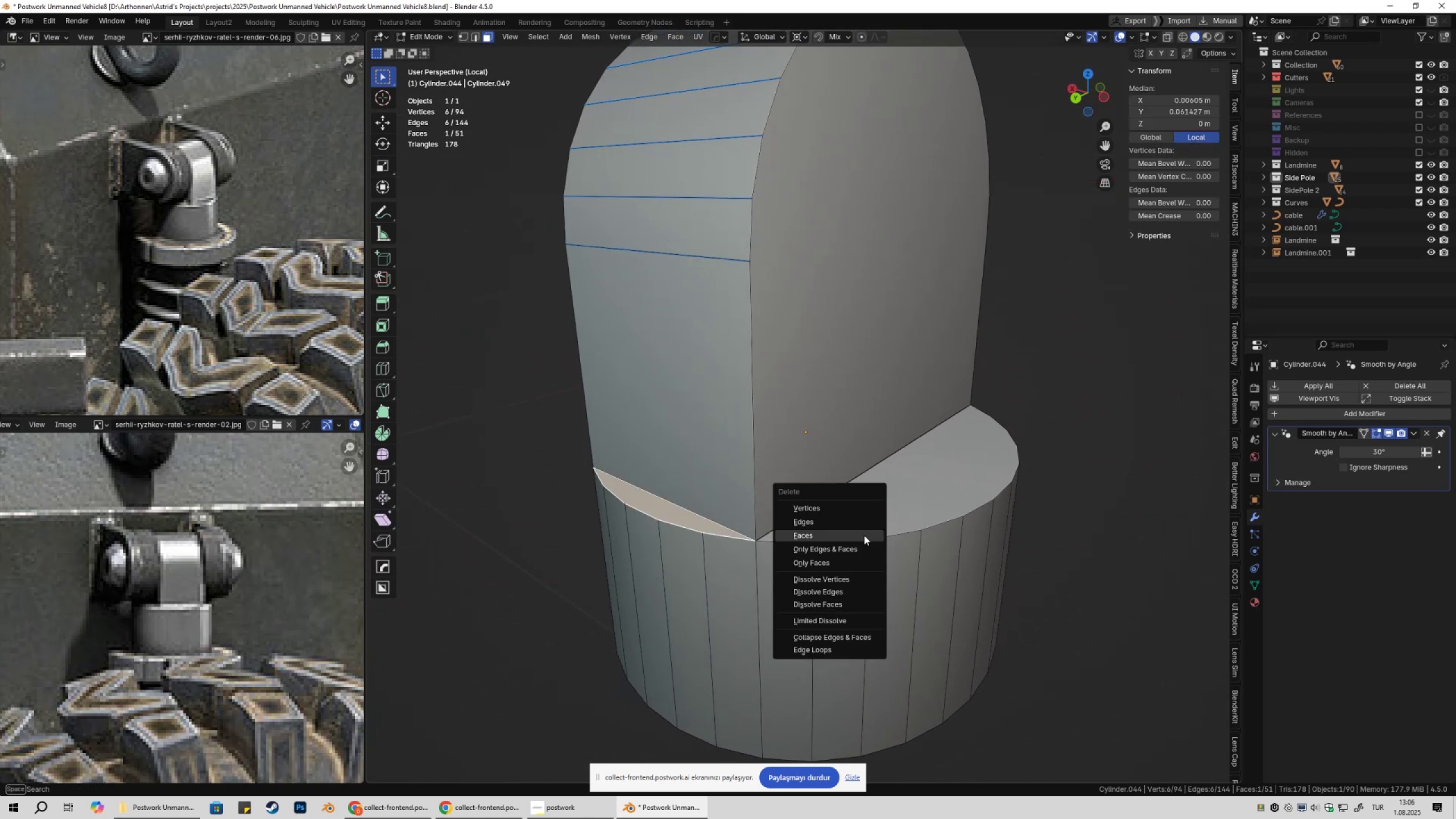 
left_click([864, 535])
 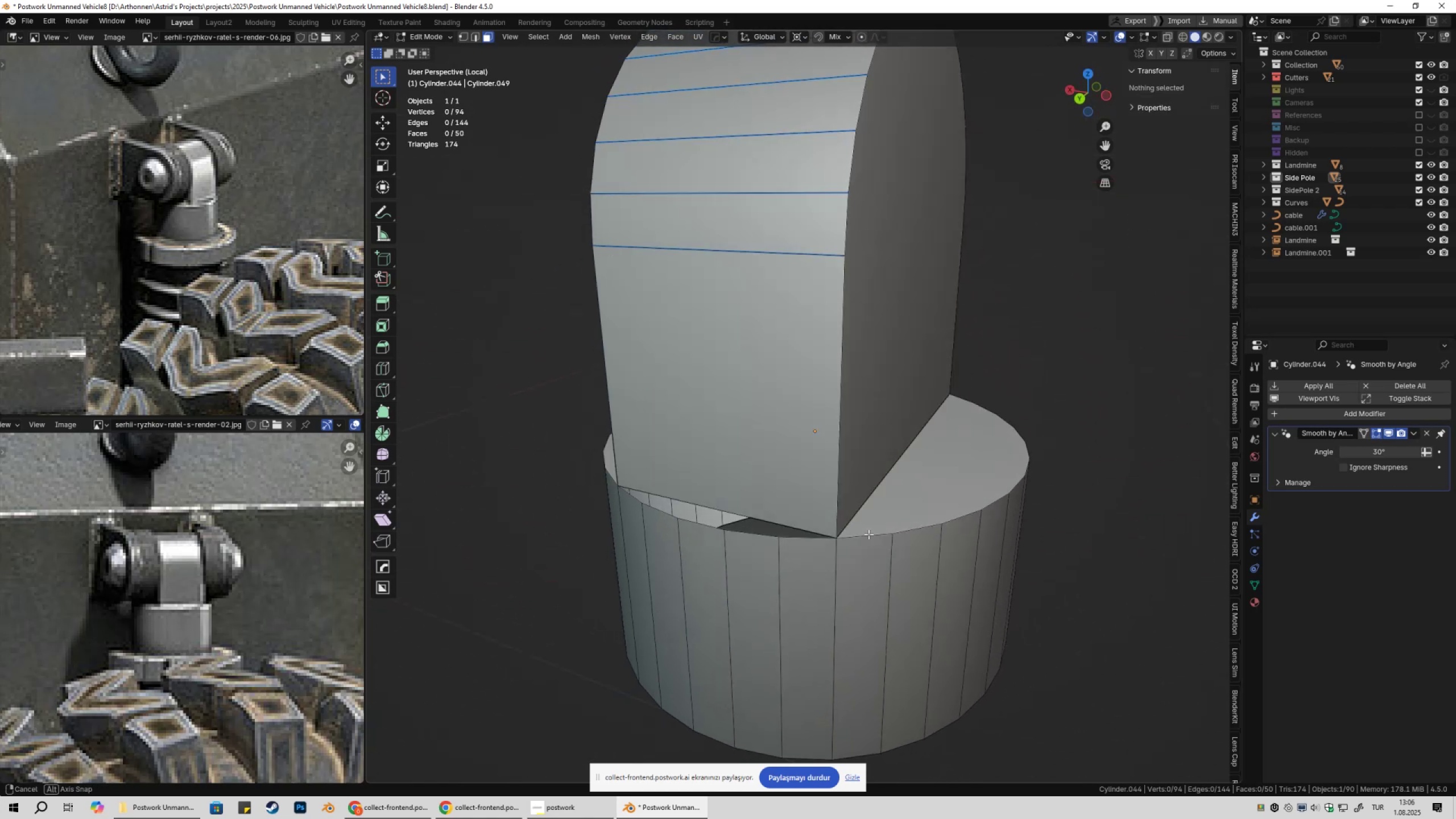 
key(3)
 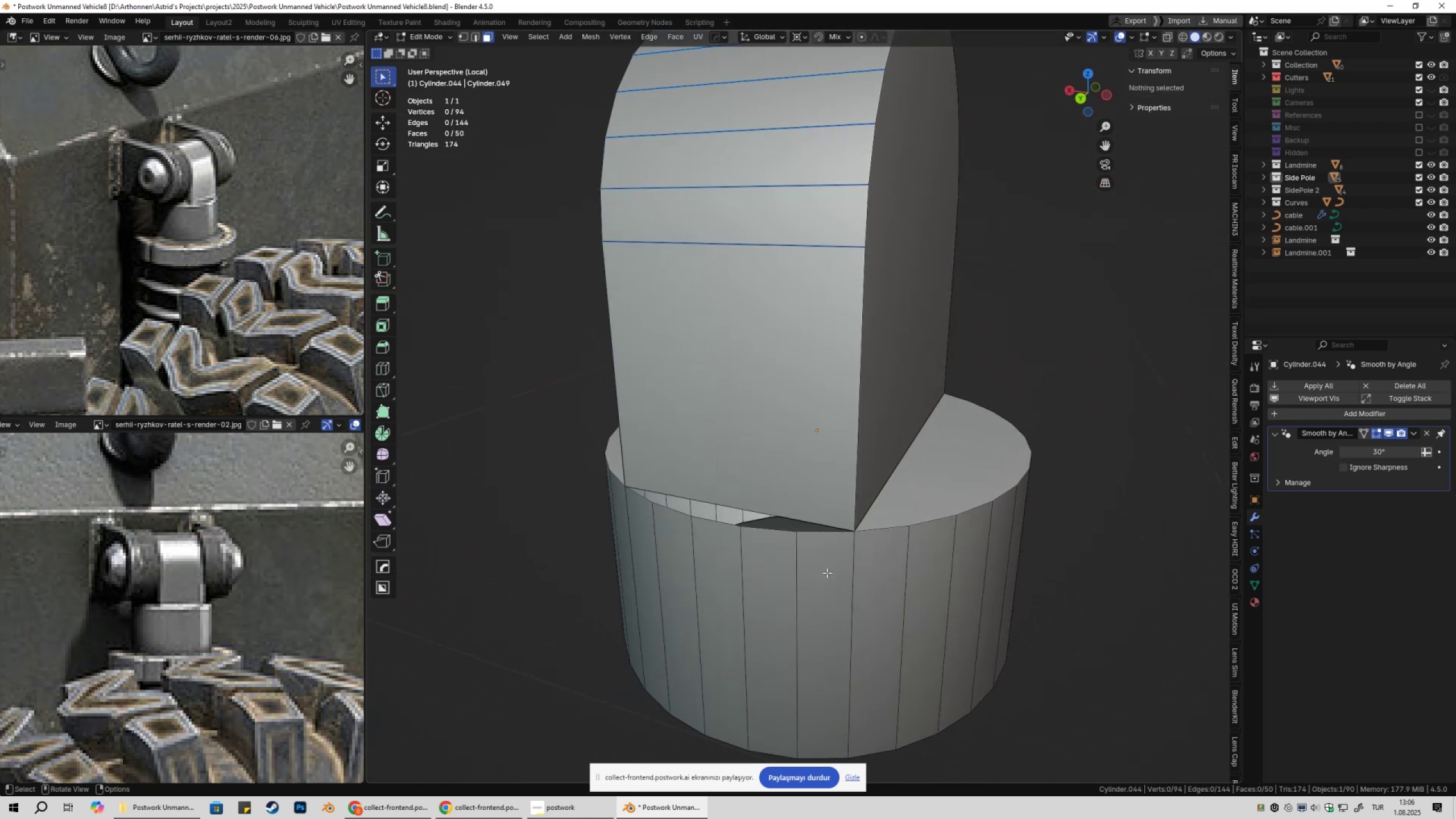 
left_click([827, 573])
 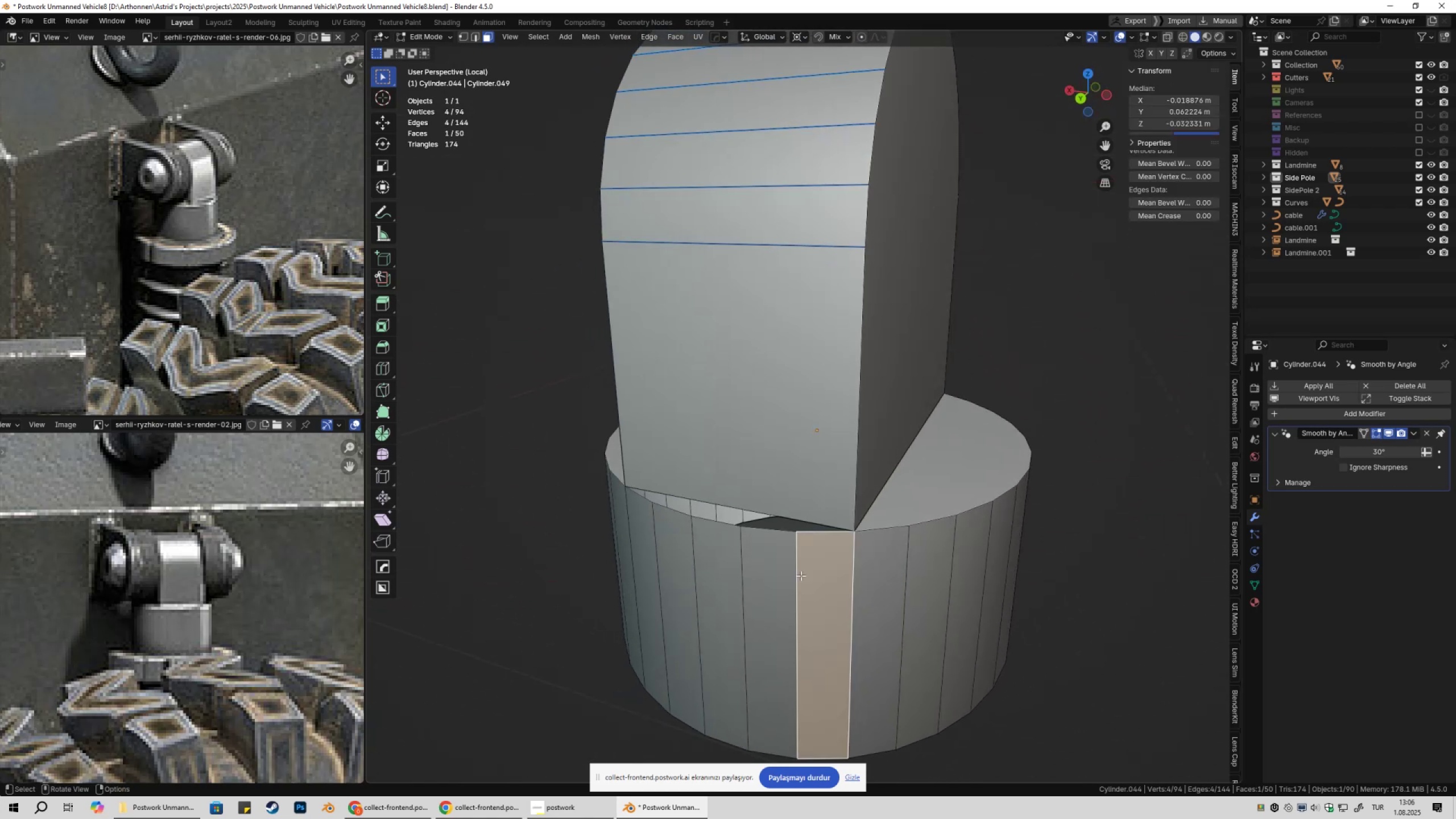 
hold_key(key=ShiftLeft, duration=1.27)
double_click([776, 578])
 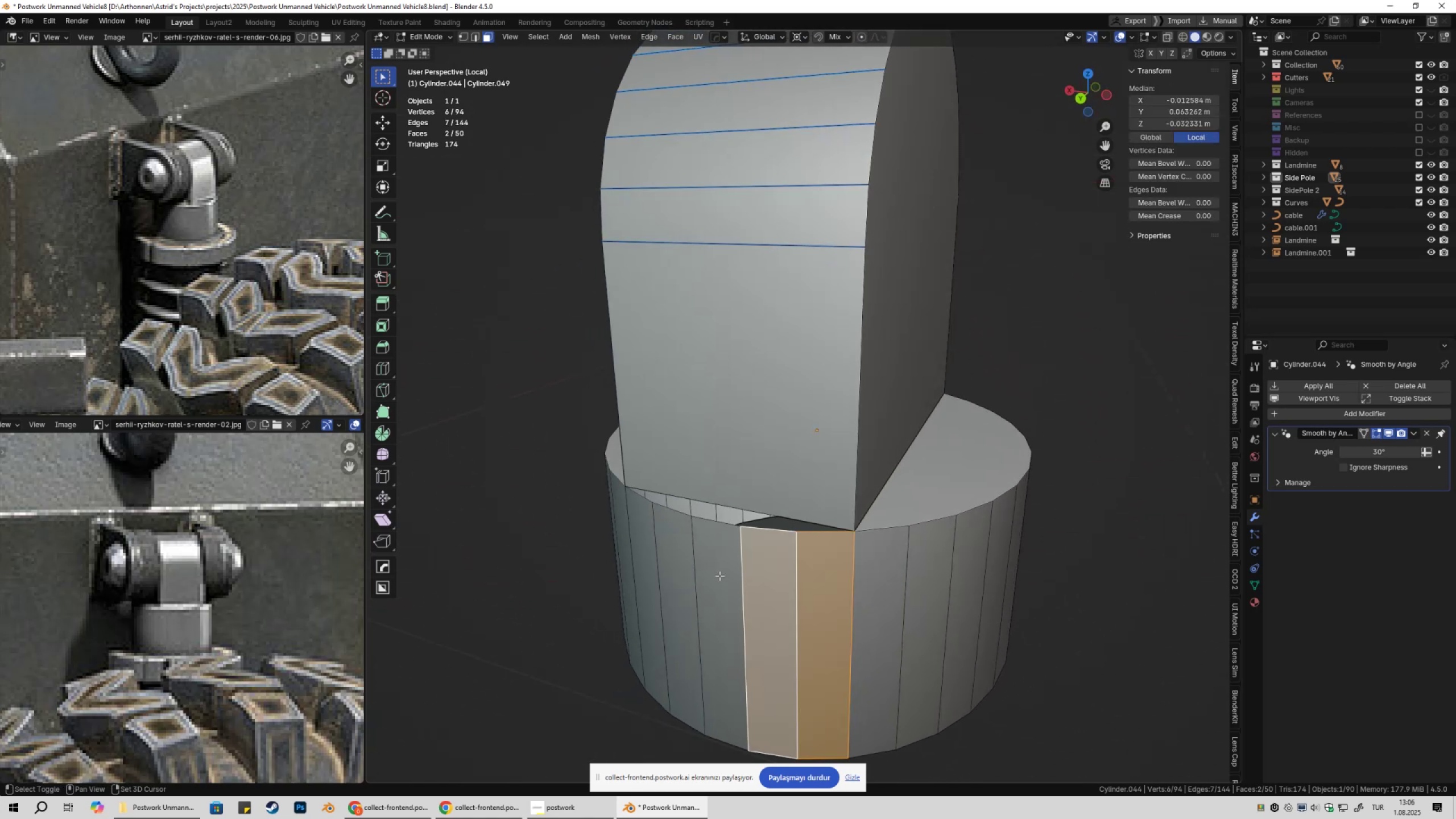 
triple_click([719, 576])
 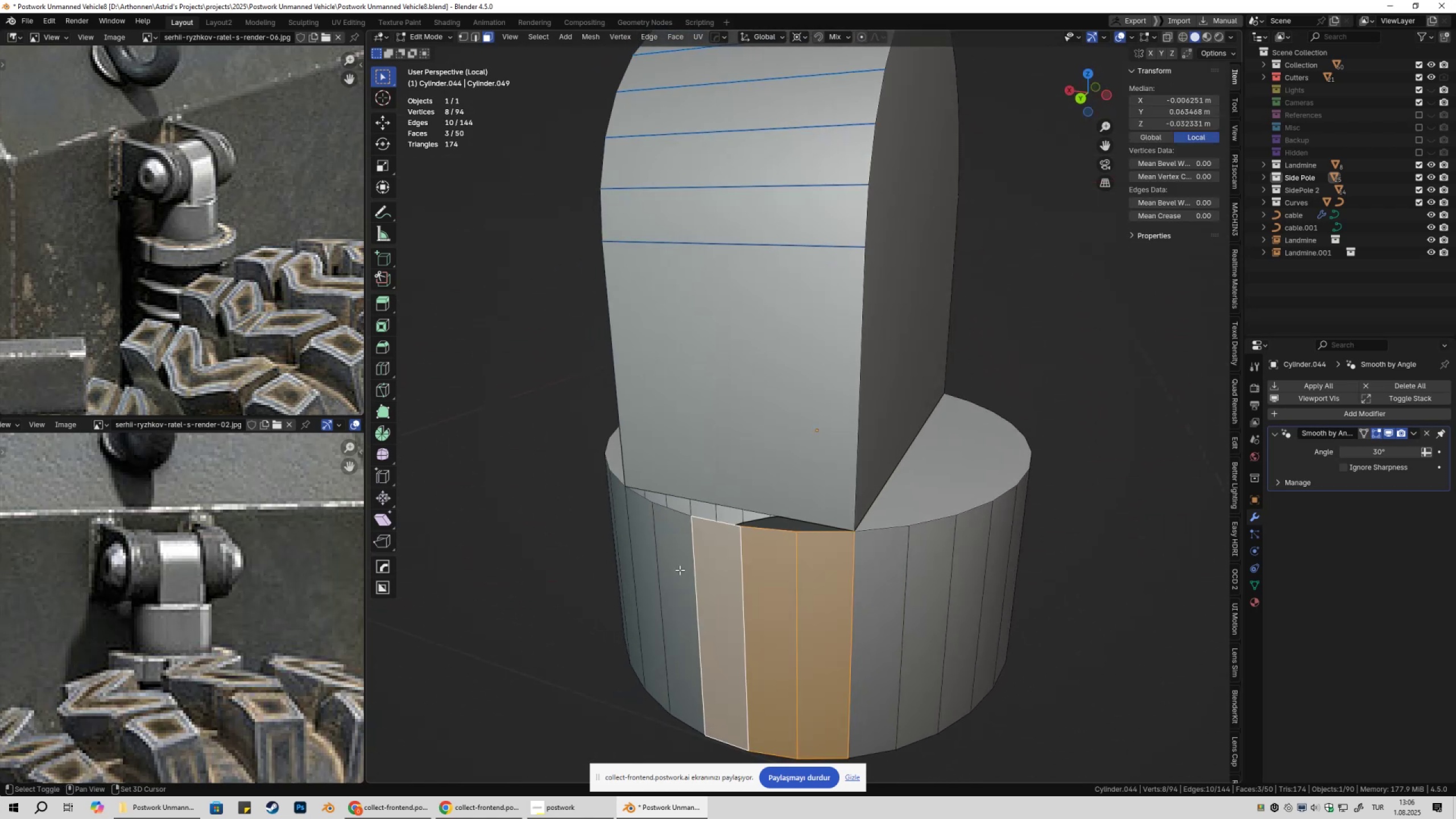 
triple_click([680, 570])
 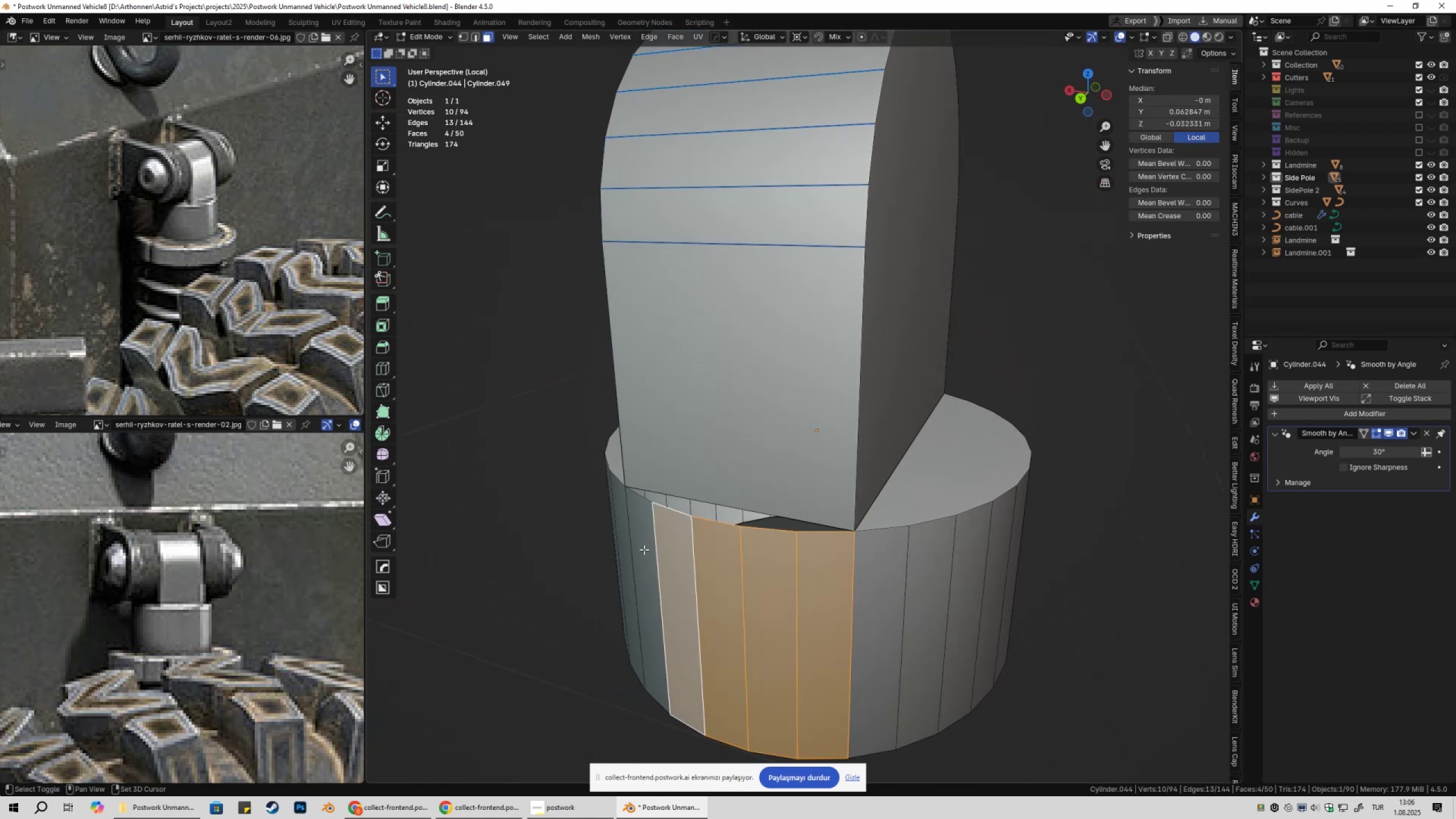 
triple_click([644, 549])
 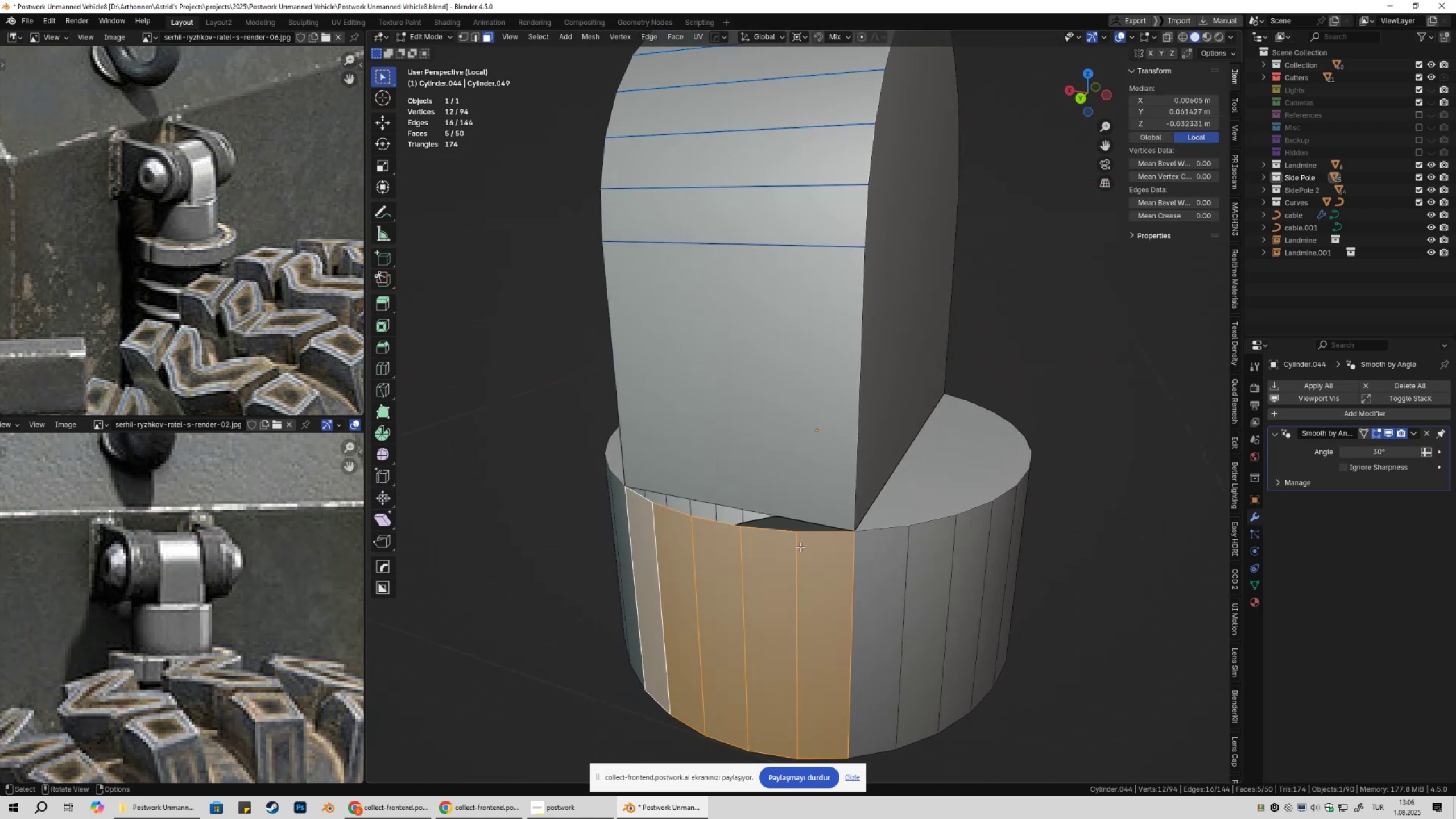 
key(X)
 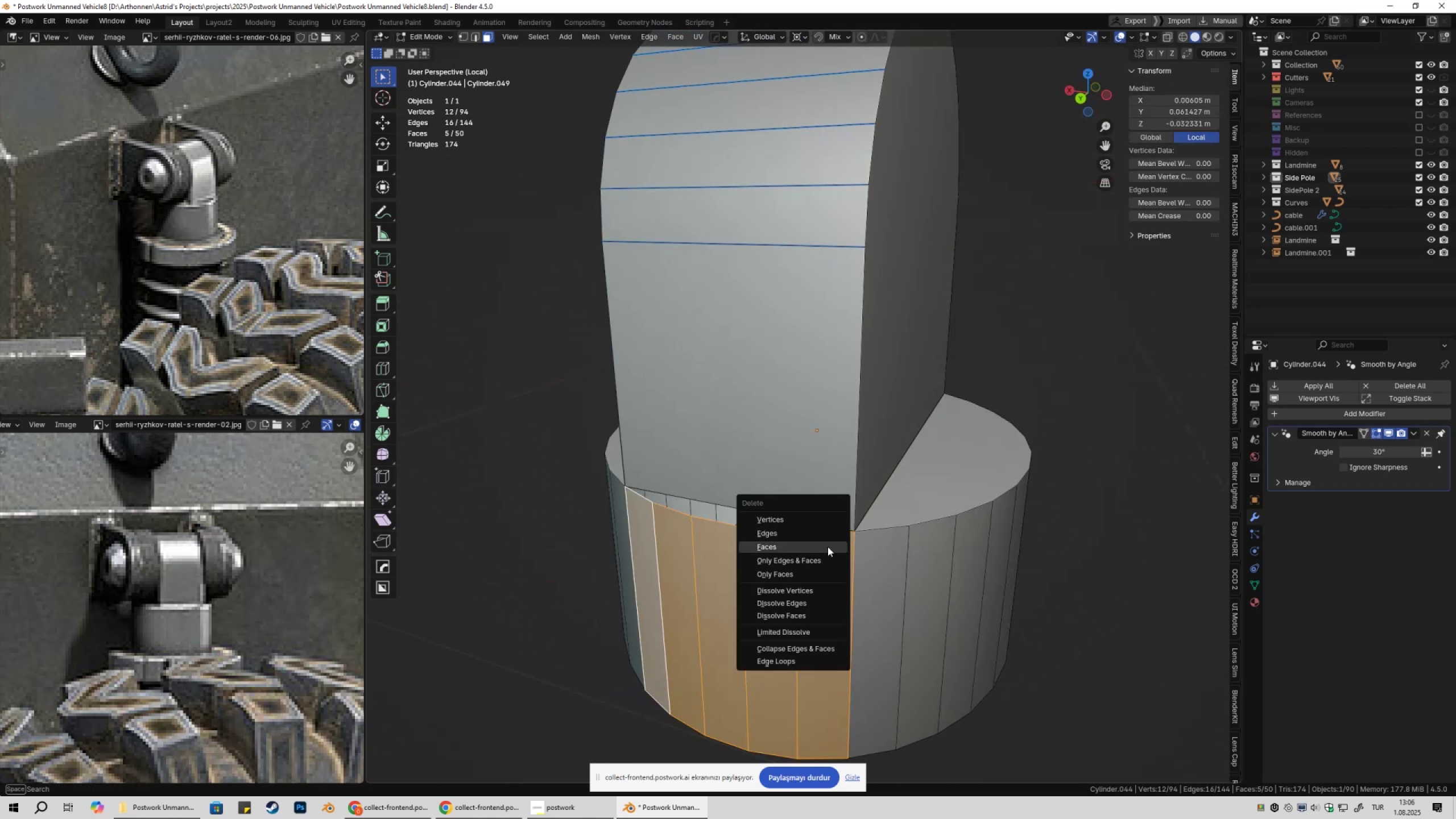 
left_click([828, 547])
 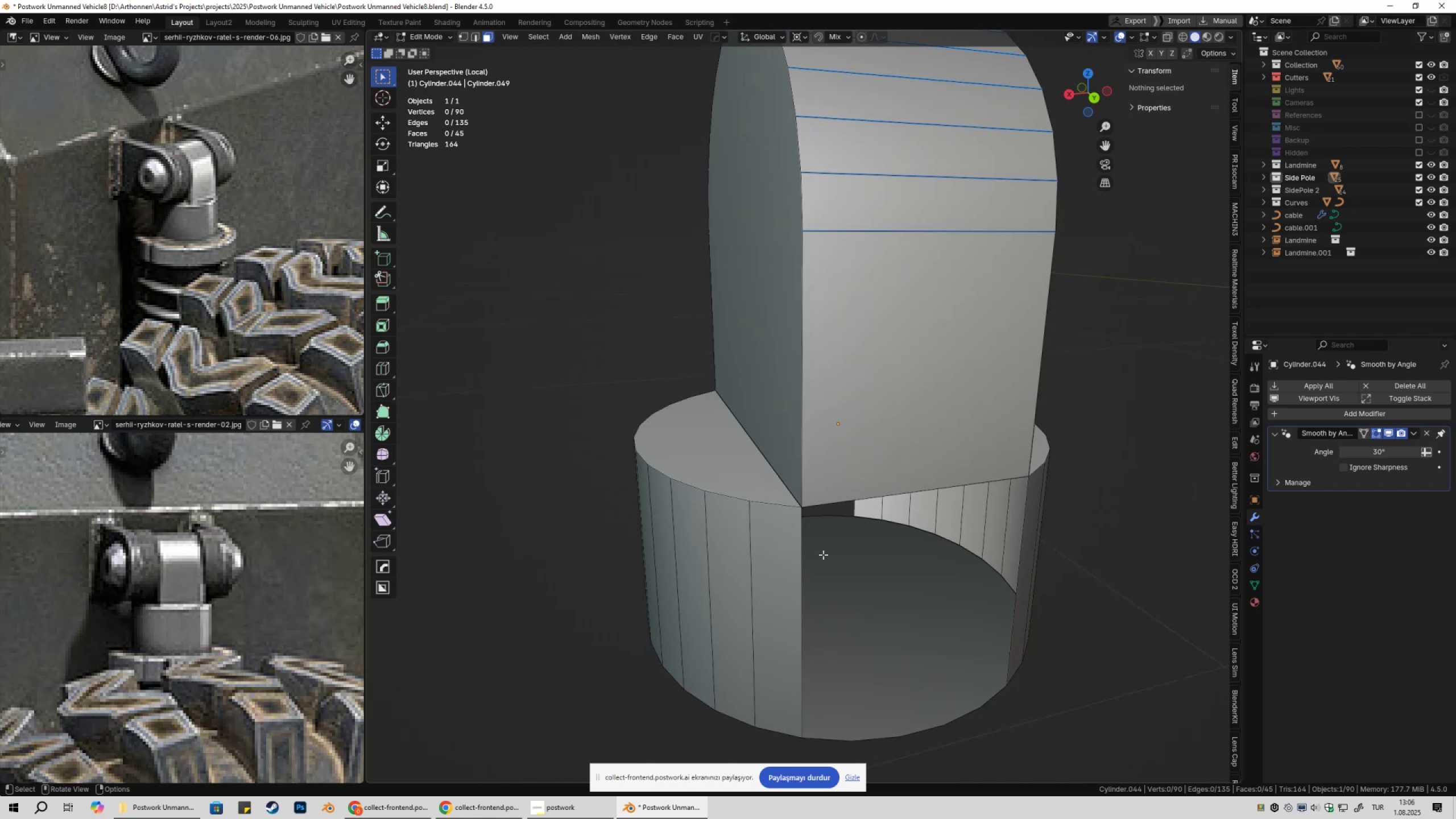 
key(2)
 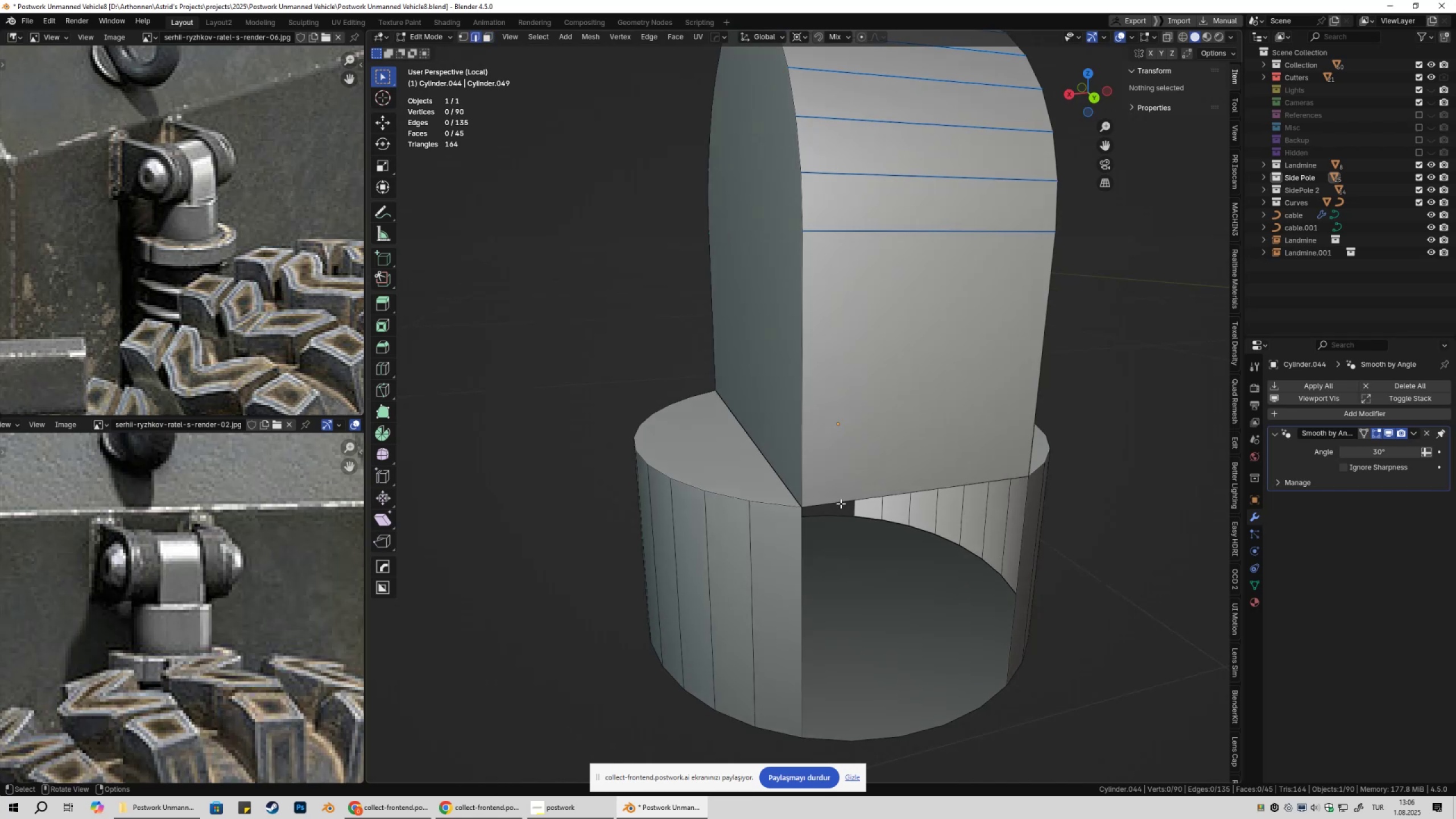 
left_click([841, 503])
 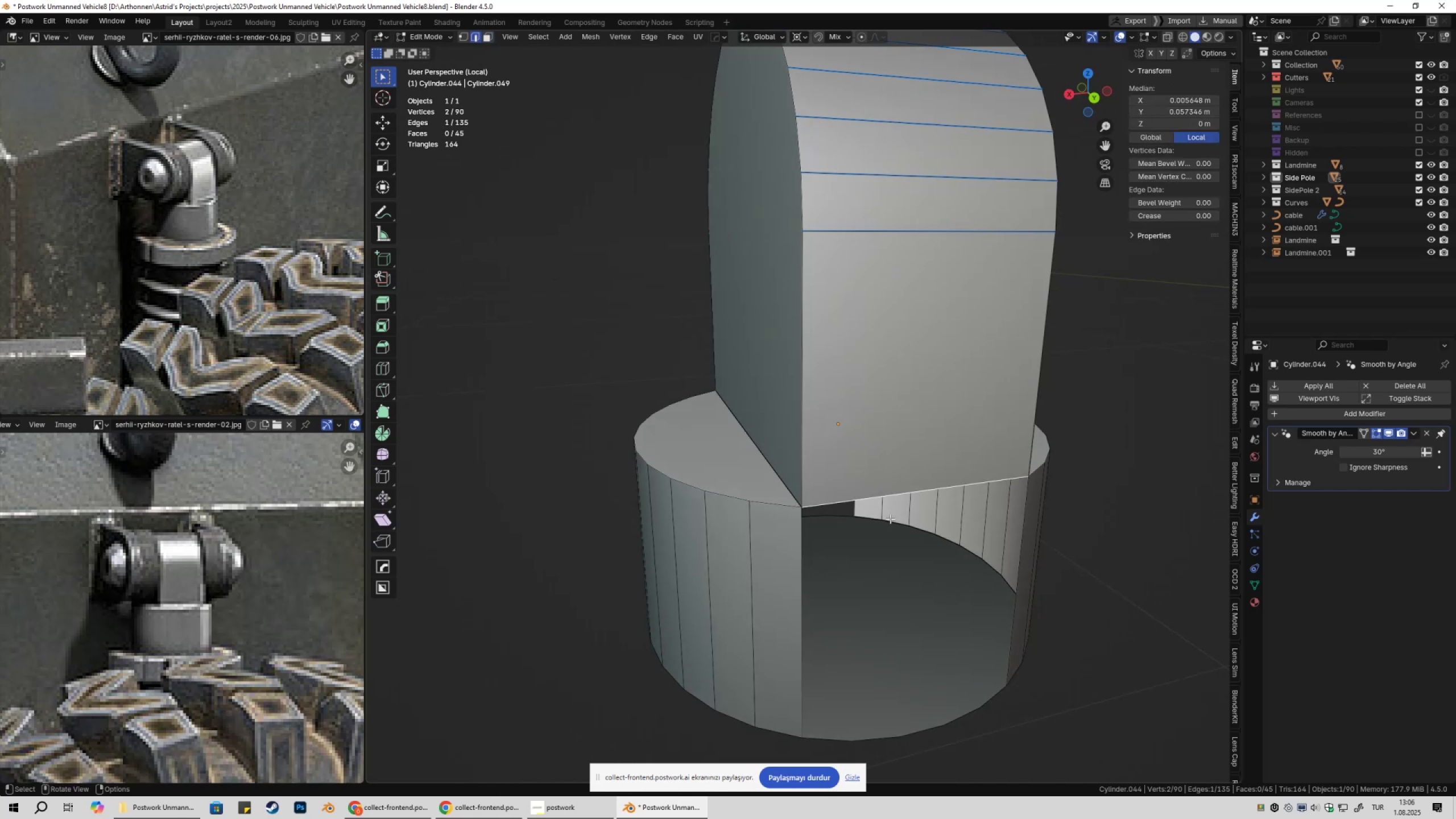 
key(F)
 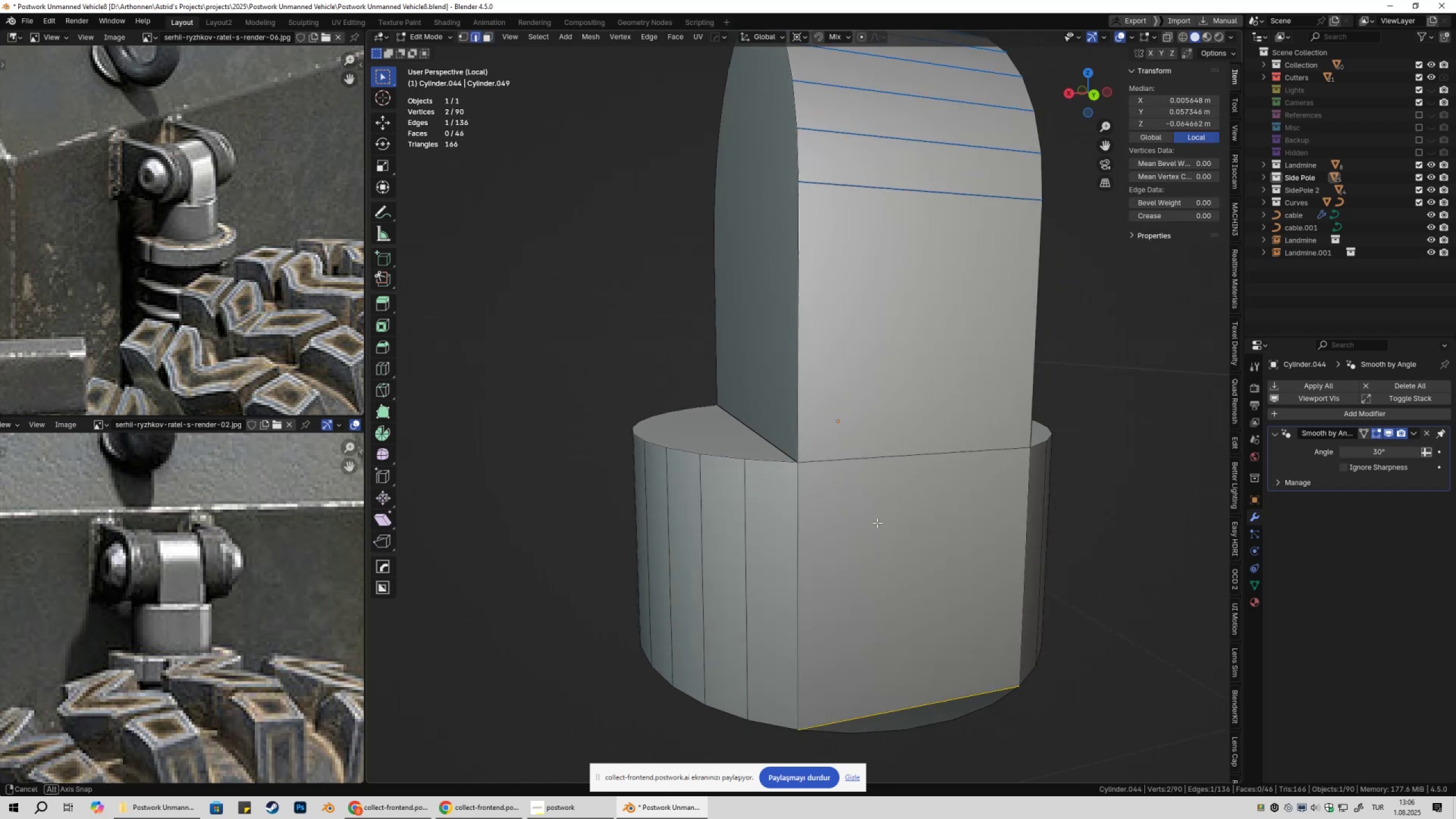 
key(Control+ControlLeft)
 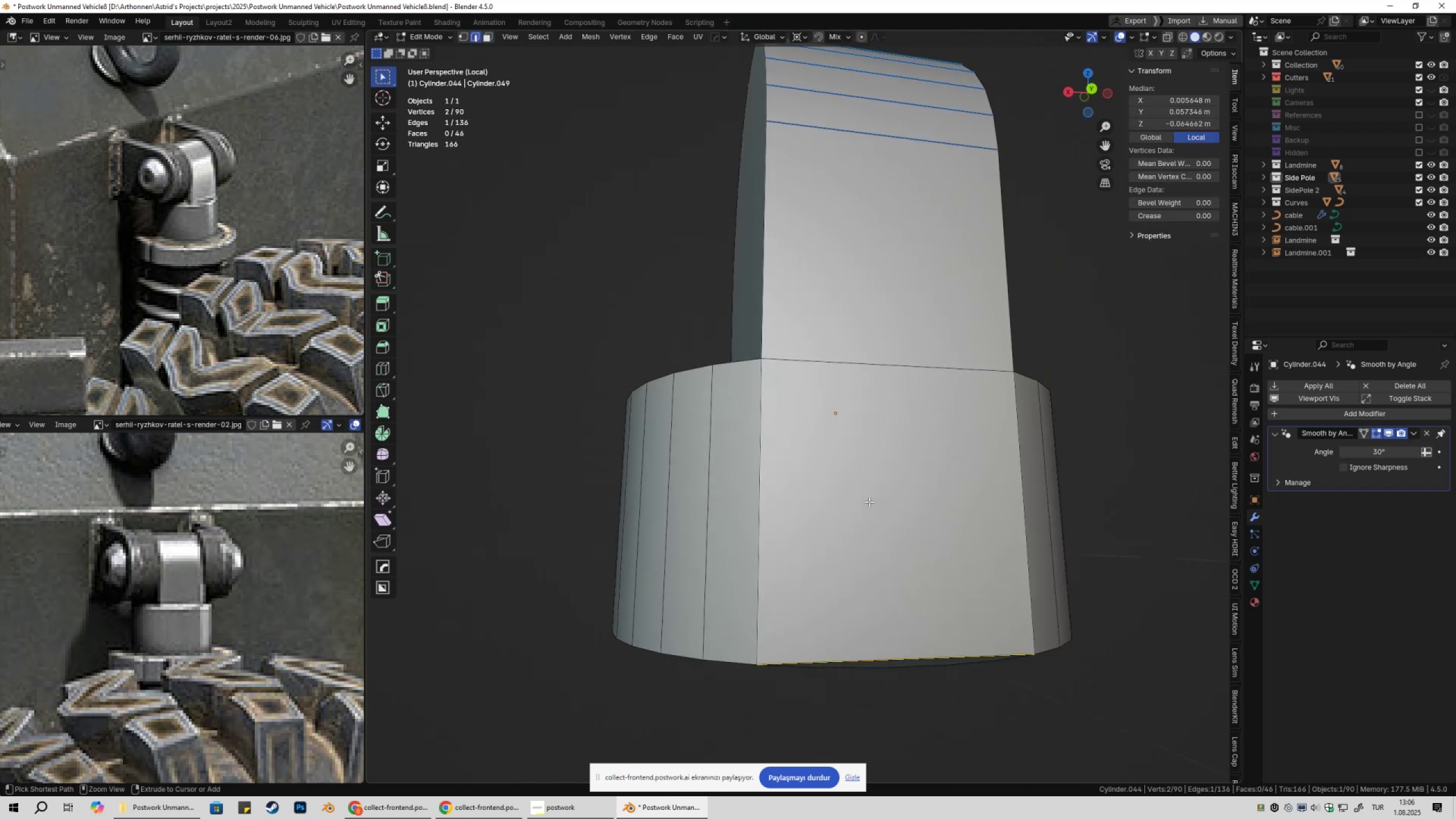 
key(Control+Z)
 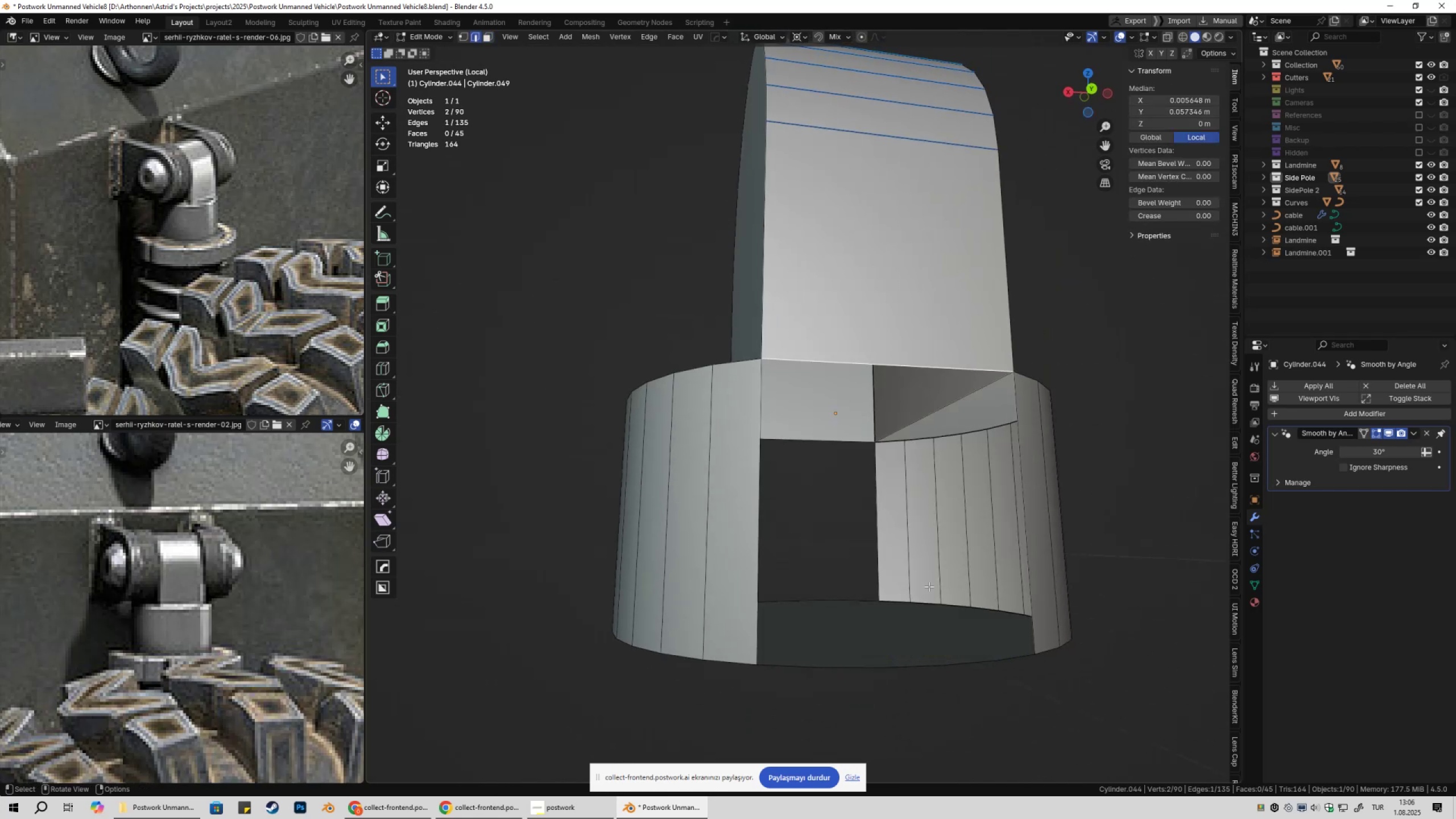 
key(Shift+ShiftLeft)
 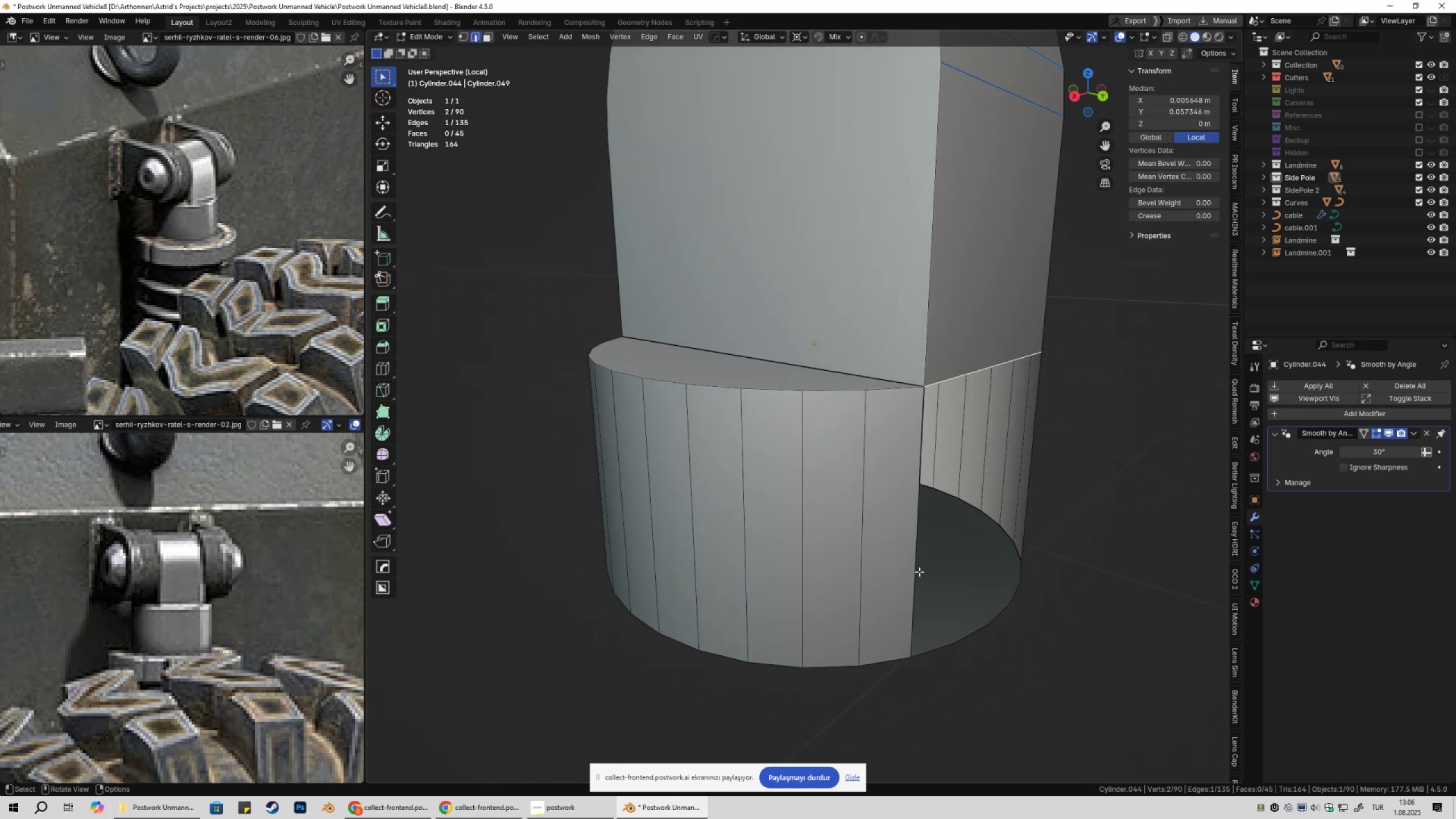 
key(1)
 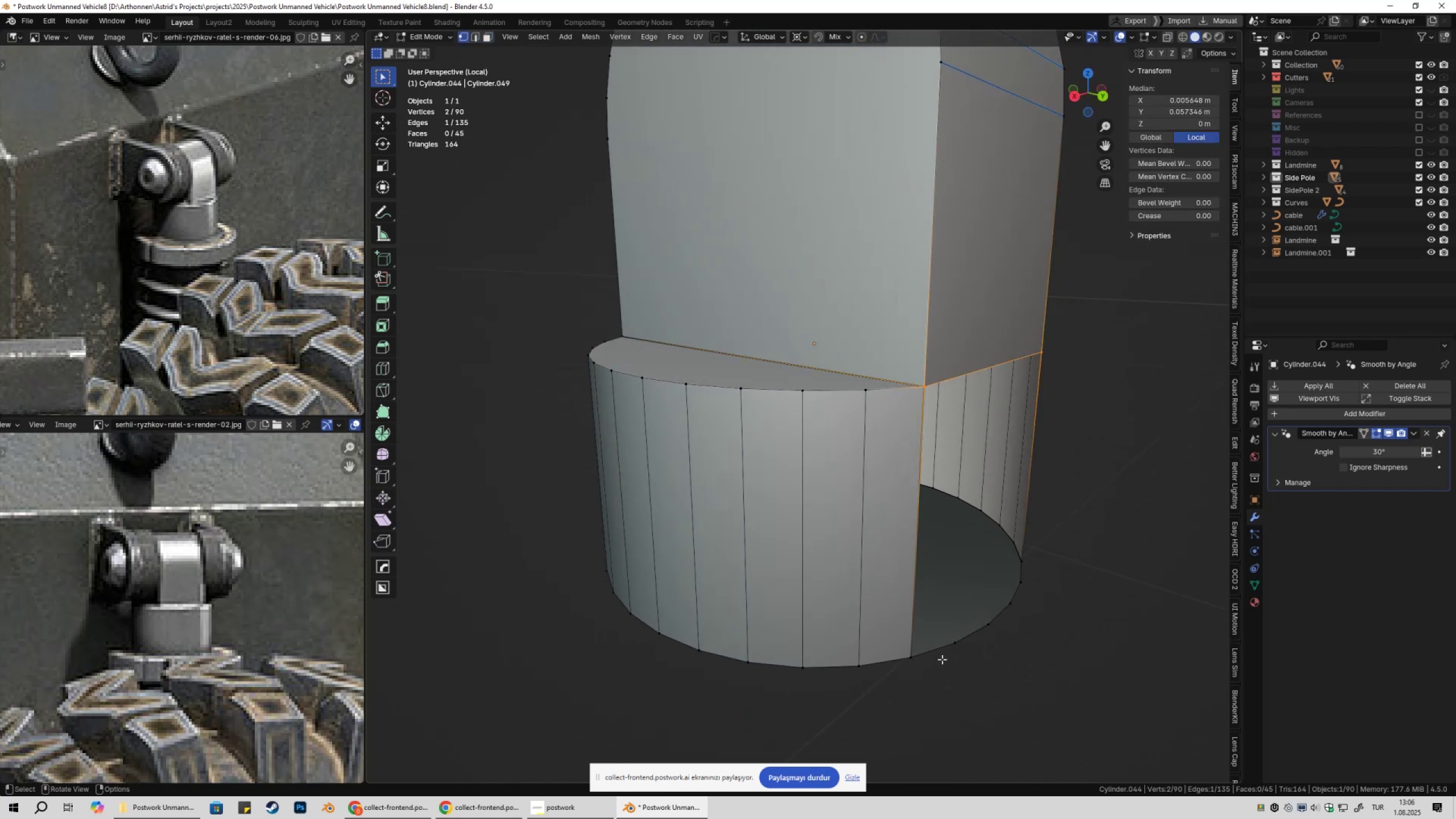 
hold_key(key=ShiftLeft, duration=0.31)
 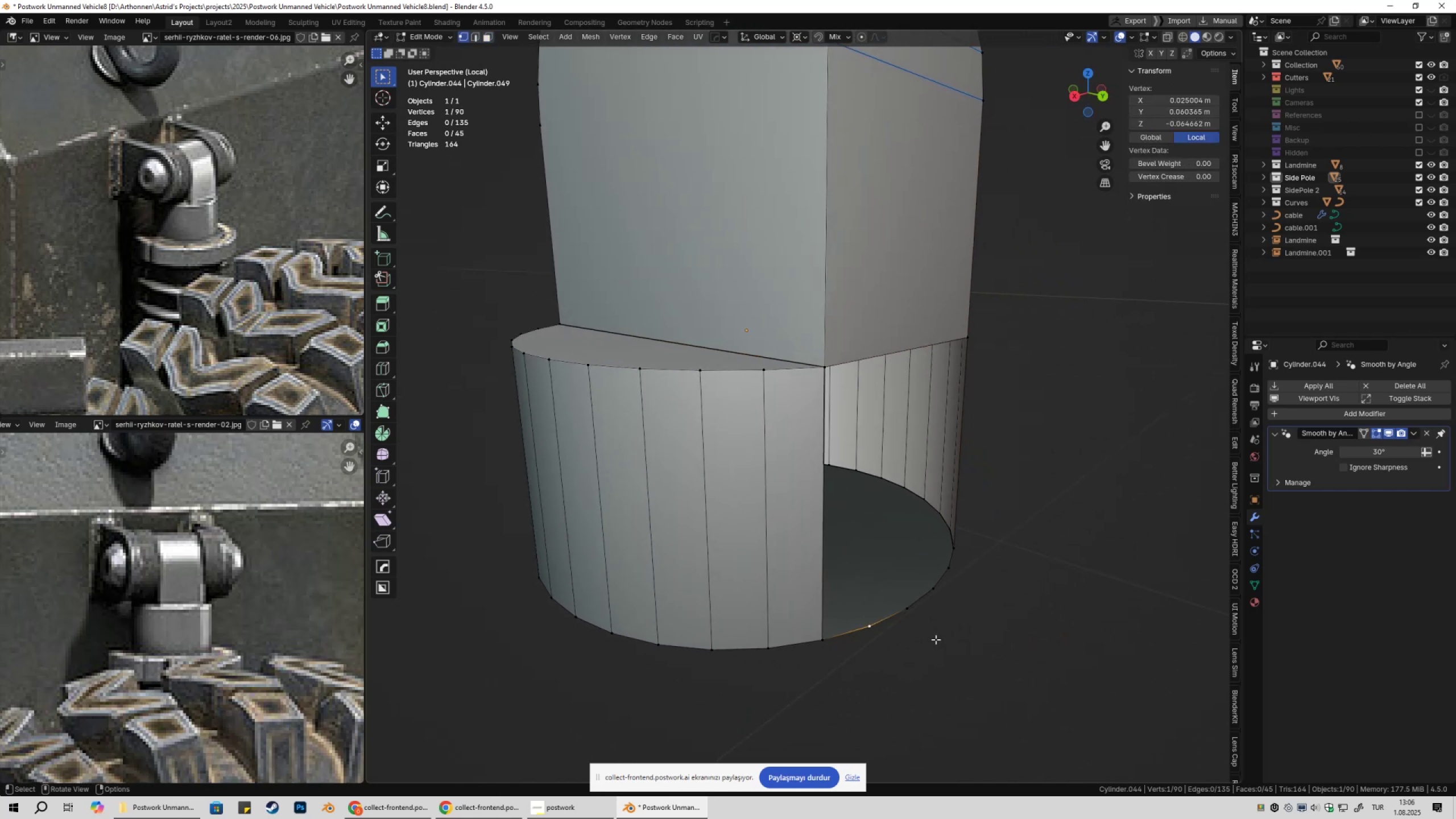 
hold_key(key=ShiftLeft, duration=0.85)
triple_click([947, 577])
 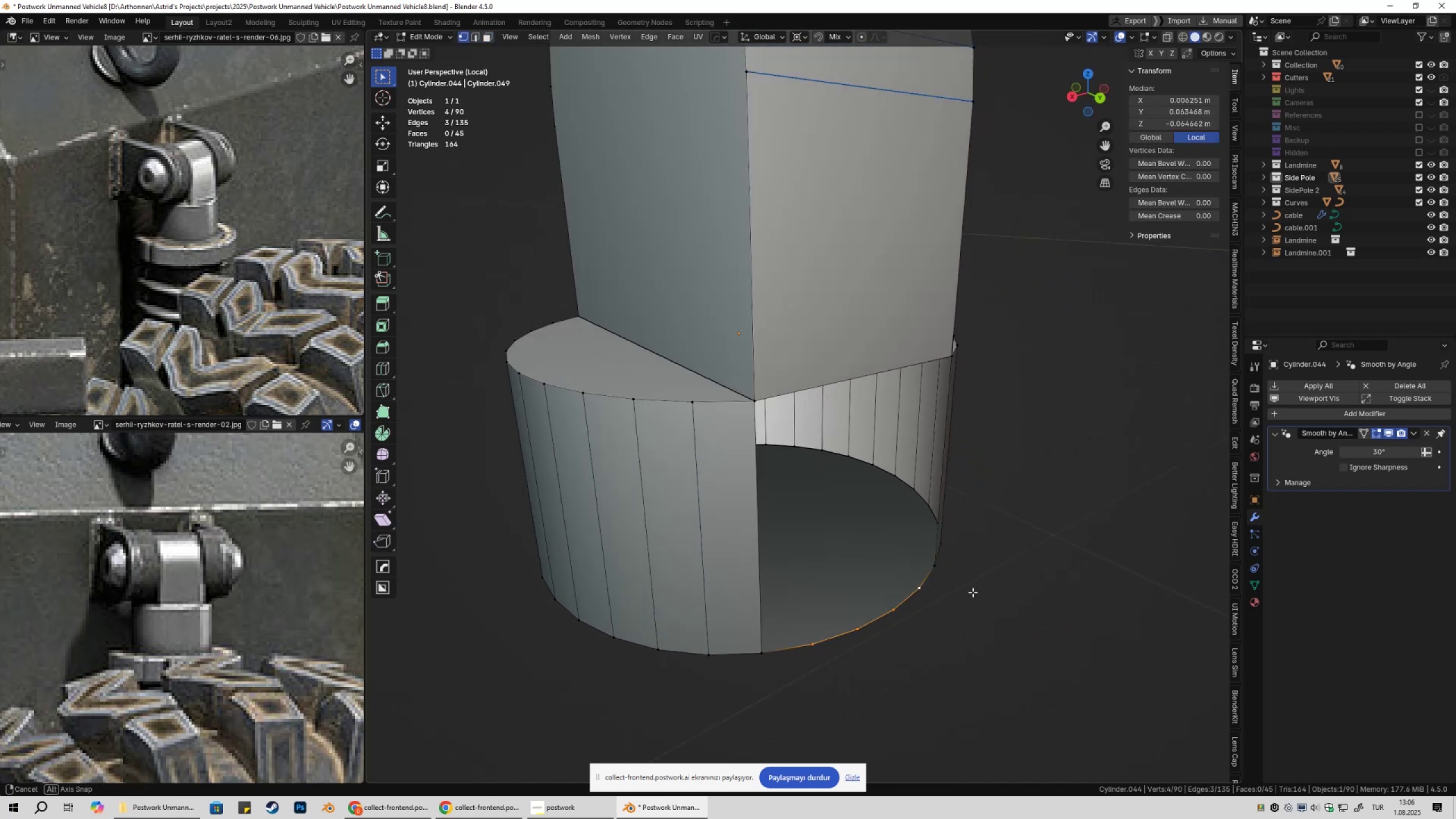 
key(Control+ControlLeft)
 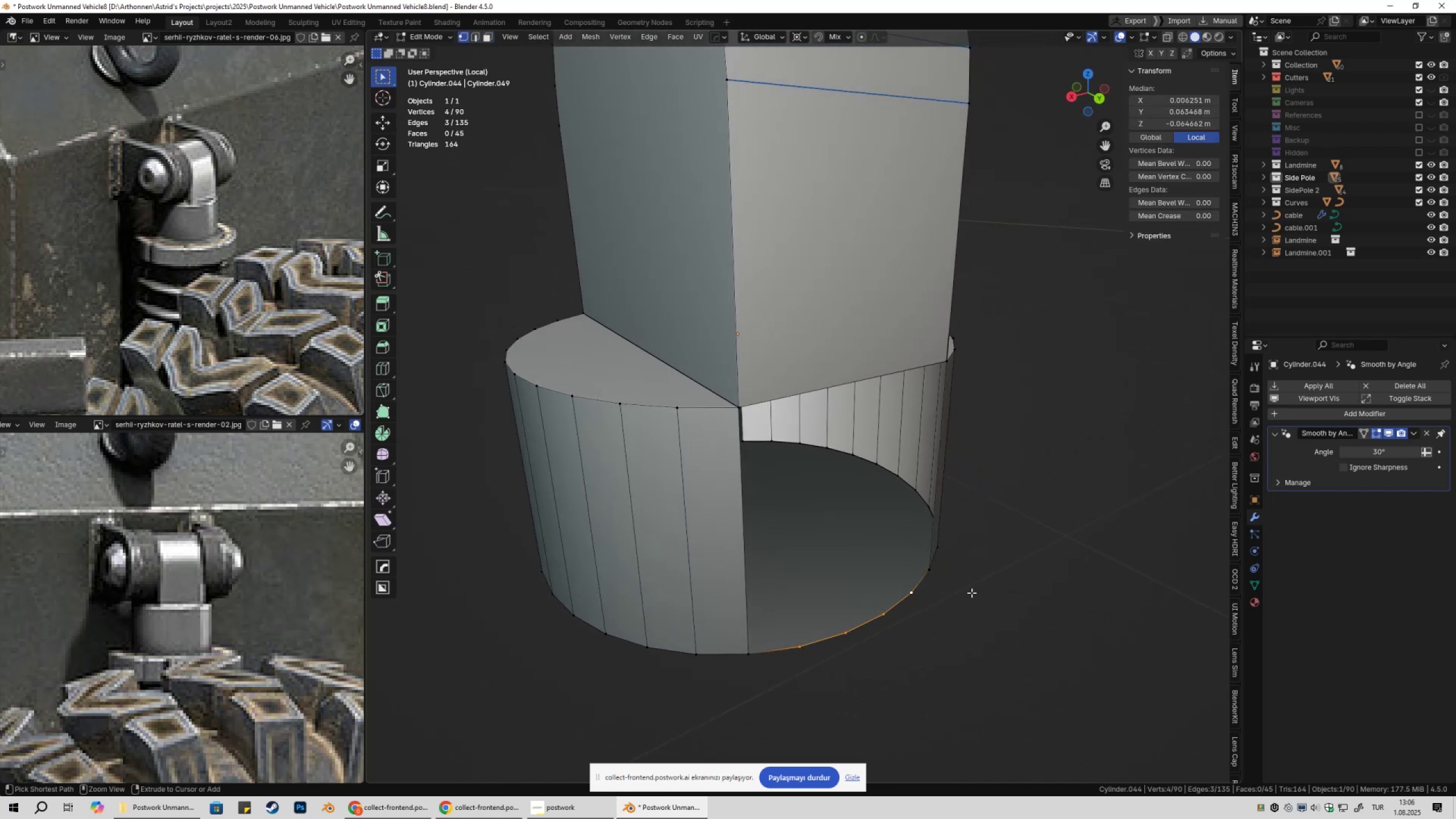 
key(Control+X)
 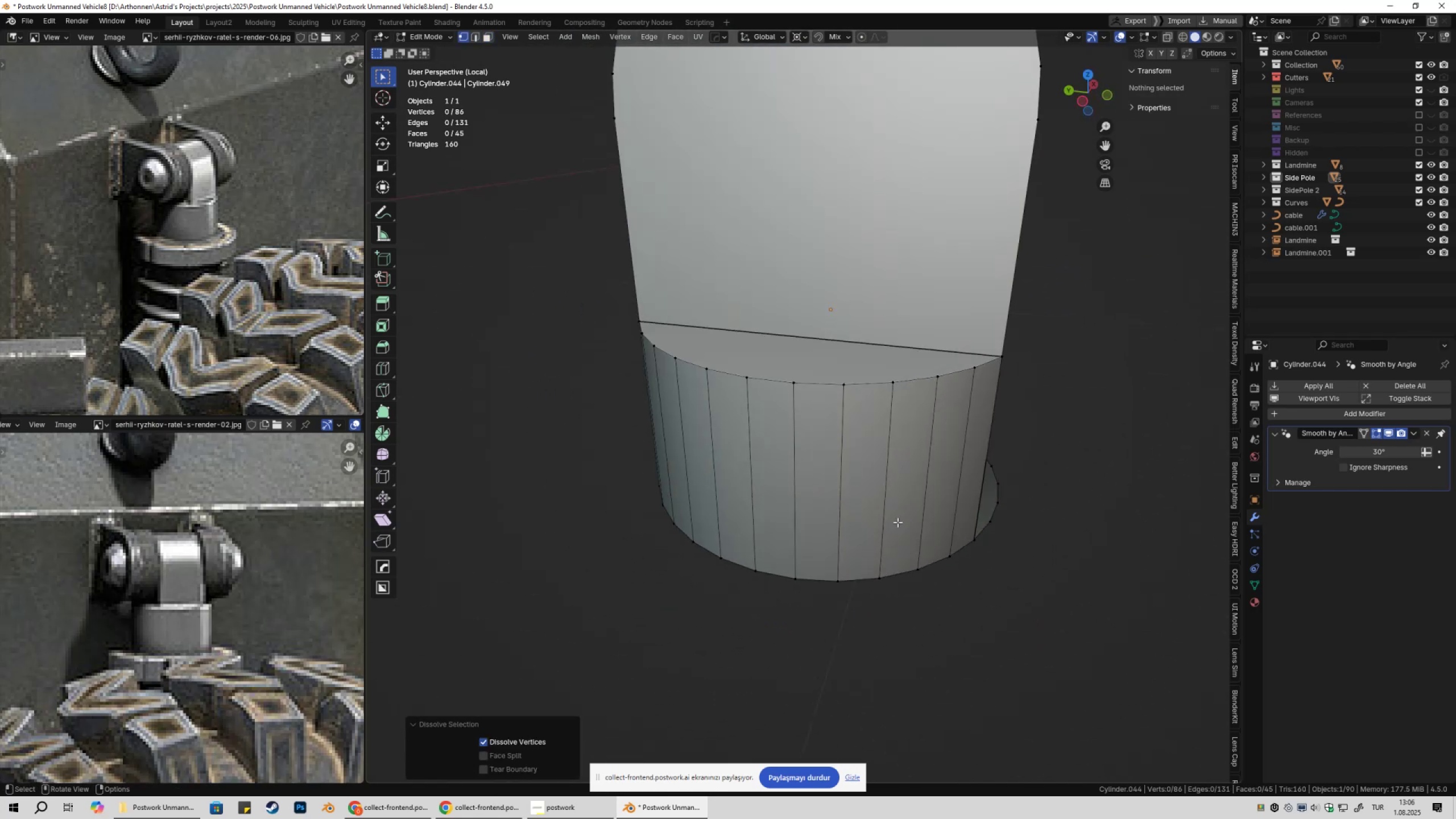 
hold_key(key=ShiftLeft, duration=0.31)
 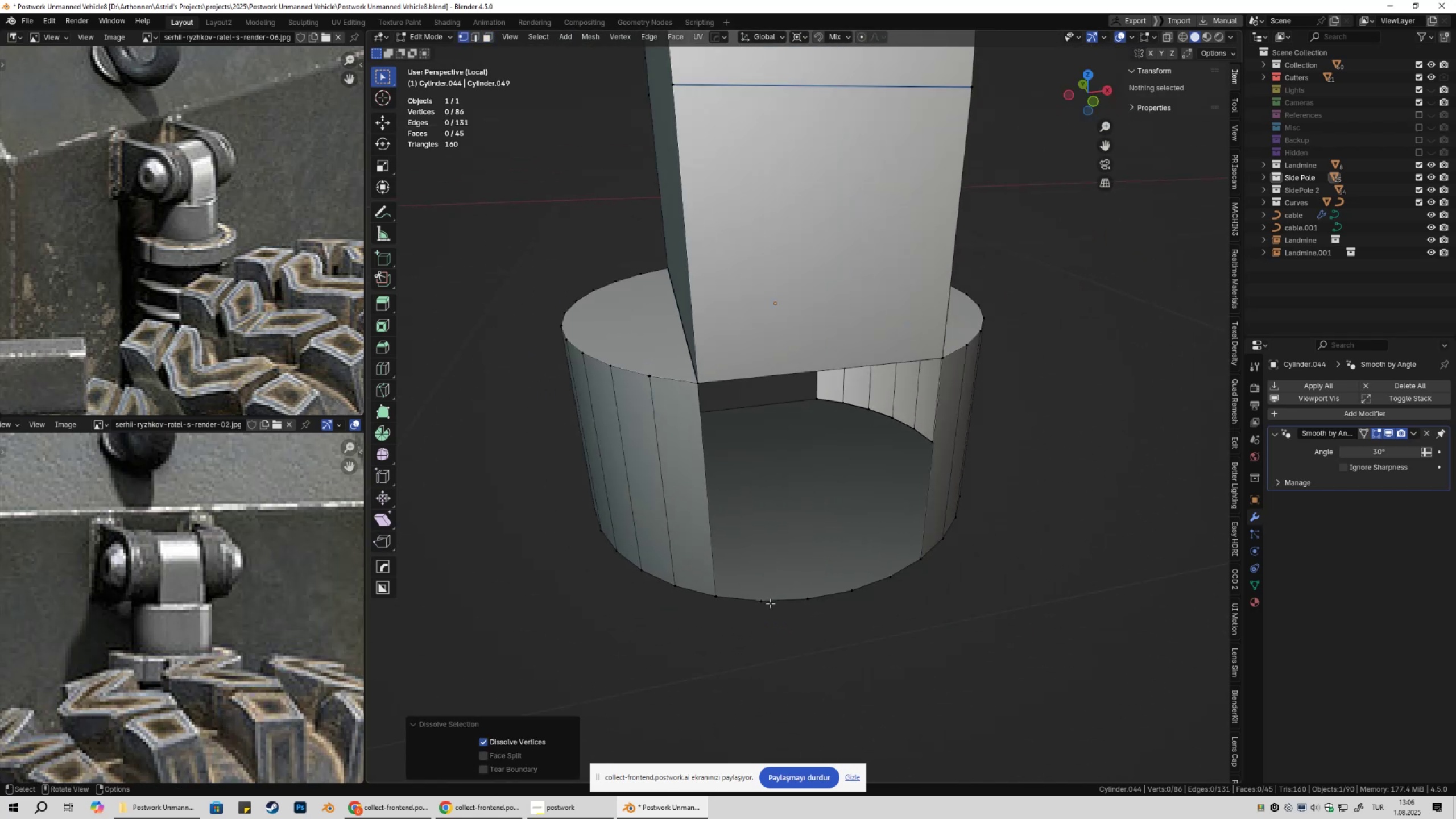 
left_click([770, 603])
 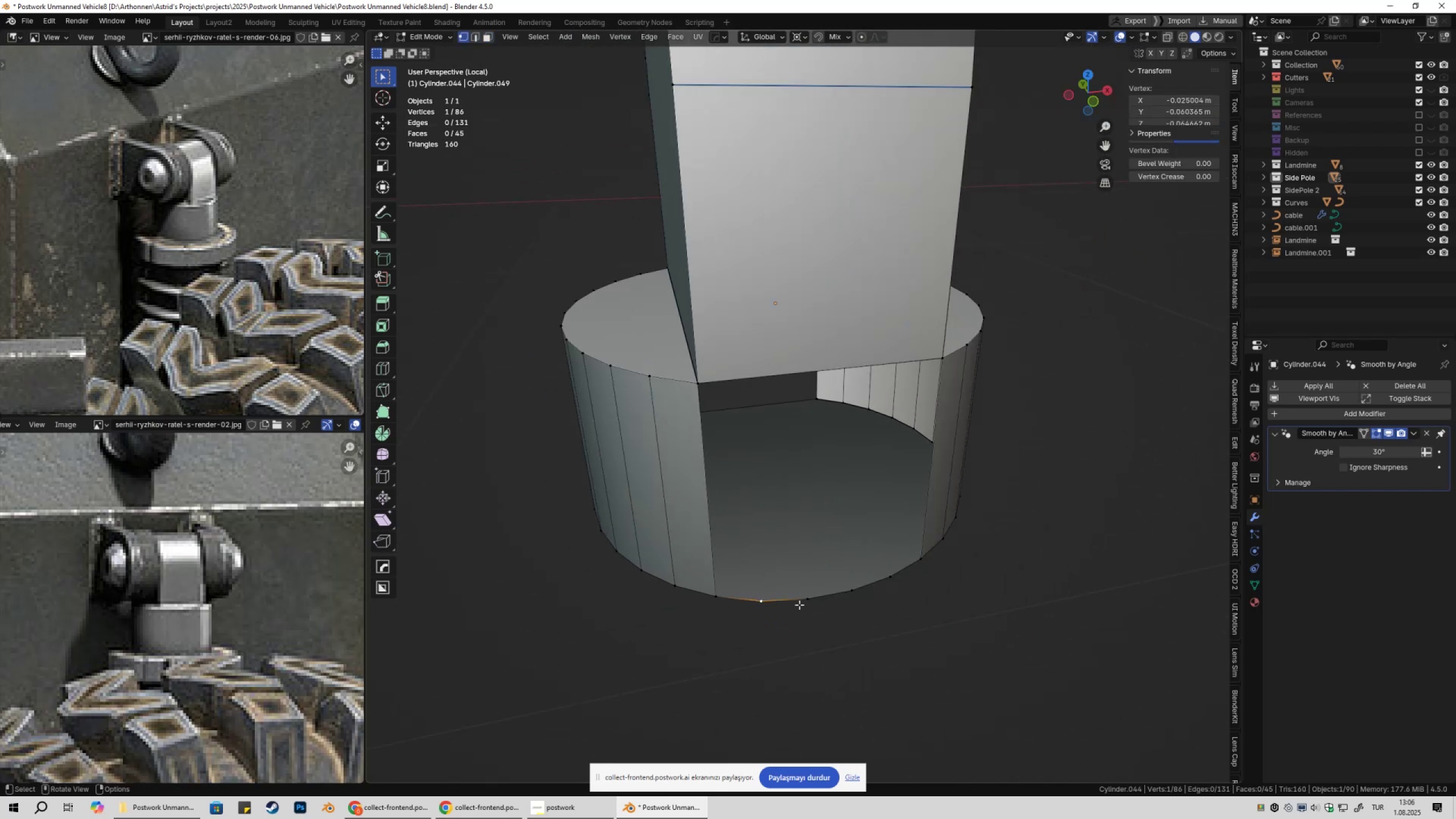 
hold_key(key=ShiftLeft, duration=0.72)
double_click([812, 605])
 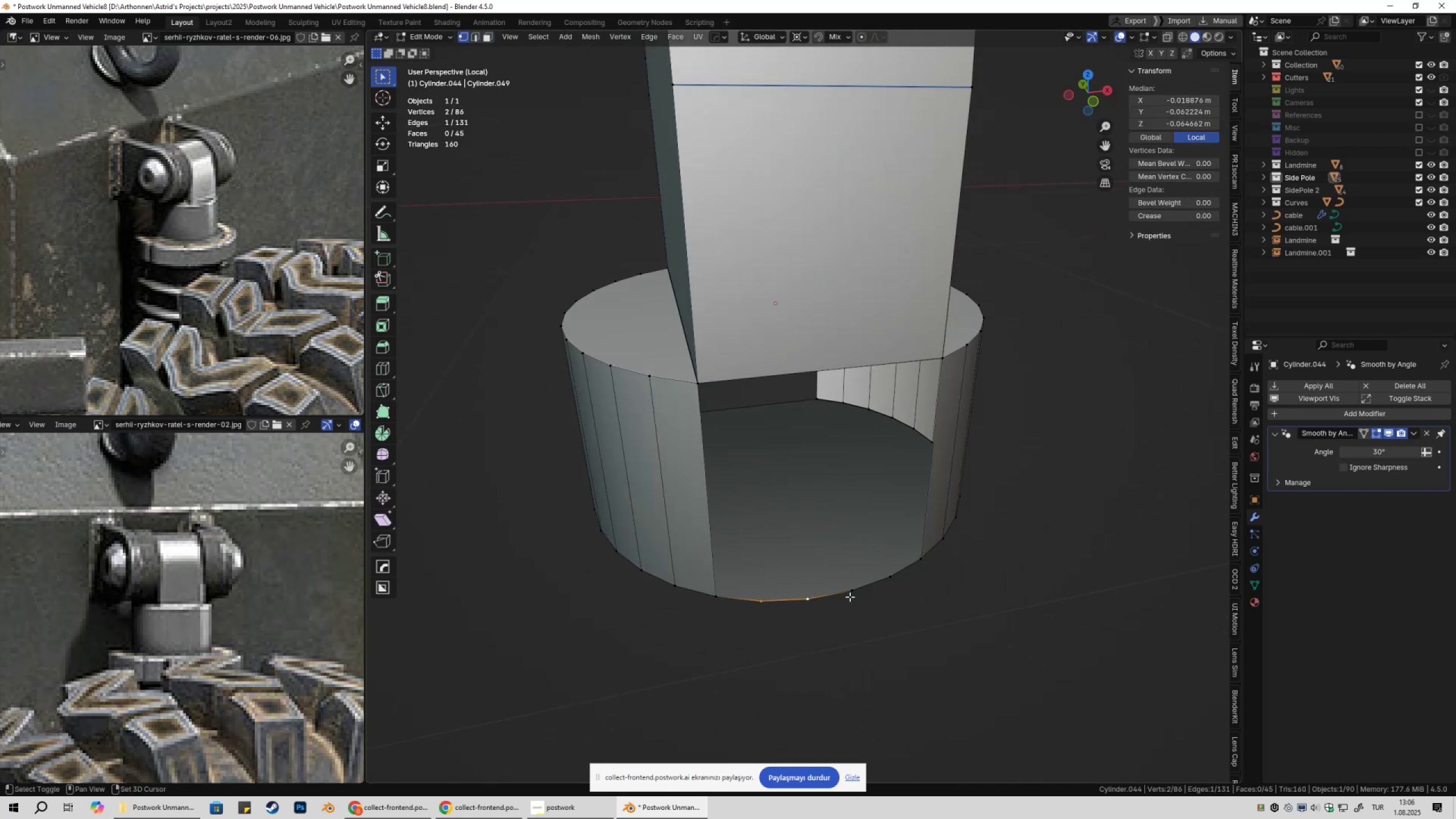 
triple_click([850, 597])
 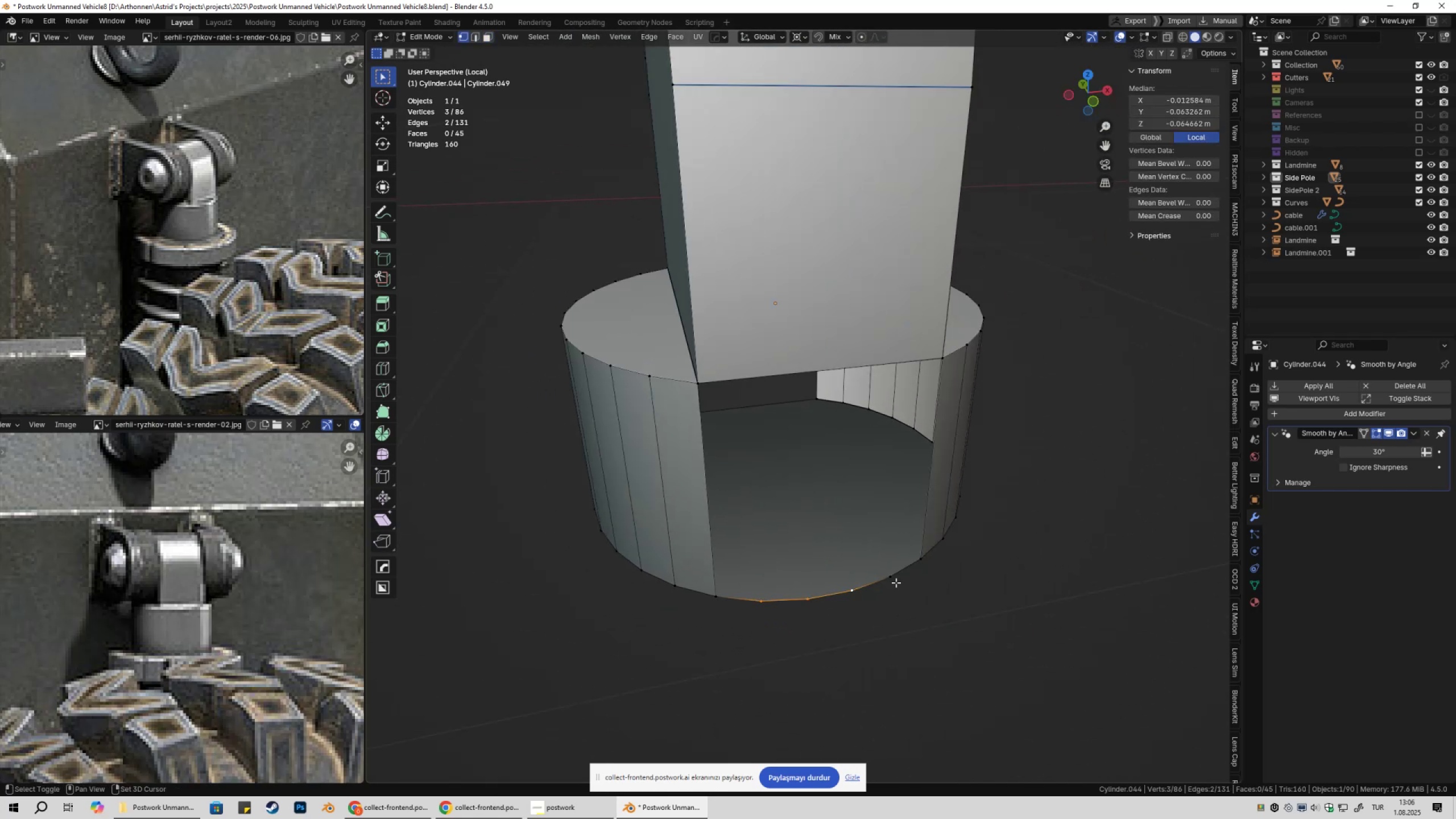 
triple_click([896, 582])
 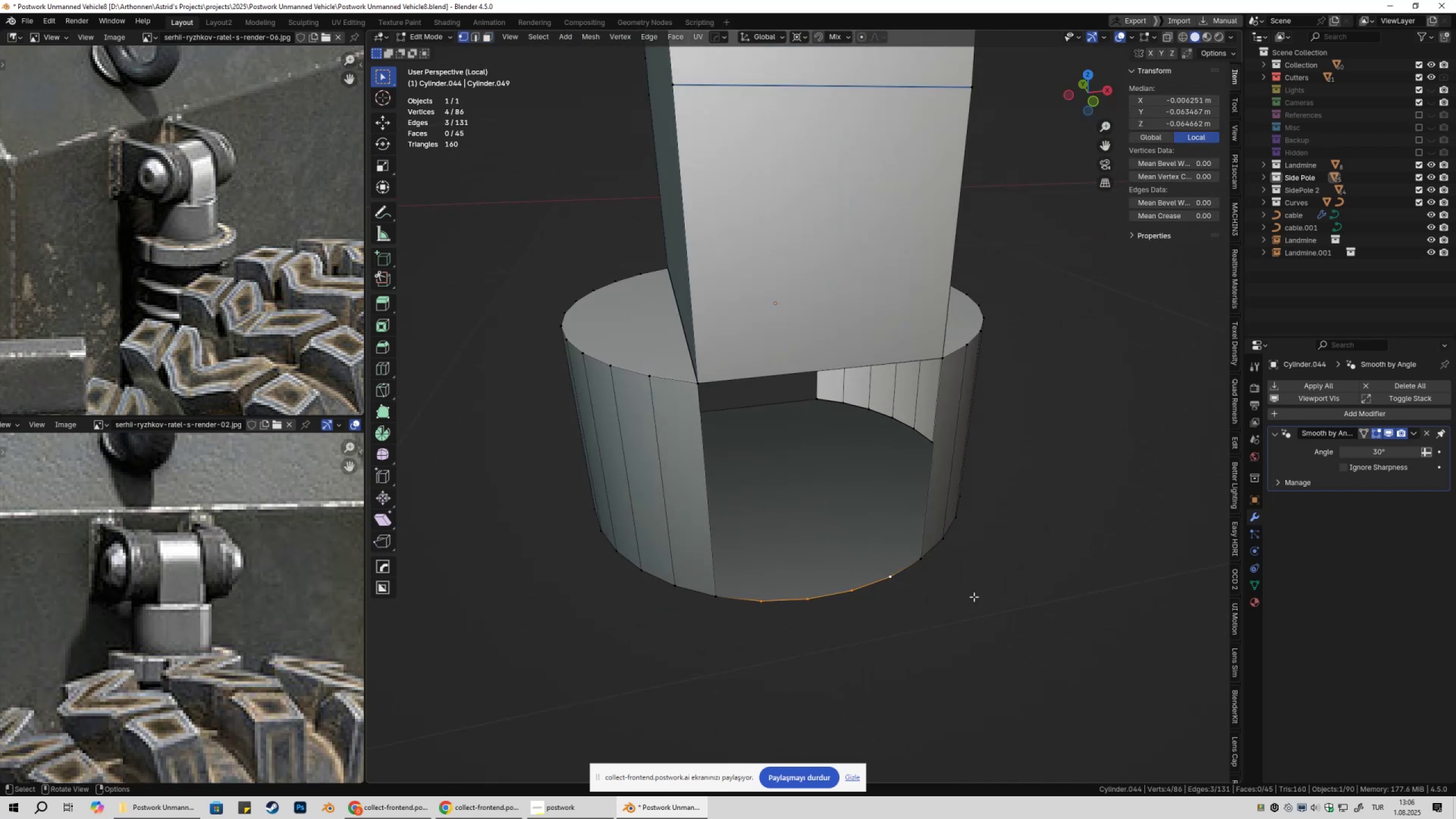 
key(Control+ControlLeft)
 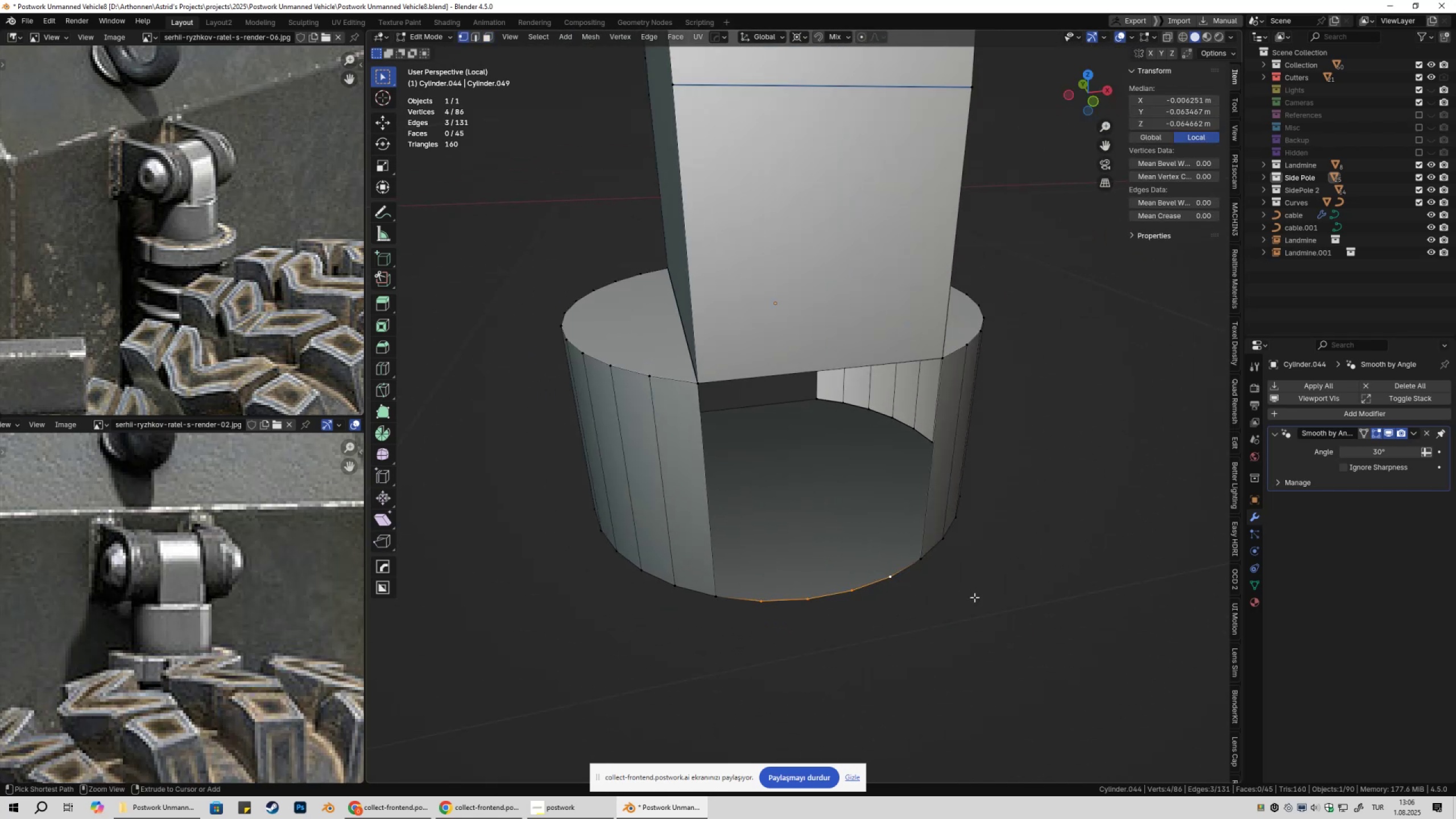 
key(Control+X)
 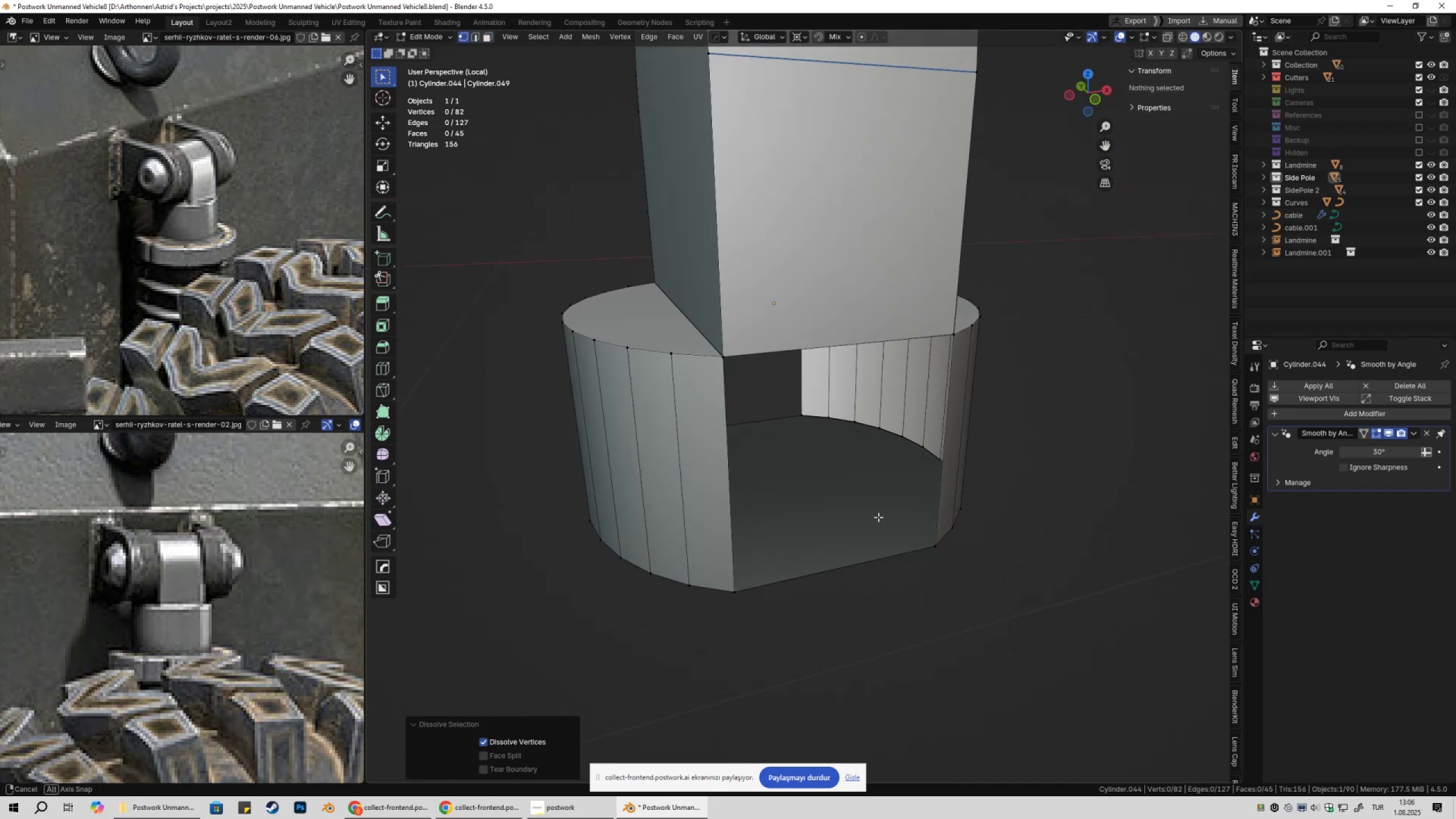 
key(2)
 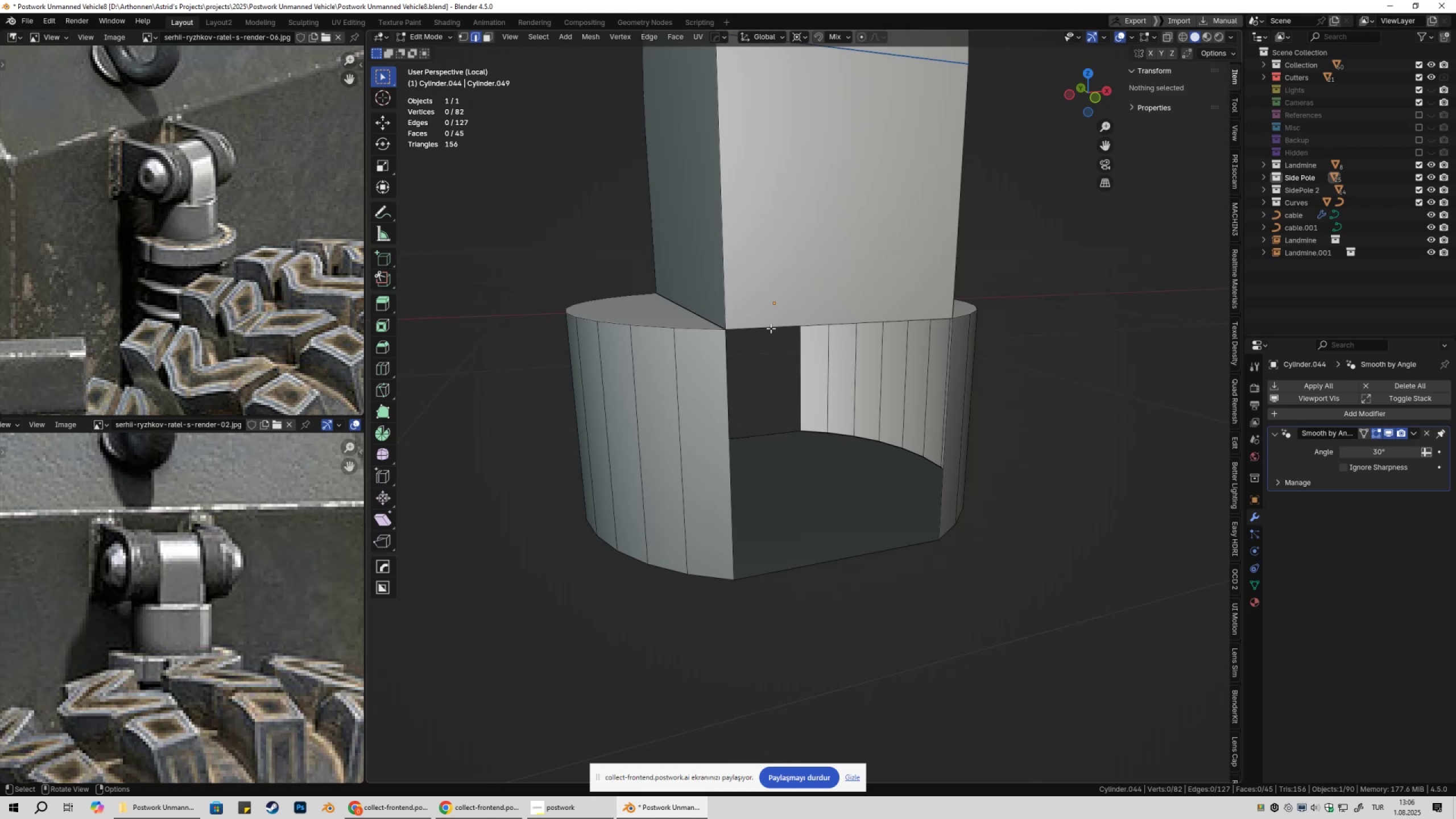 
left_click([771, 328])
 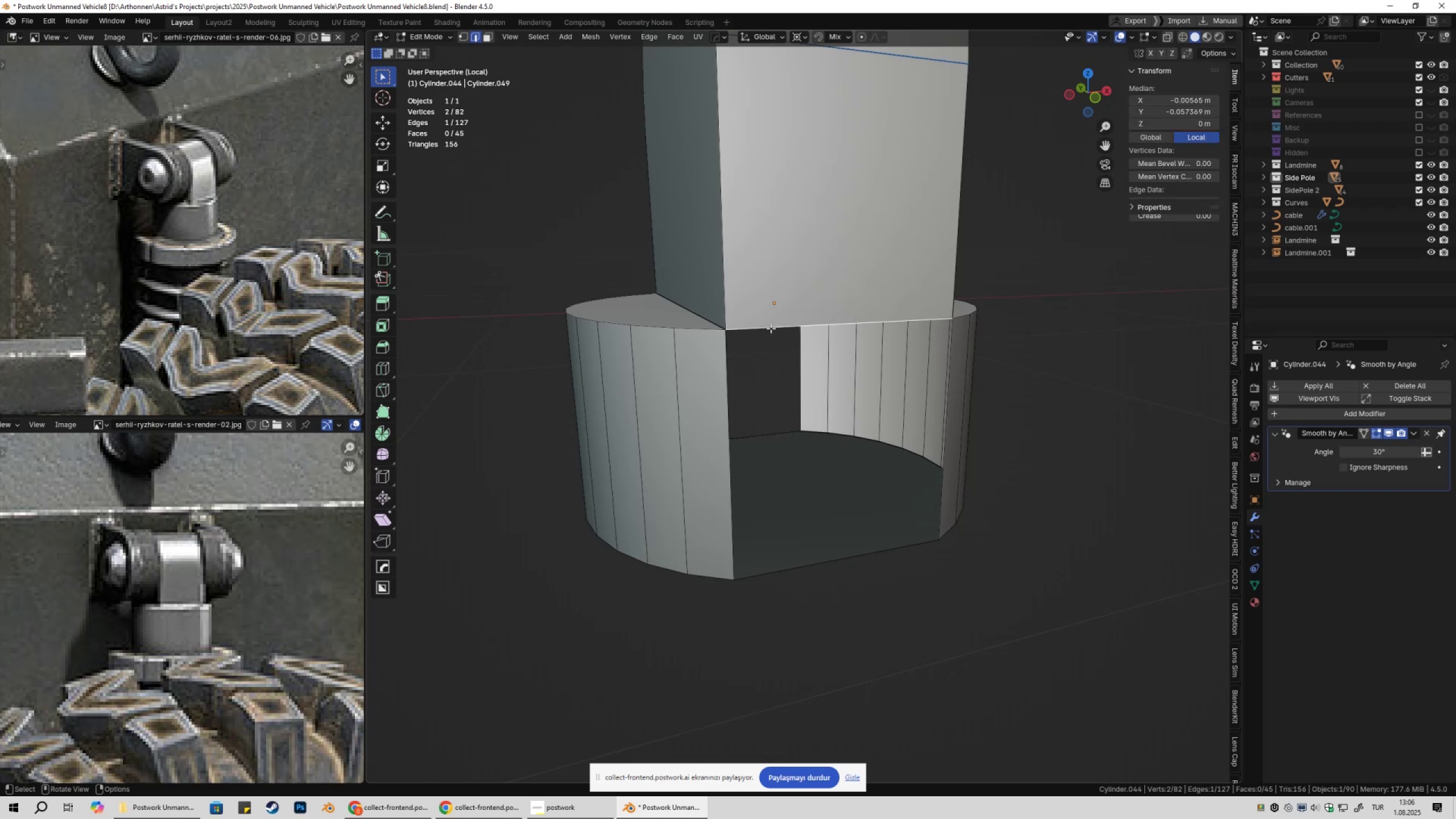 
key(F)
 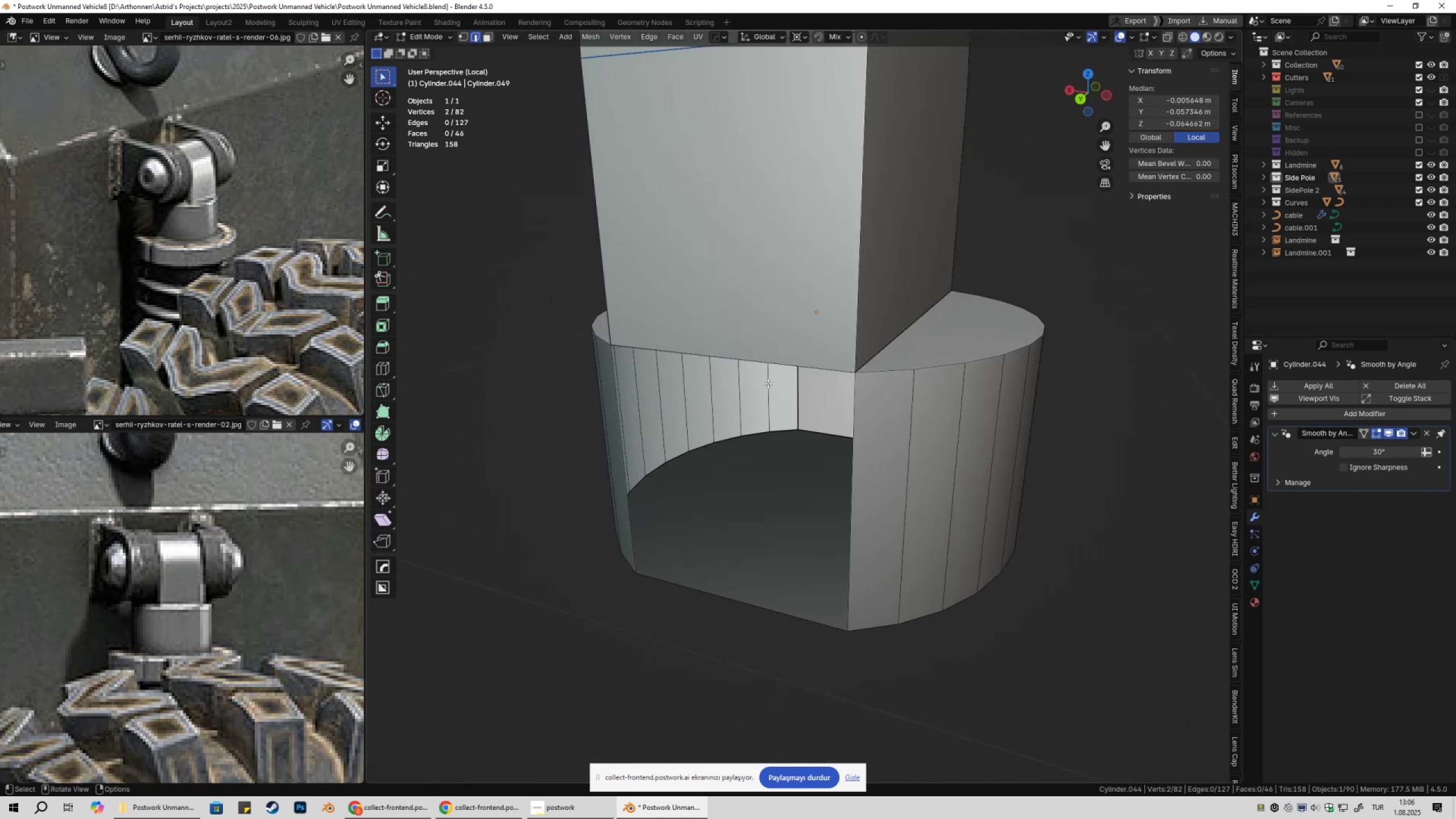 
left_click([746, 355])
 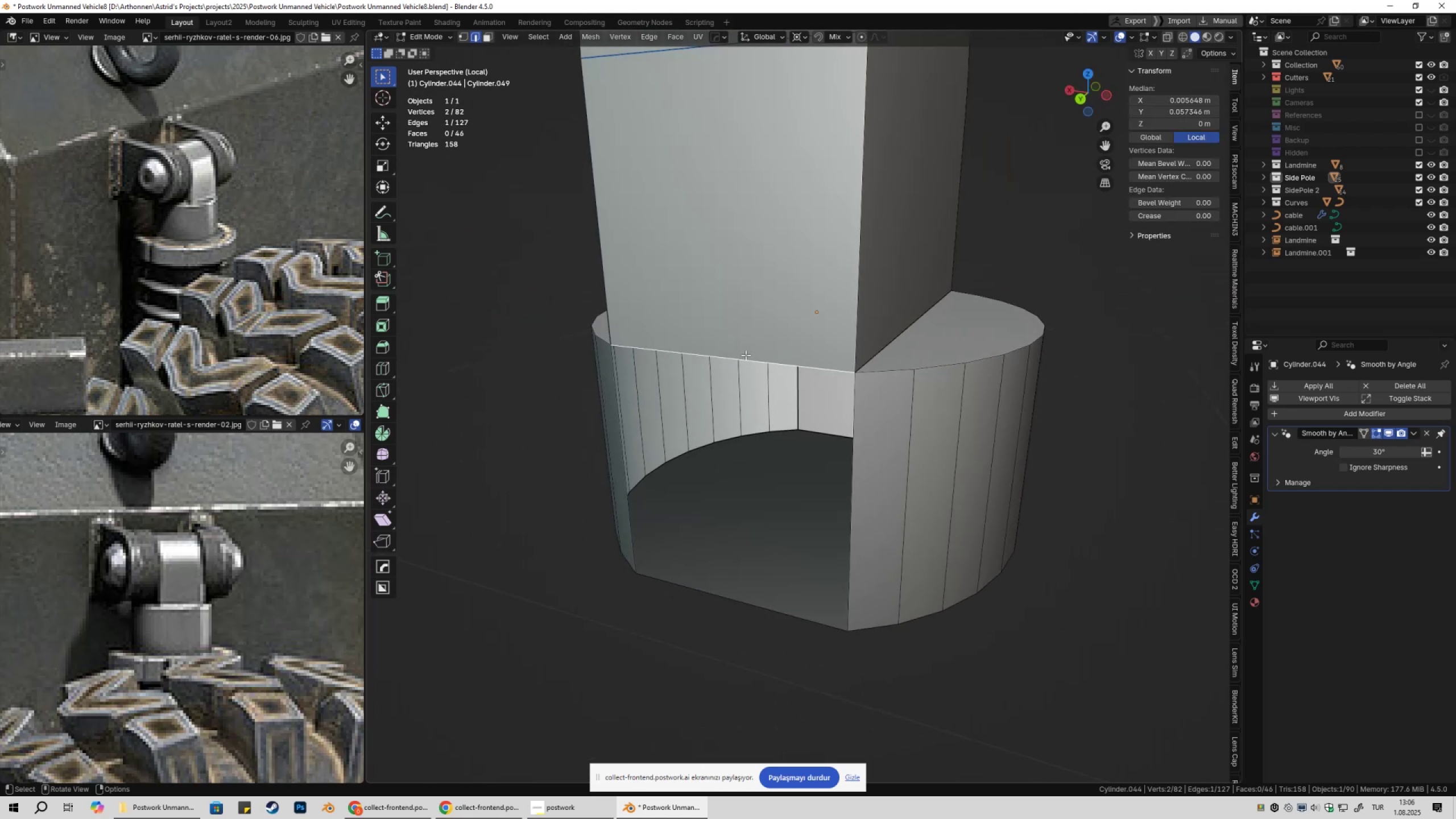 
key(F)
 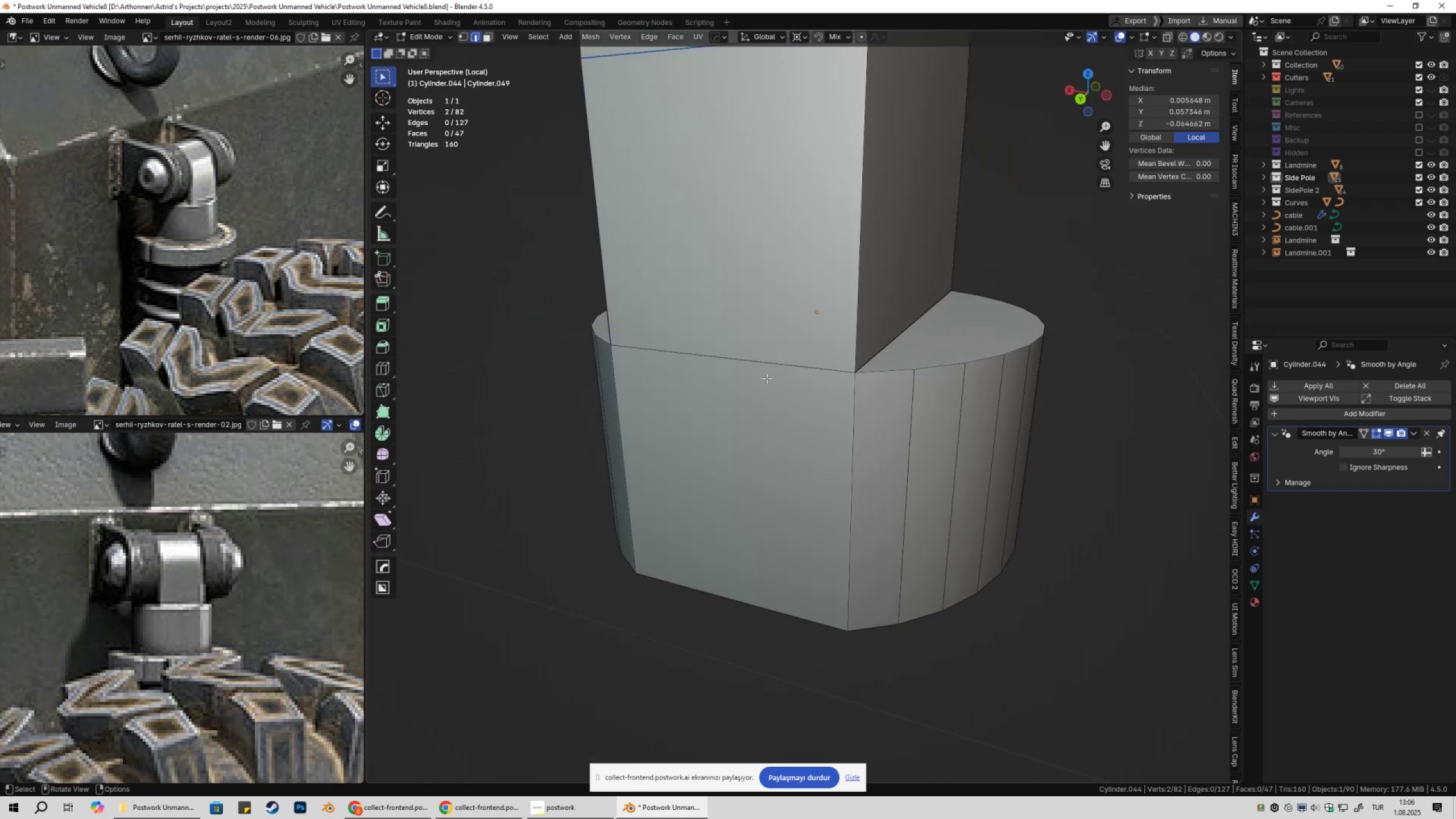 
scroll: coordinate [776, 412], scroll_direction: down, amount: 2.0
 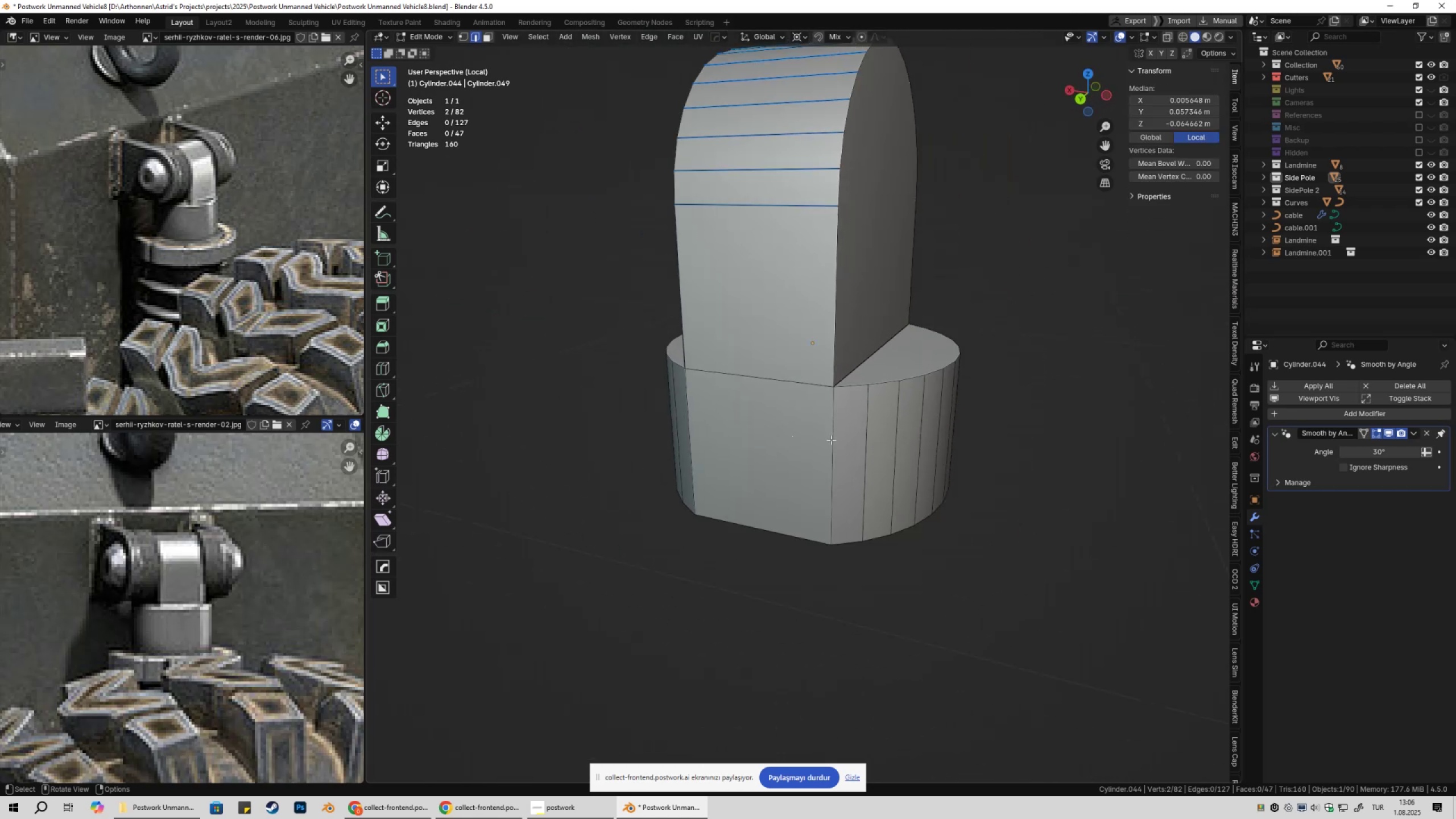 
key(Tab)
 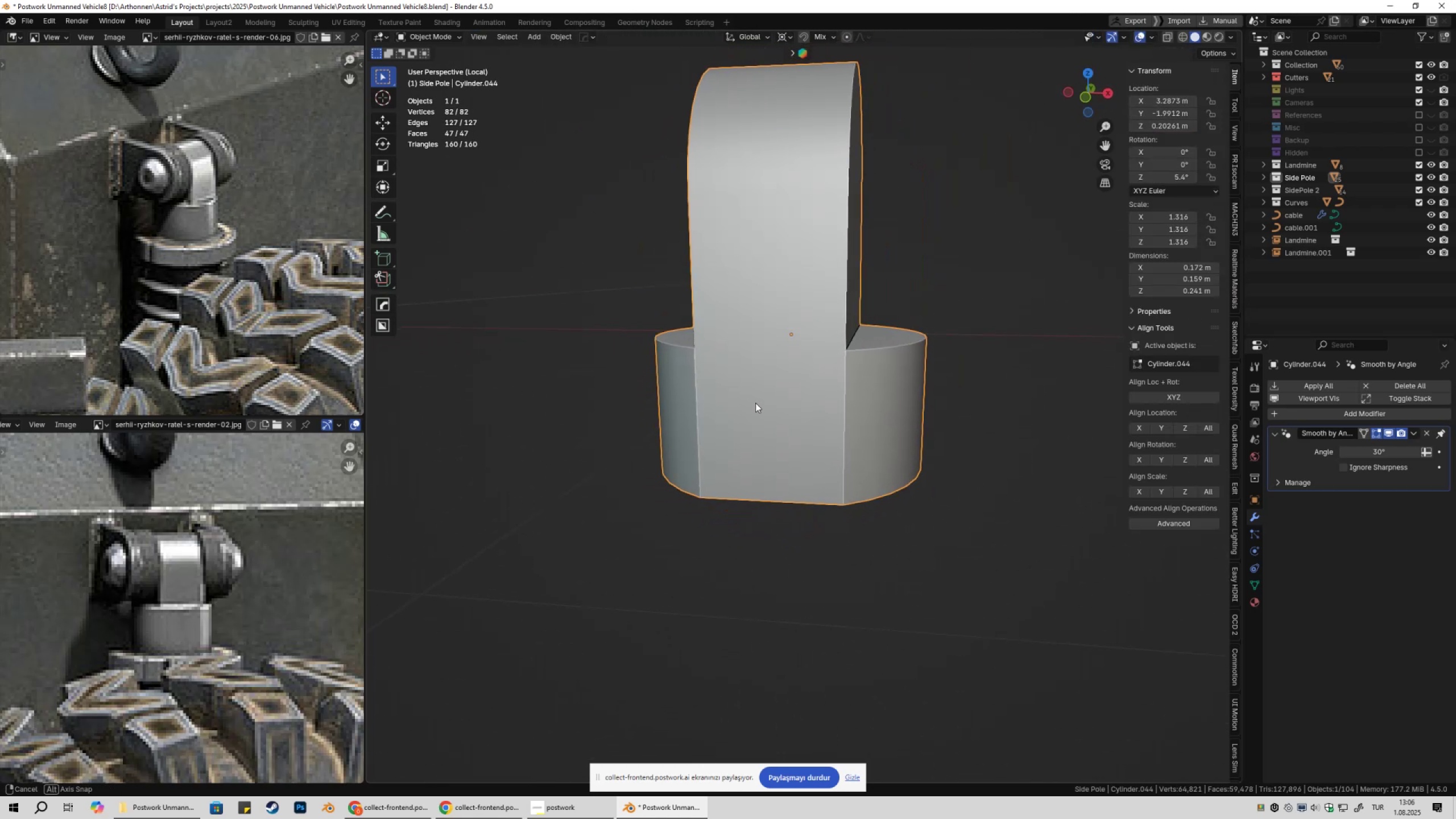 
scroll: coordinate [983, 400], scroll_direction: down, amount: 3.0
 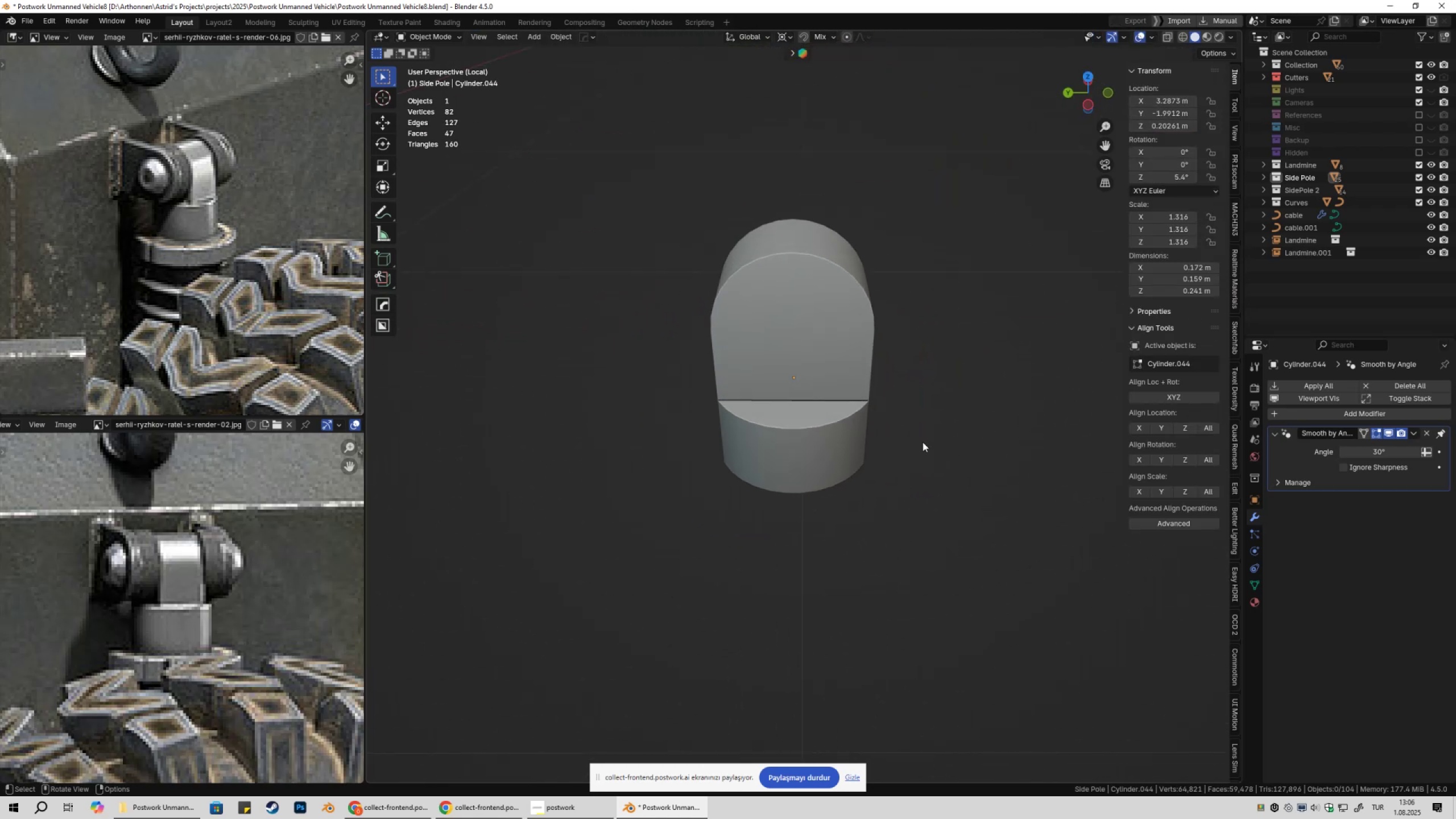 
left_click([830, 432])
 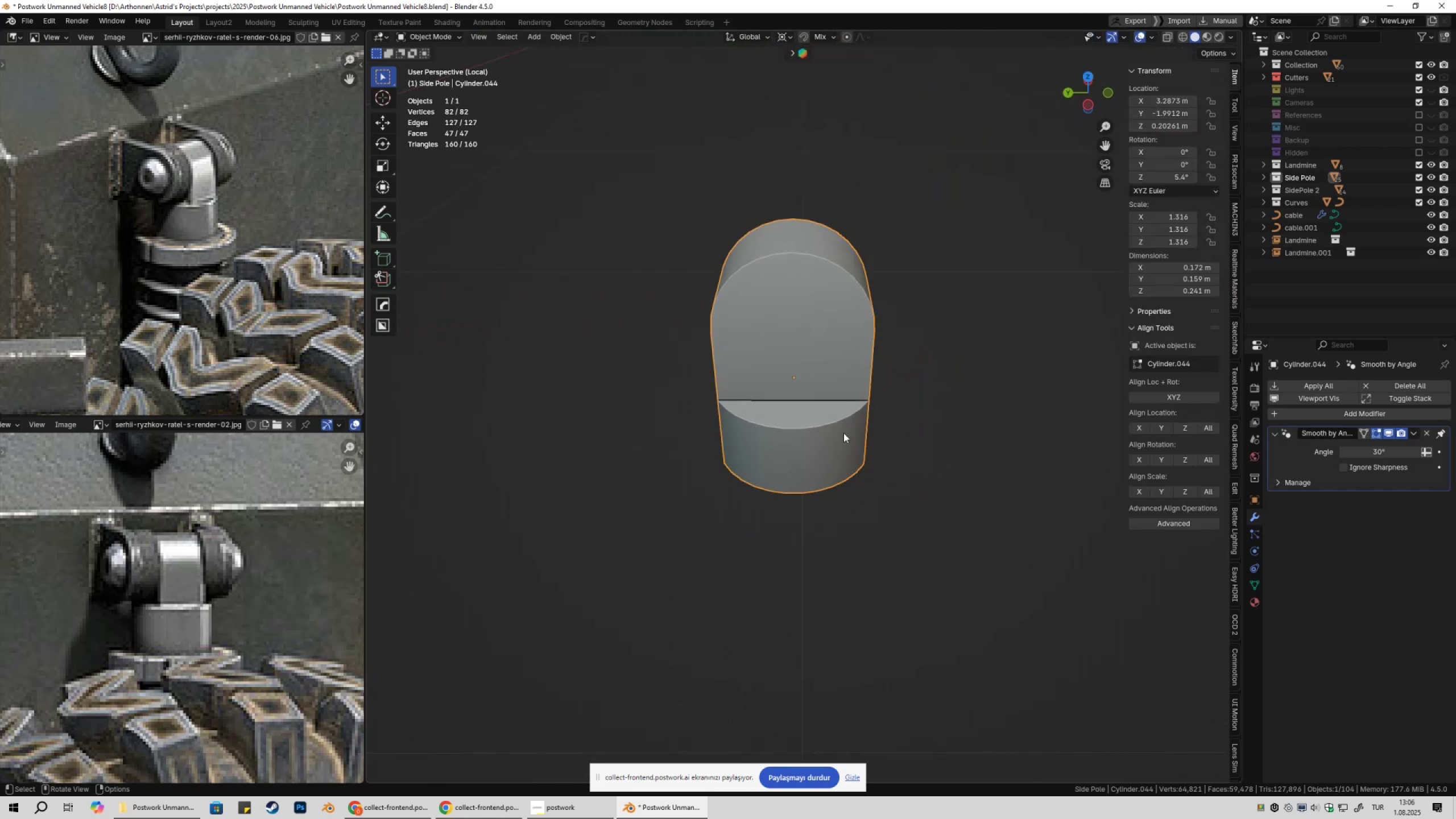 
key(Tab)
 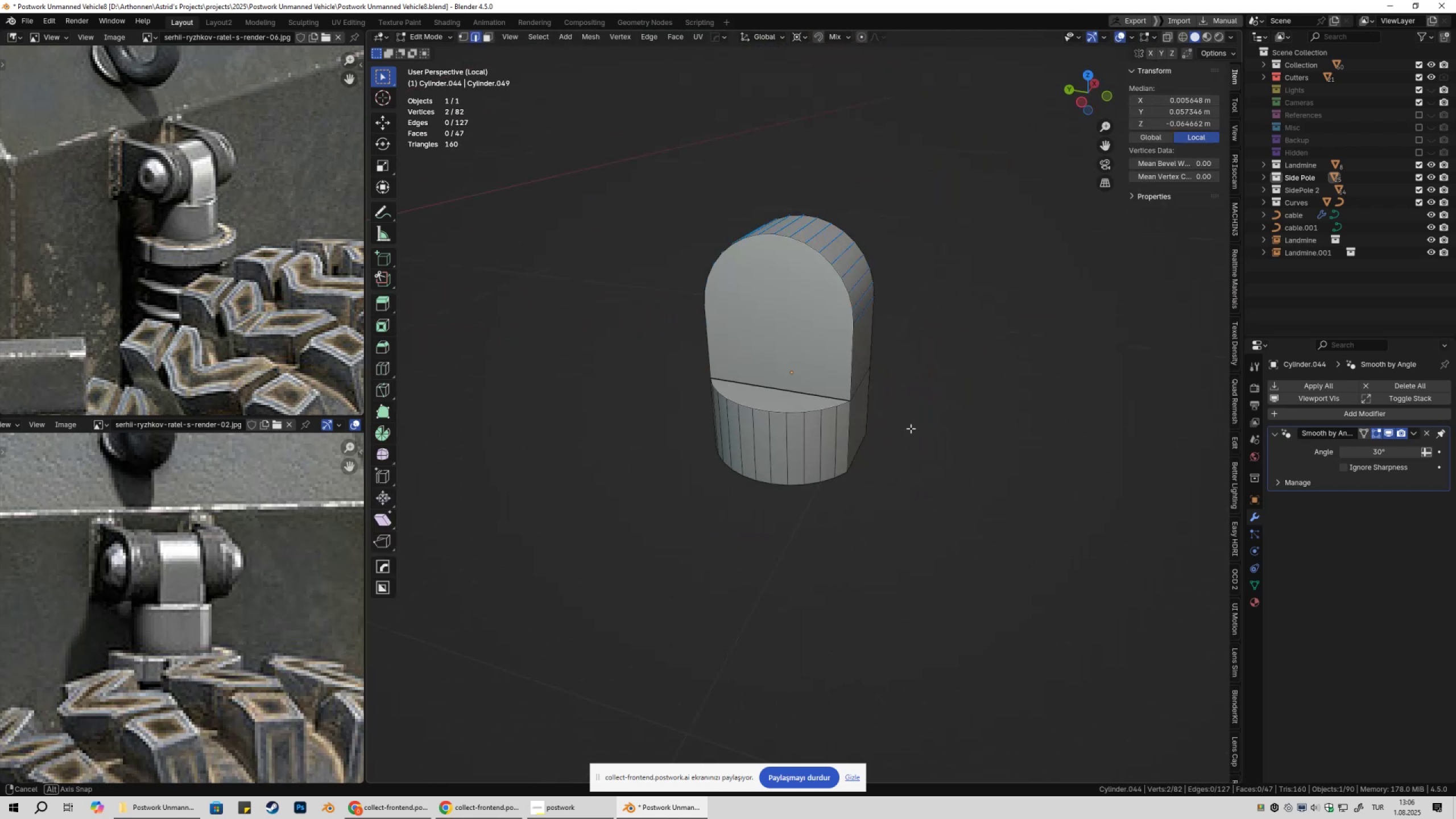 
scroll: coordinate [864, 424], scroll_direction: up, amount: 4.0
 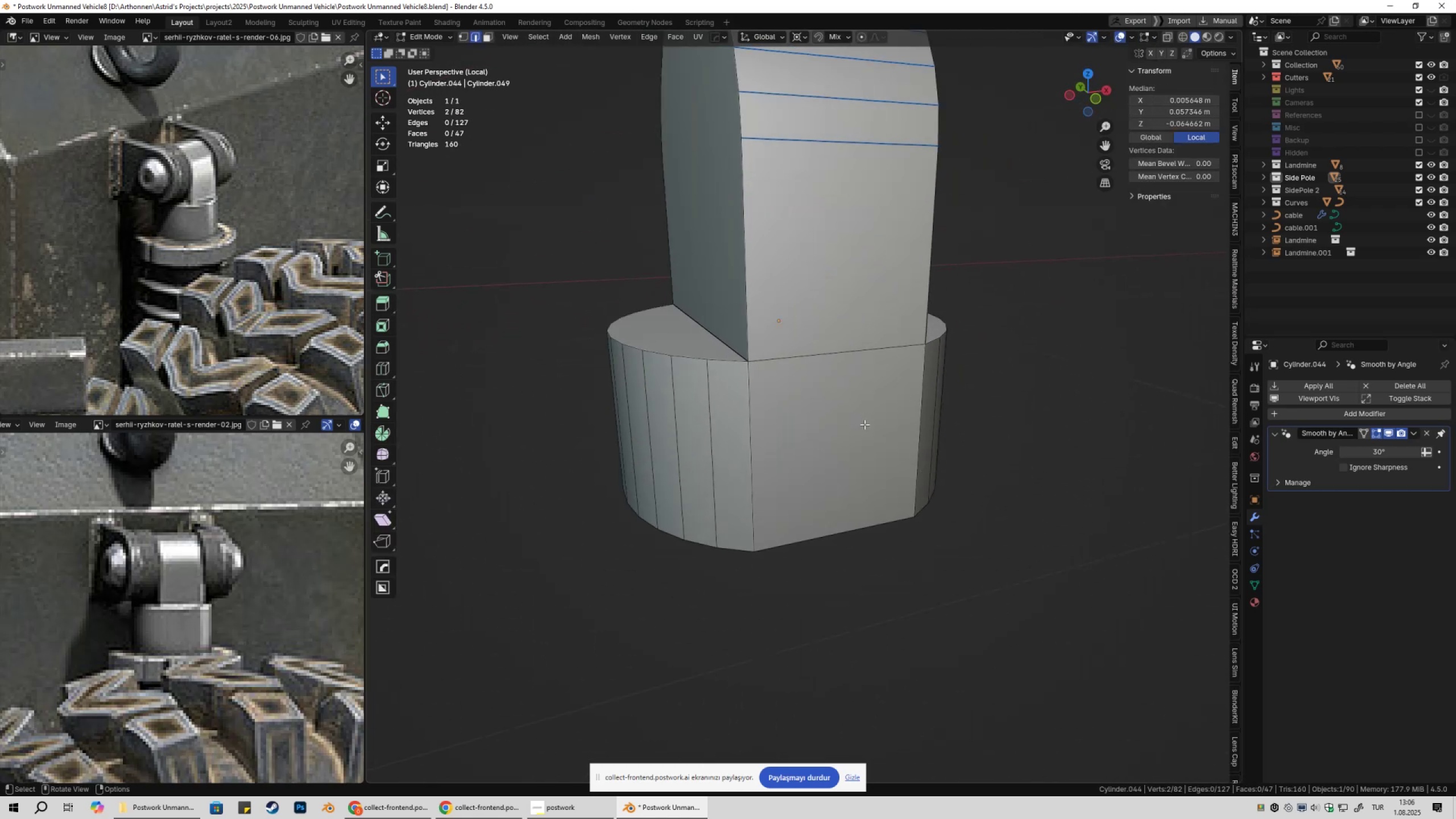 
key(Tab)
 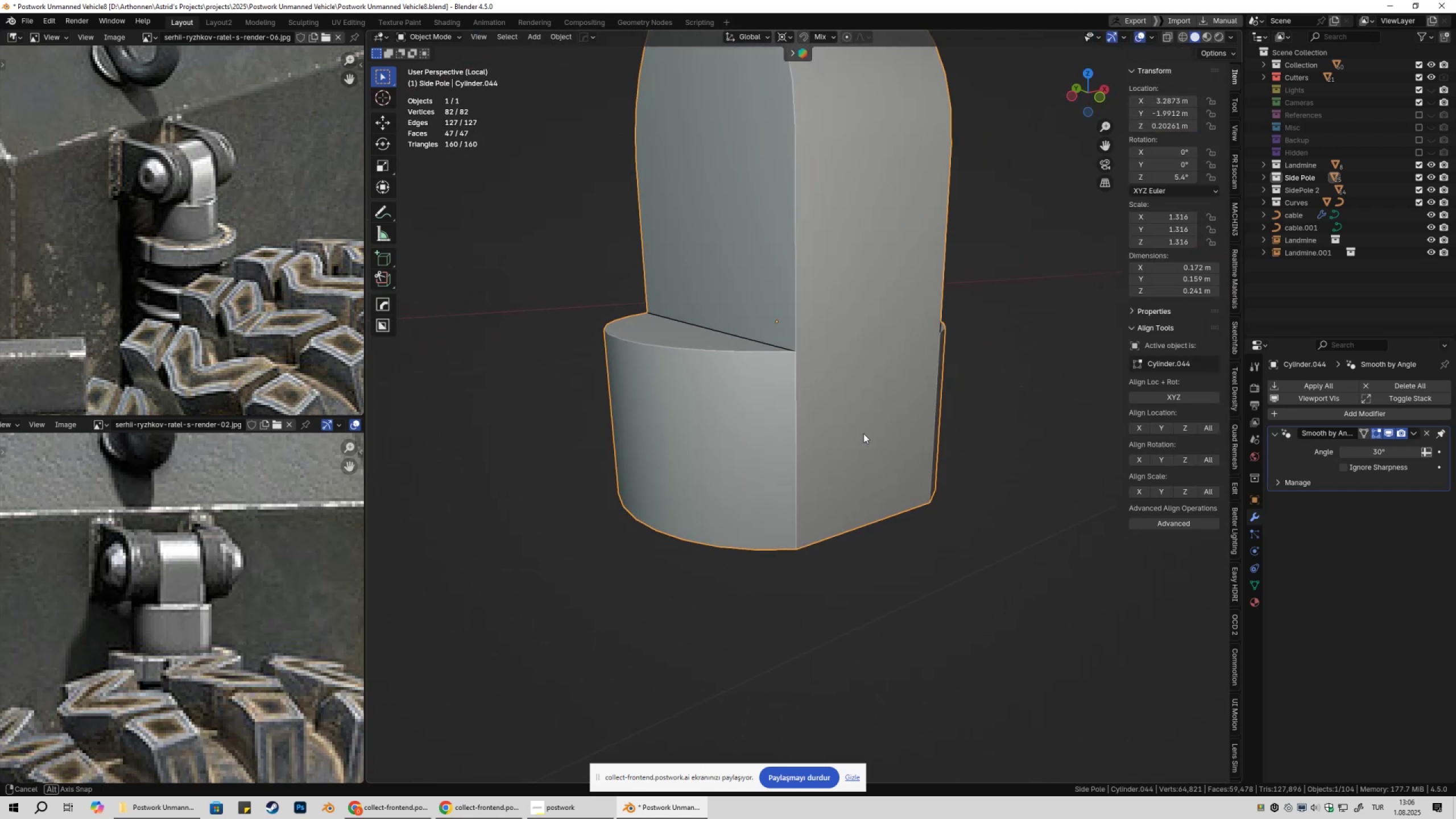 
key(Tab)
 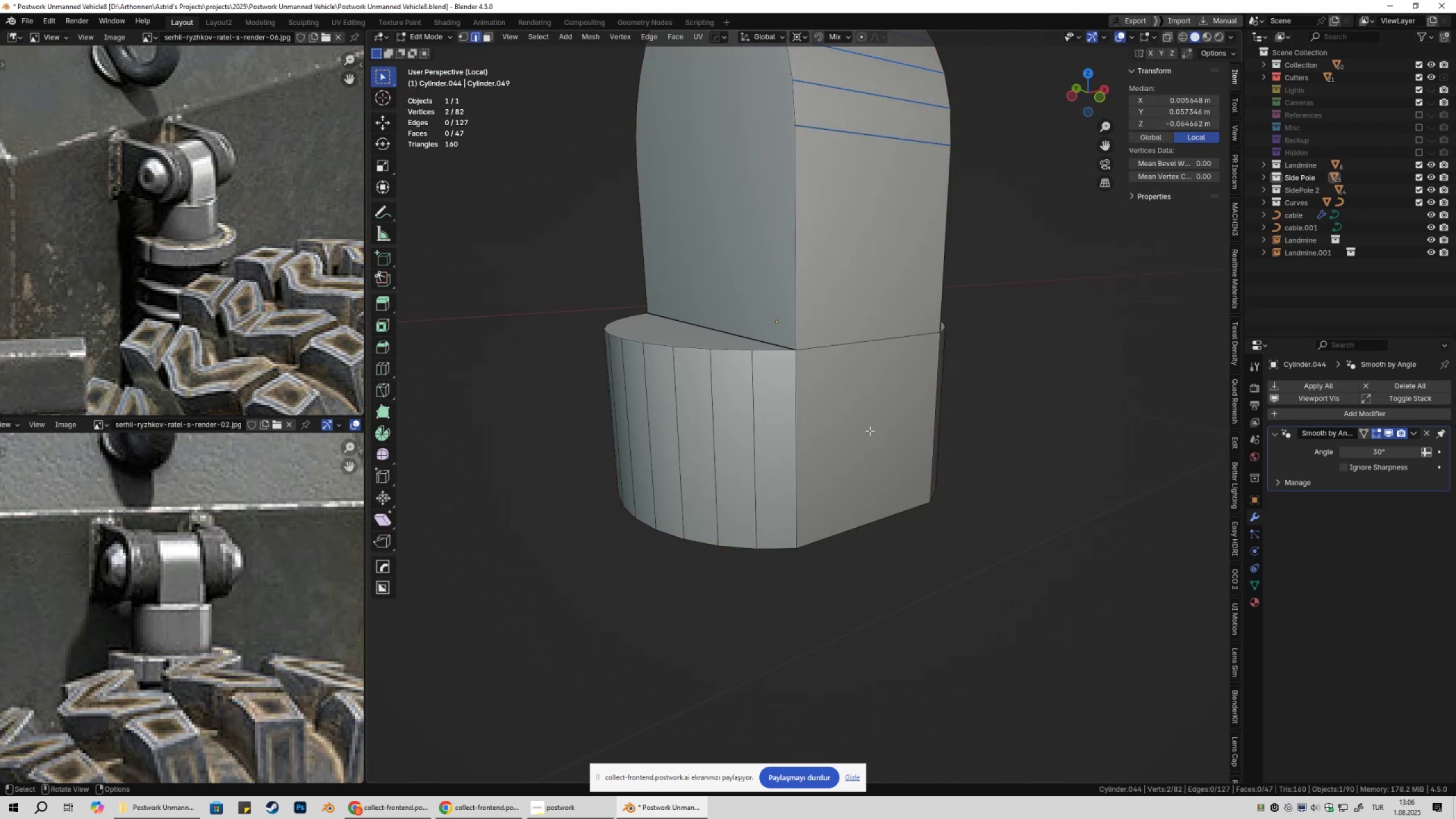 
key(Tab)
 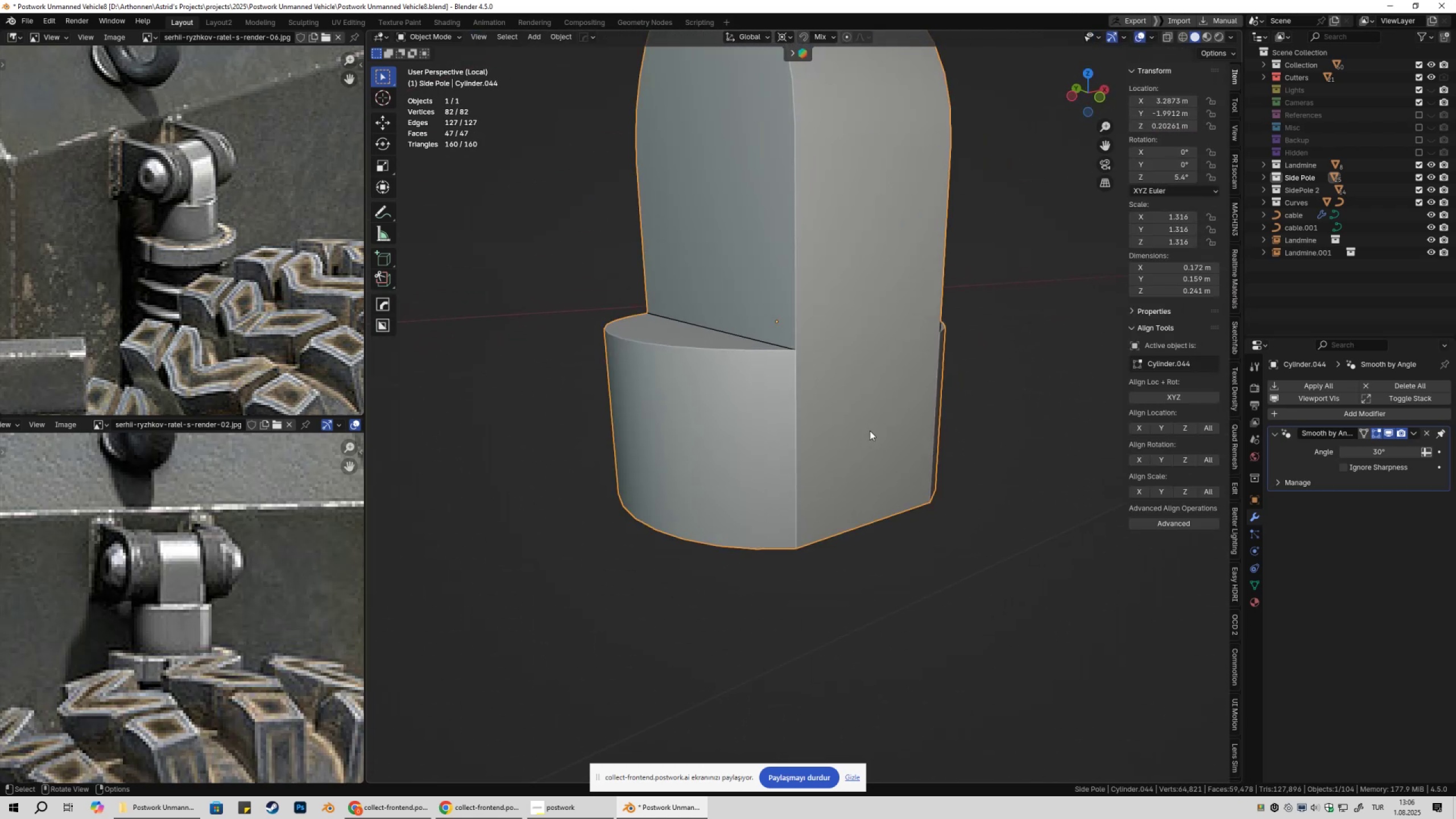 
scroll: coordinate [870, 431], scroll_direction: up, amount: 2.0
 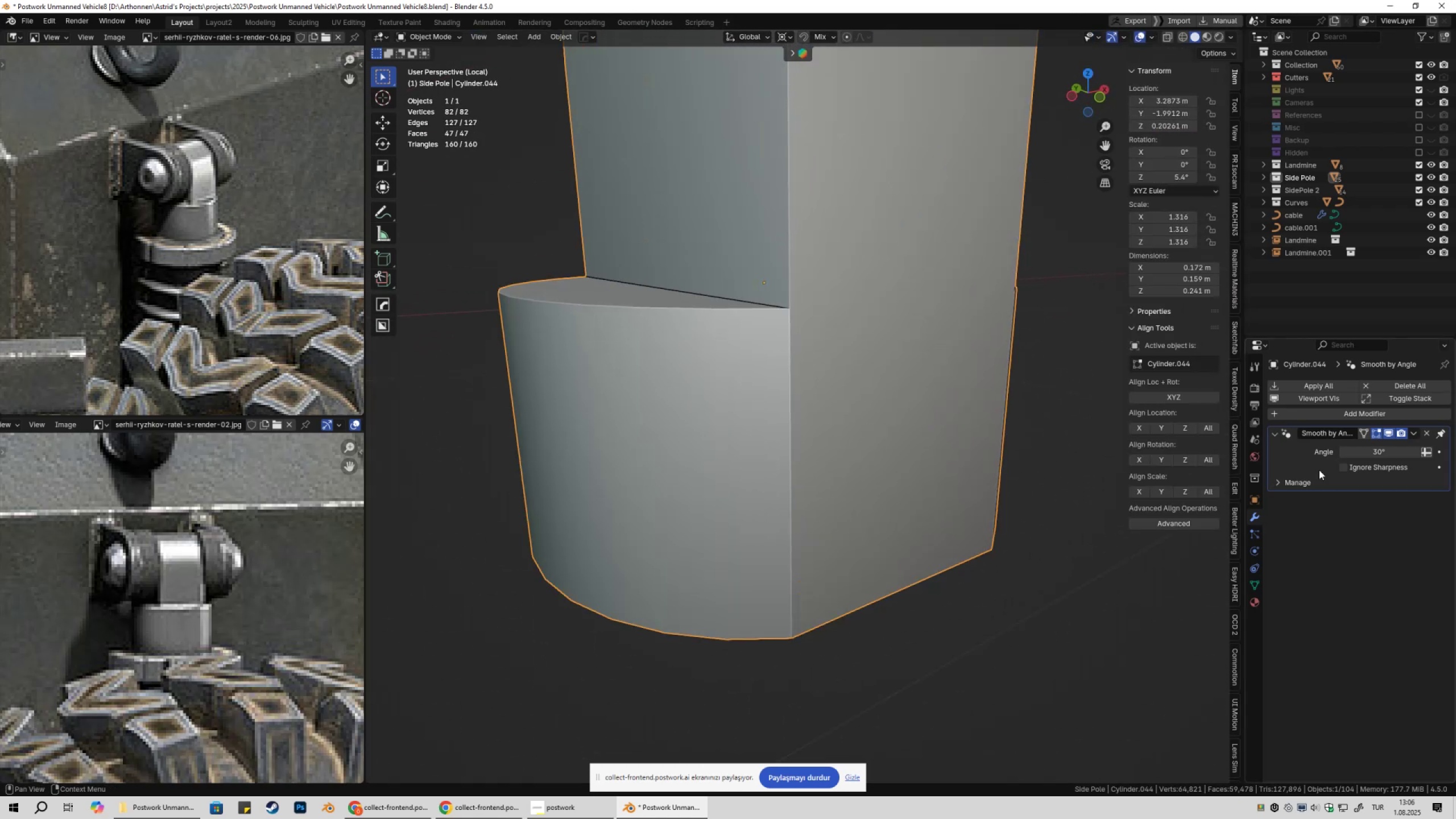 
hold_key(key=ShiftLeft, duration=1.52)
left_click_drag(start_coordinate=[1371, 449], to_coordinate=[1050, 516])
 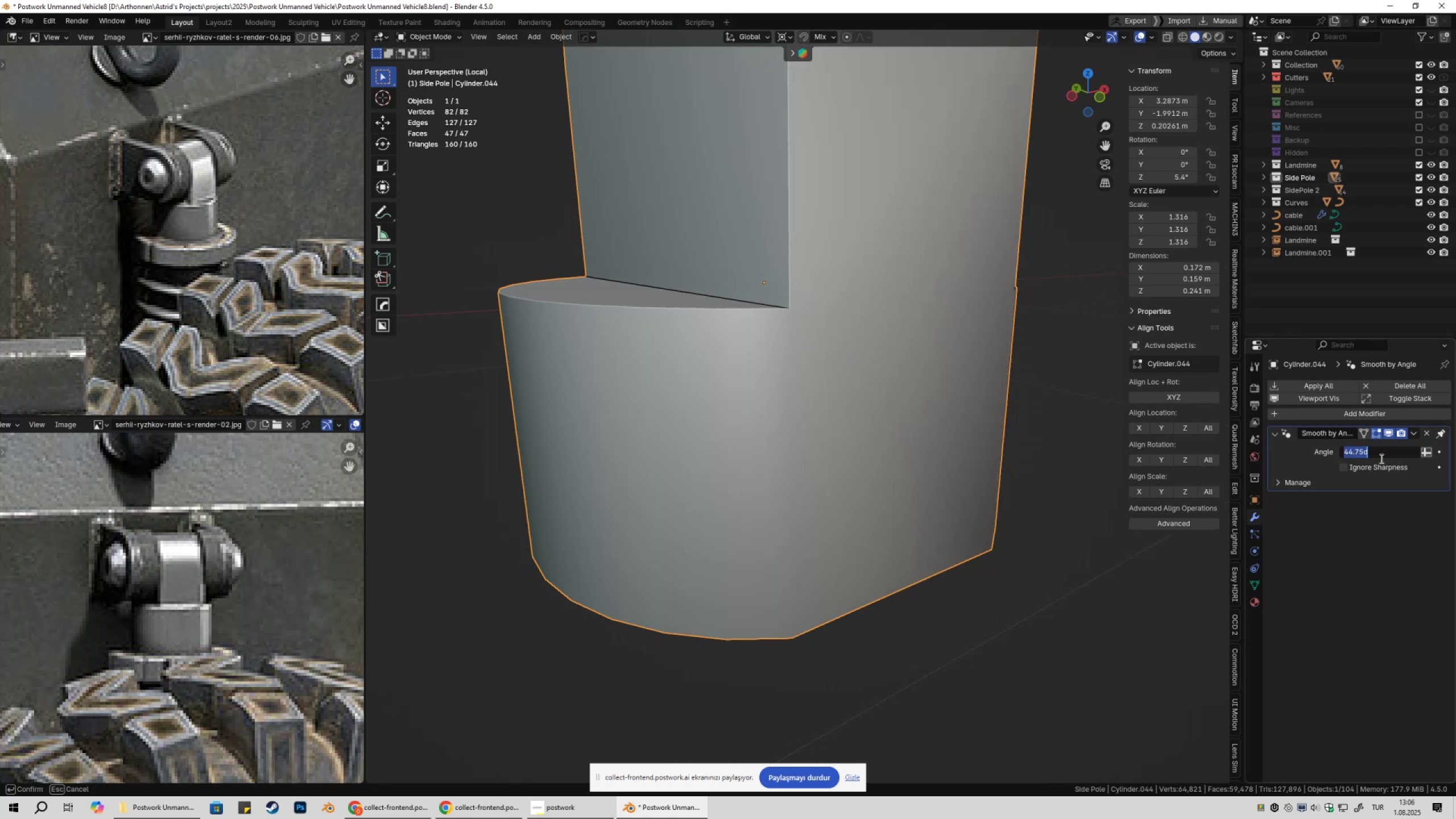 
hold_key(key=ShiftLeft, duration=0.43)
 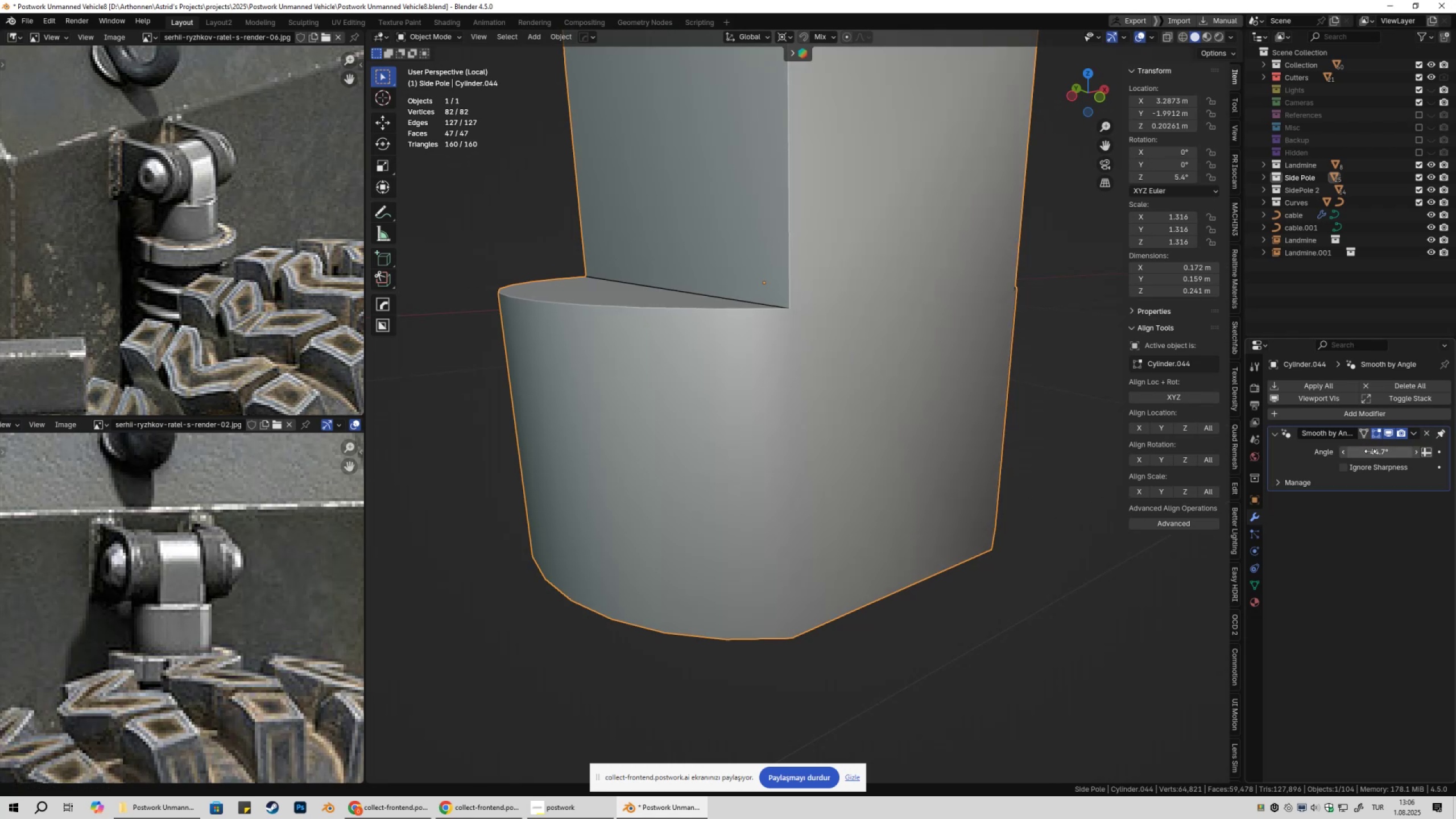 
key(Numpad4)
 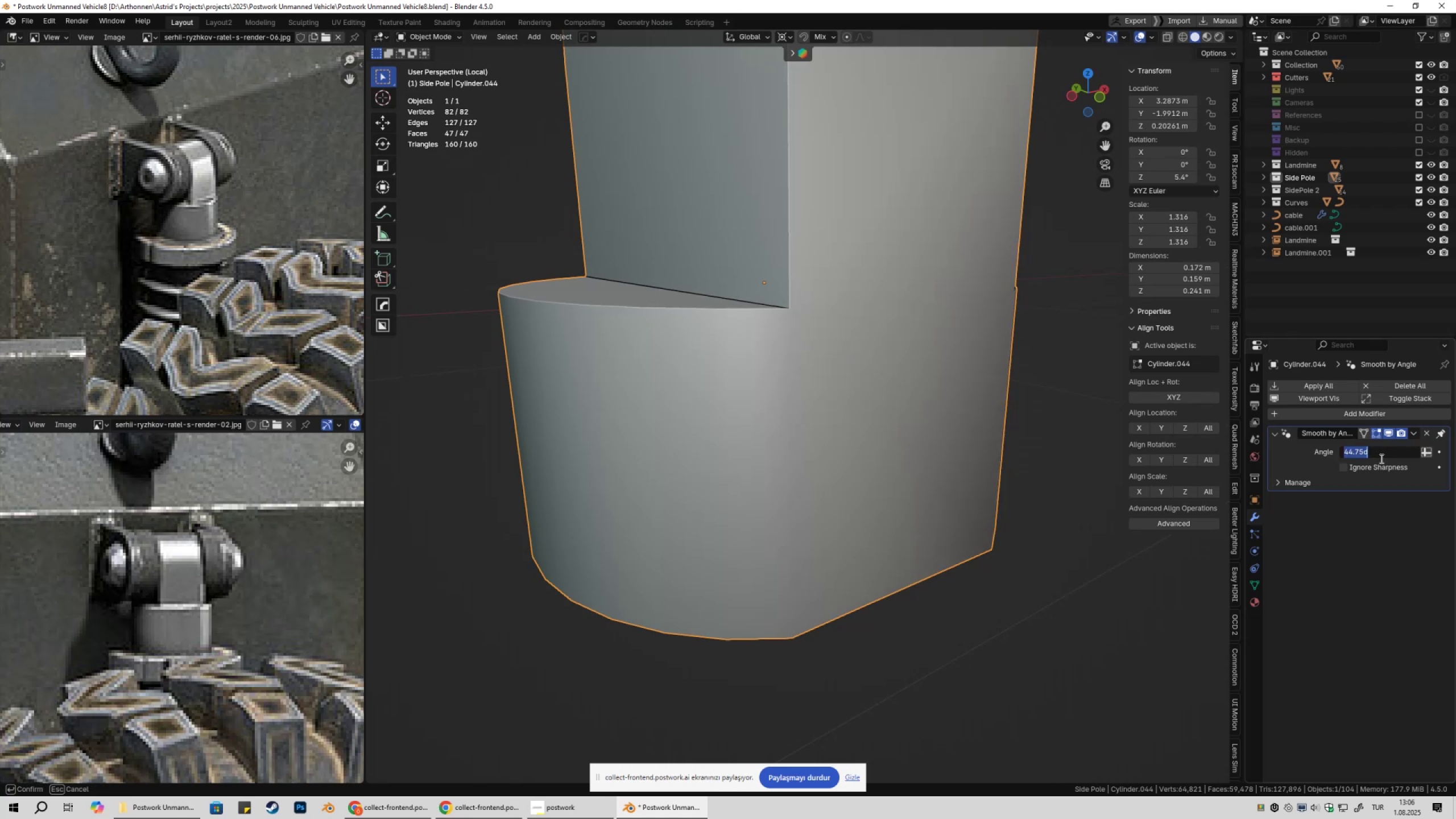 
key(Numpad5)
 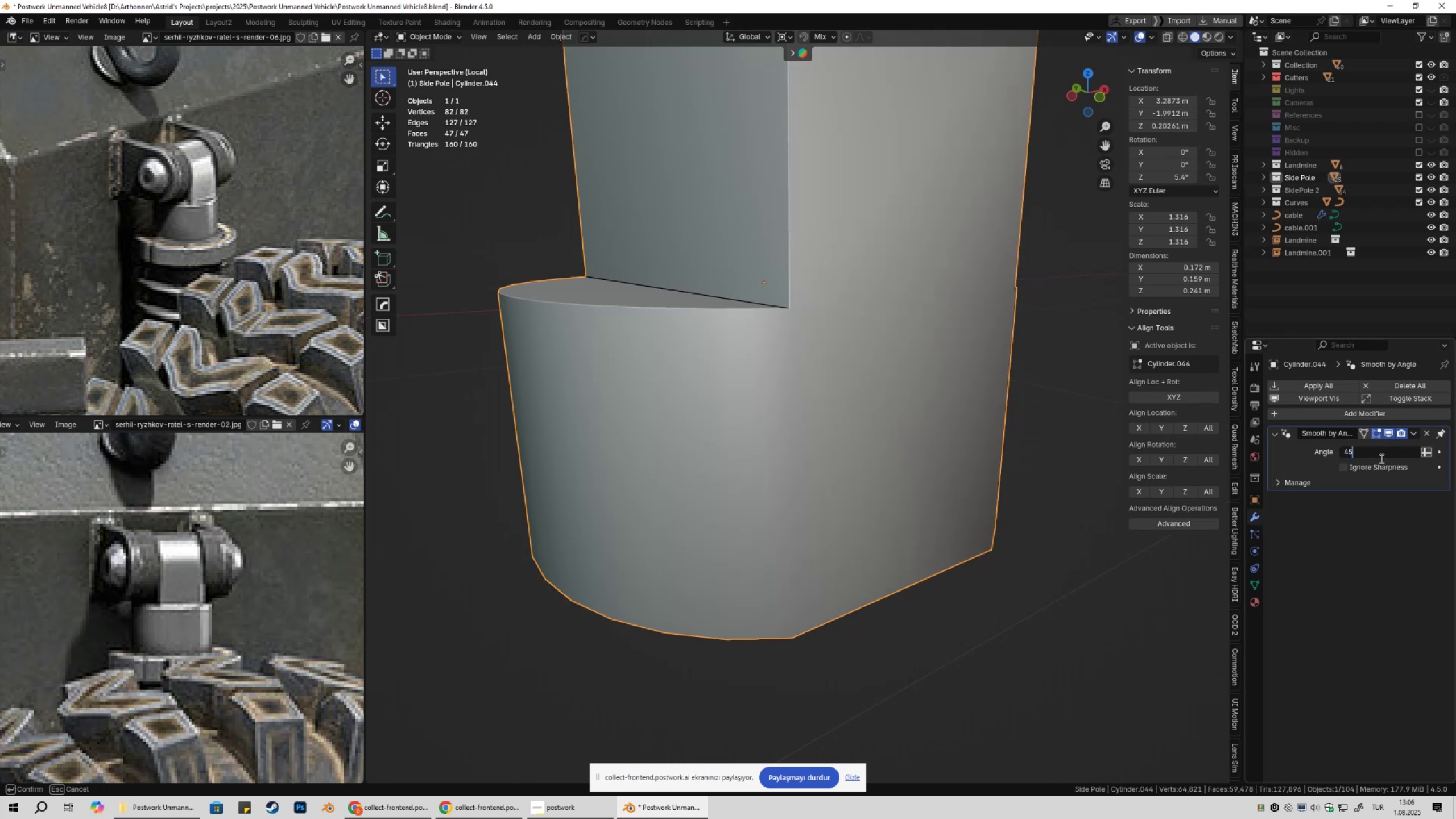 
key(NumpadEnter)
 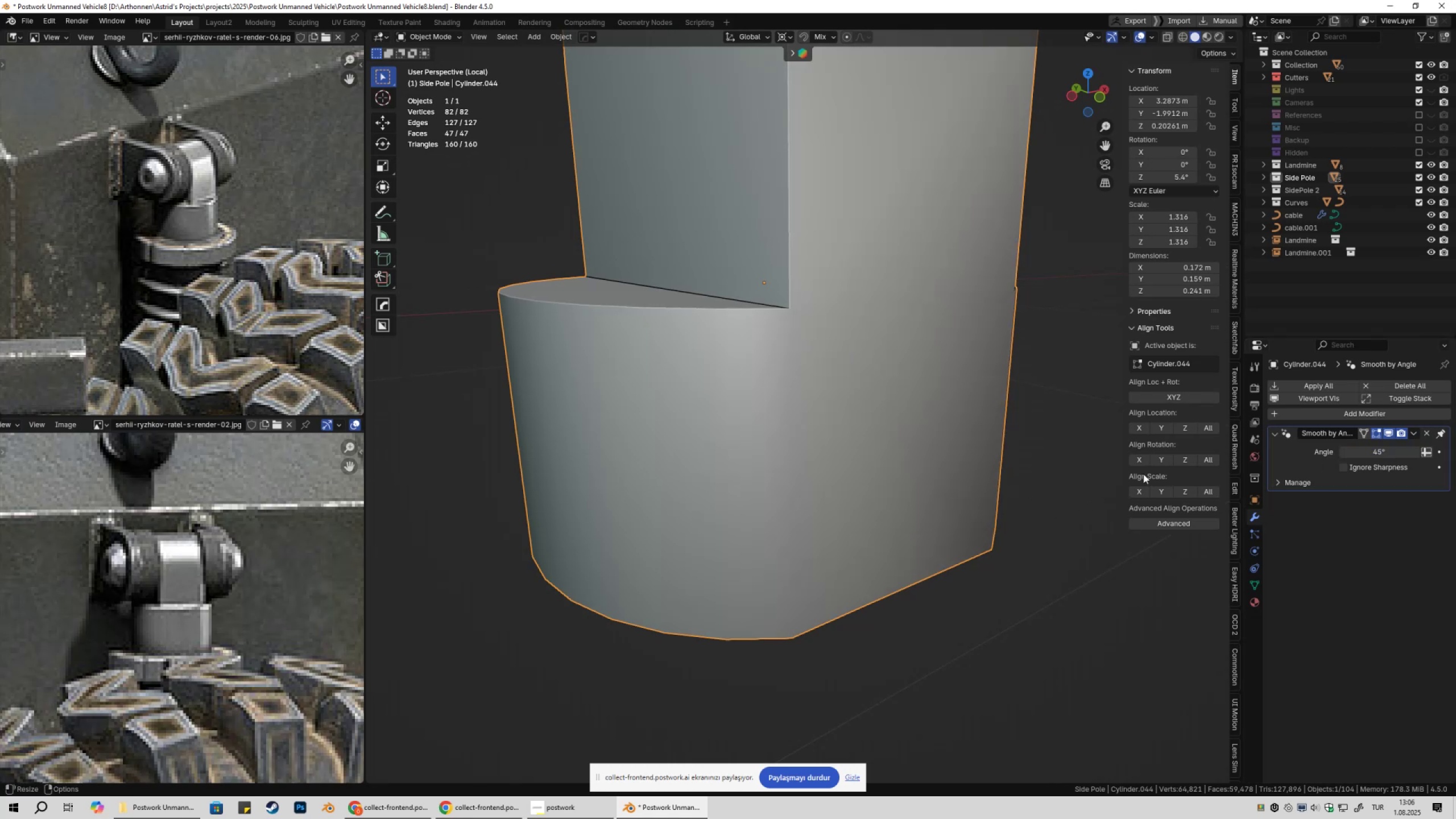 
scroll: coordinate [774, 461], scroll_direction: down, amount: 3.0
 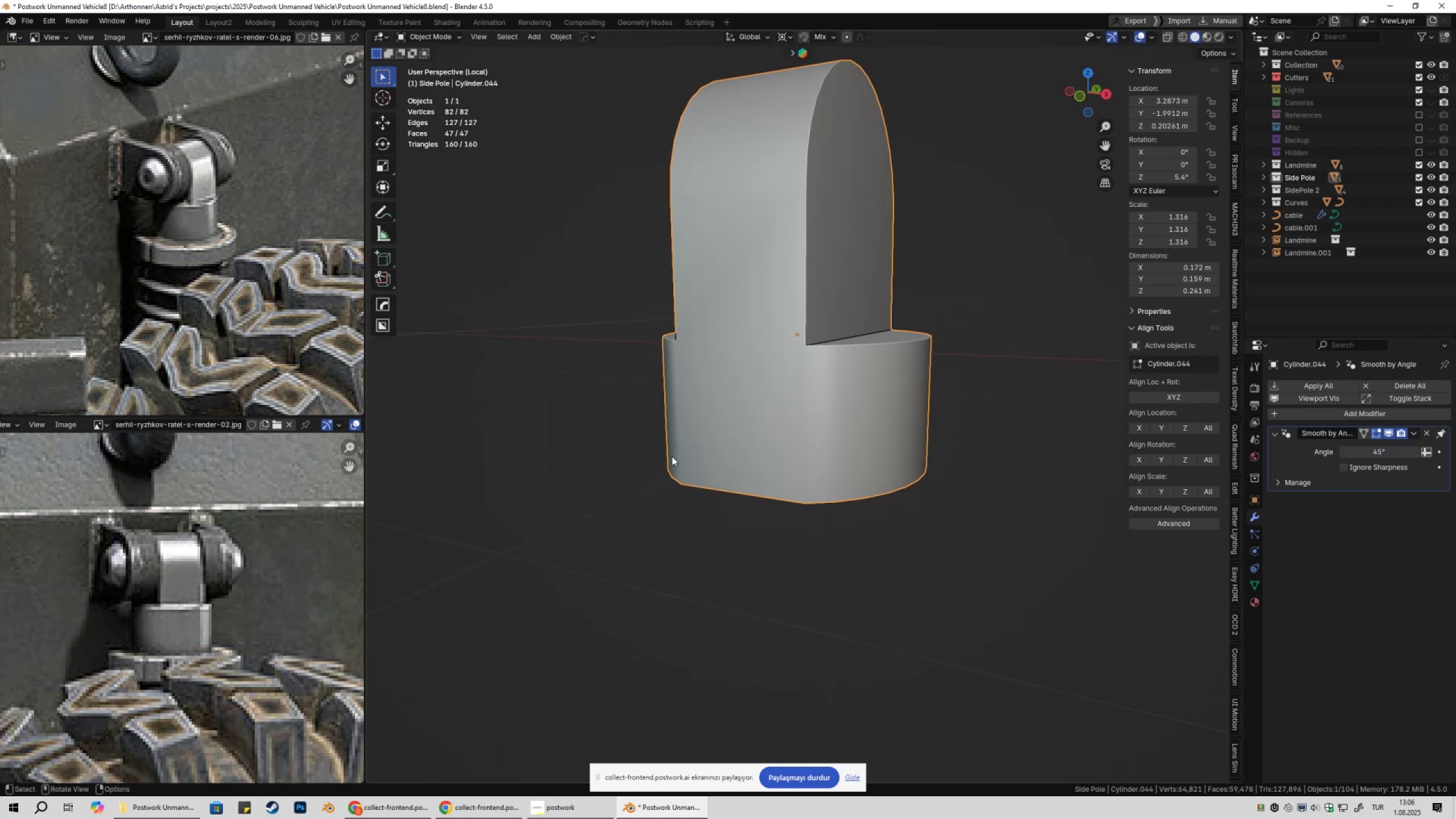 
left_click([827, 524])
 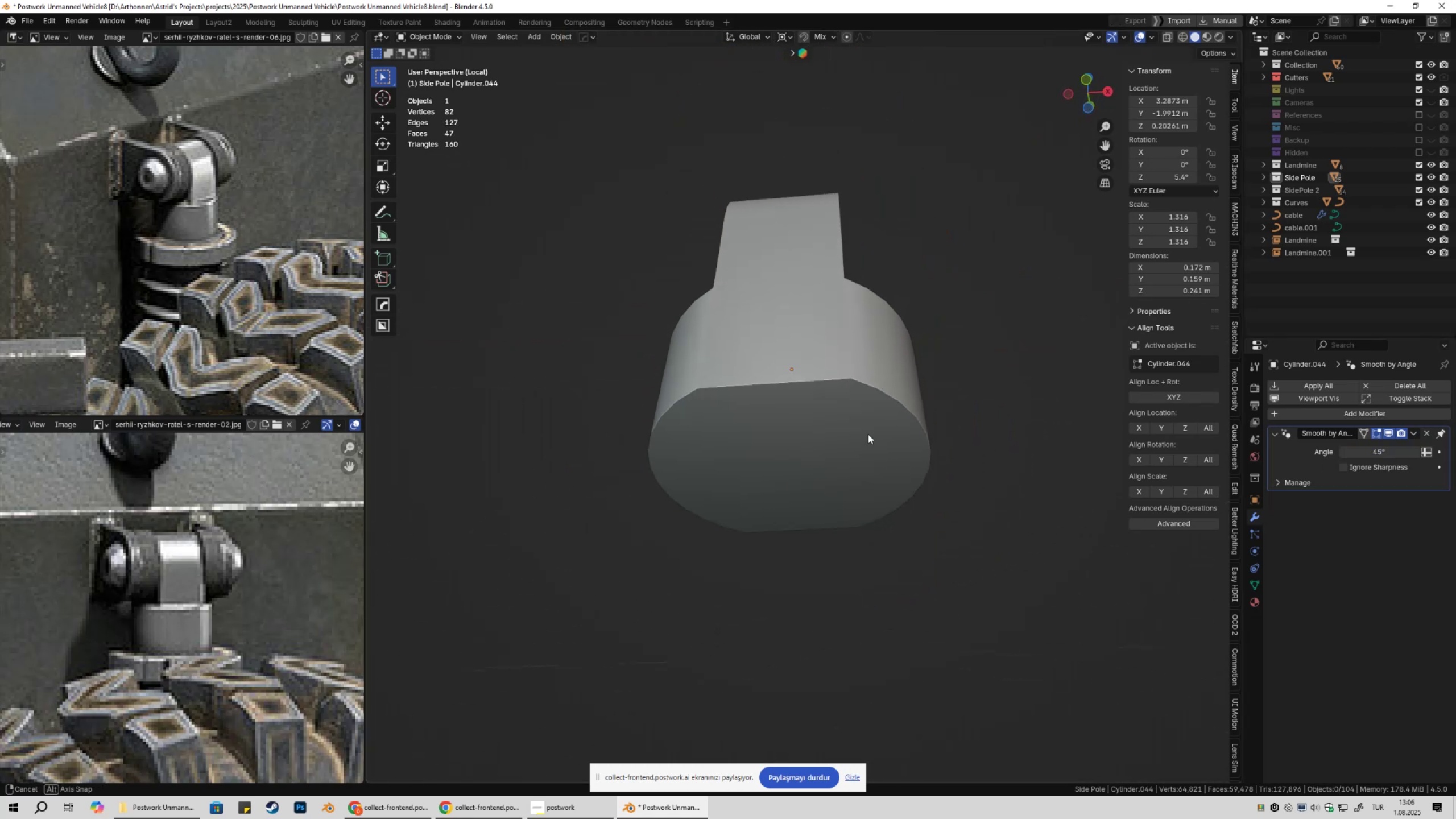 
left_click([868, 434])
 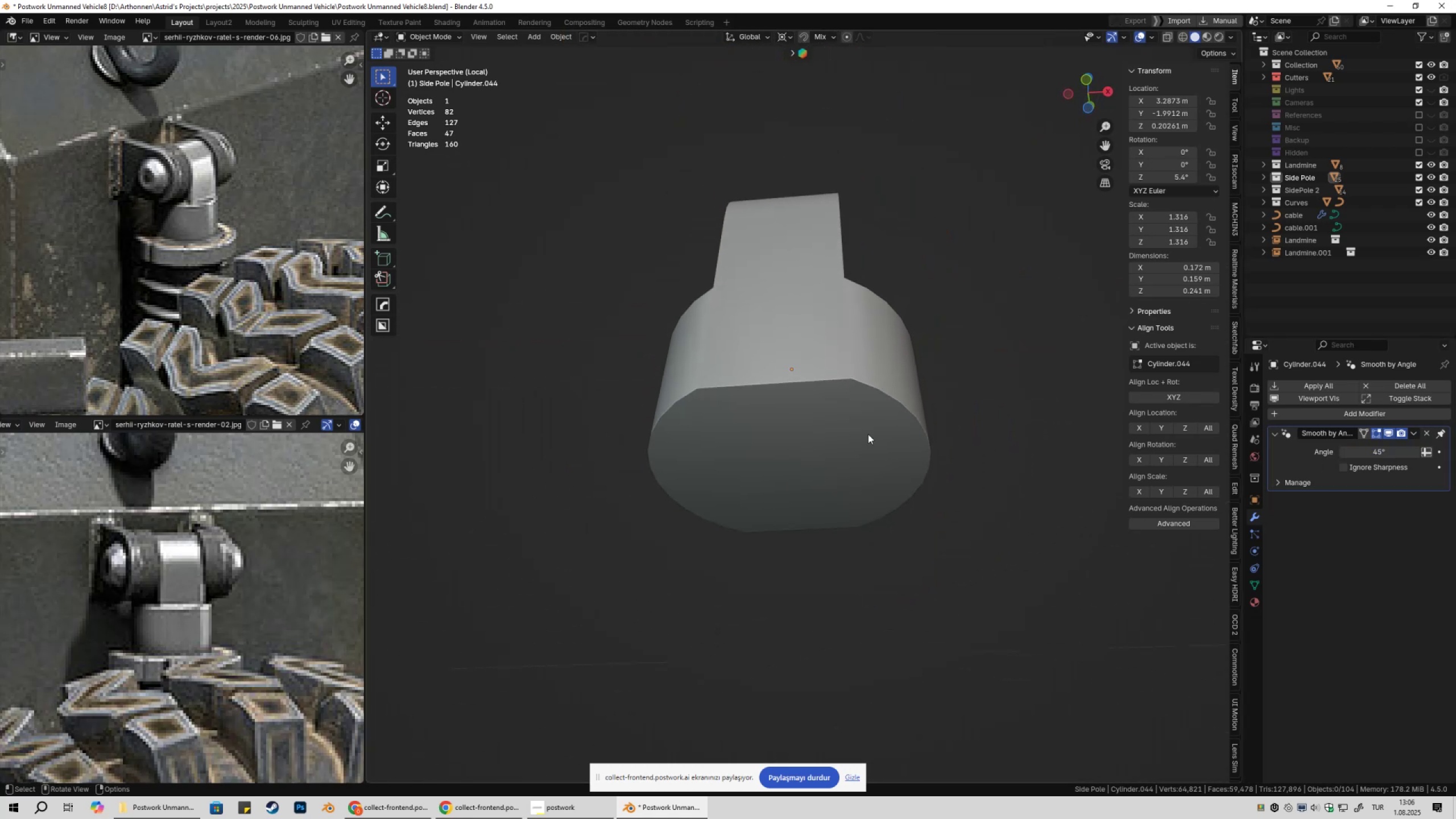 
key(Tab)
 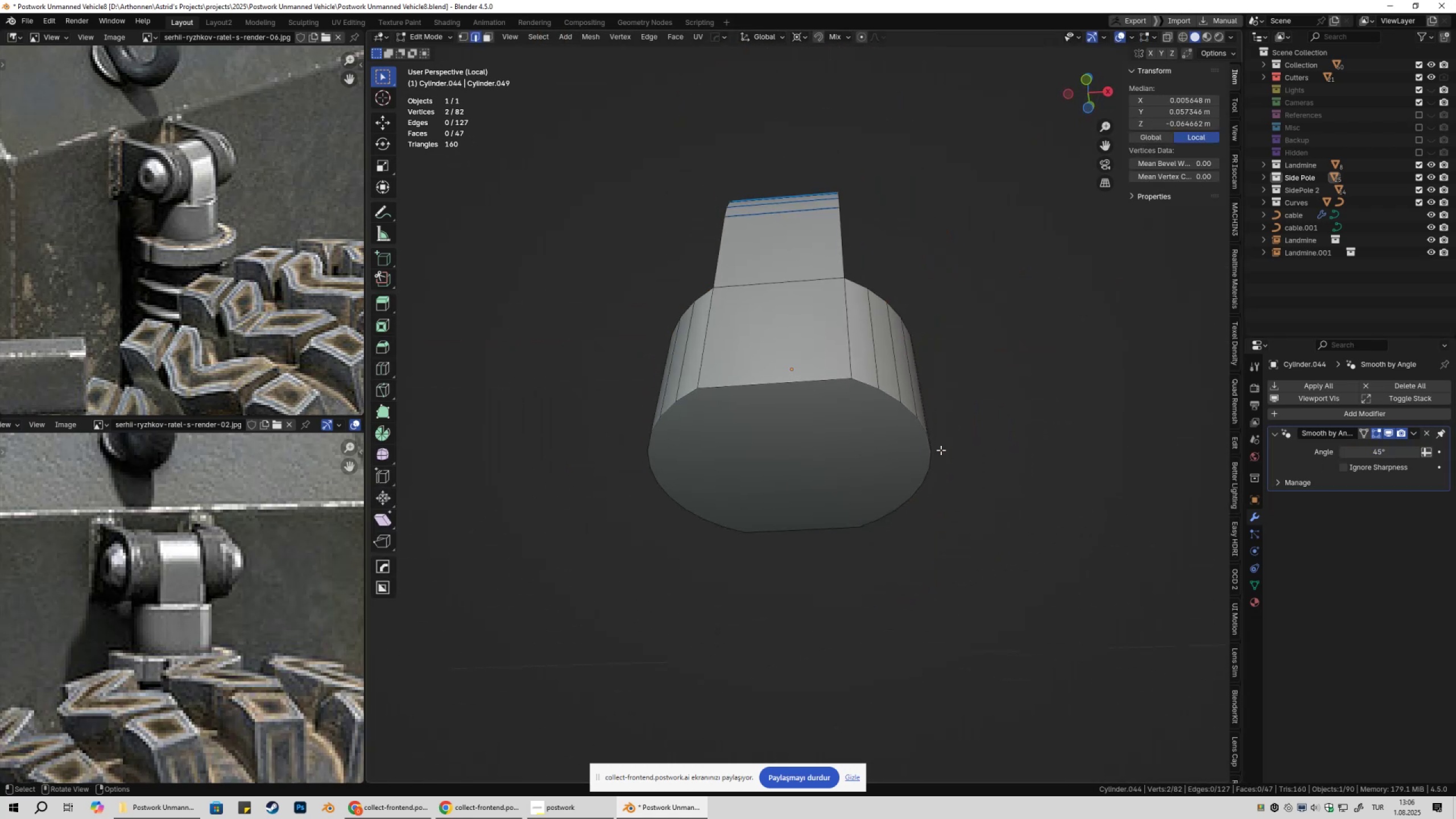 
key(Tab)
 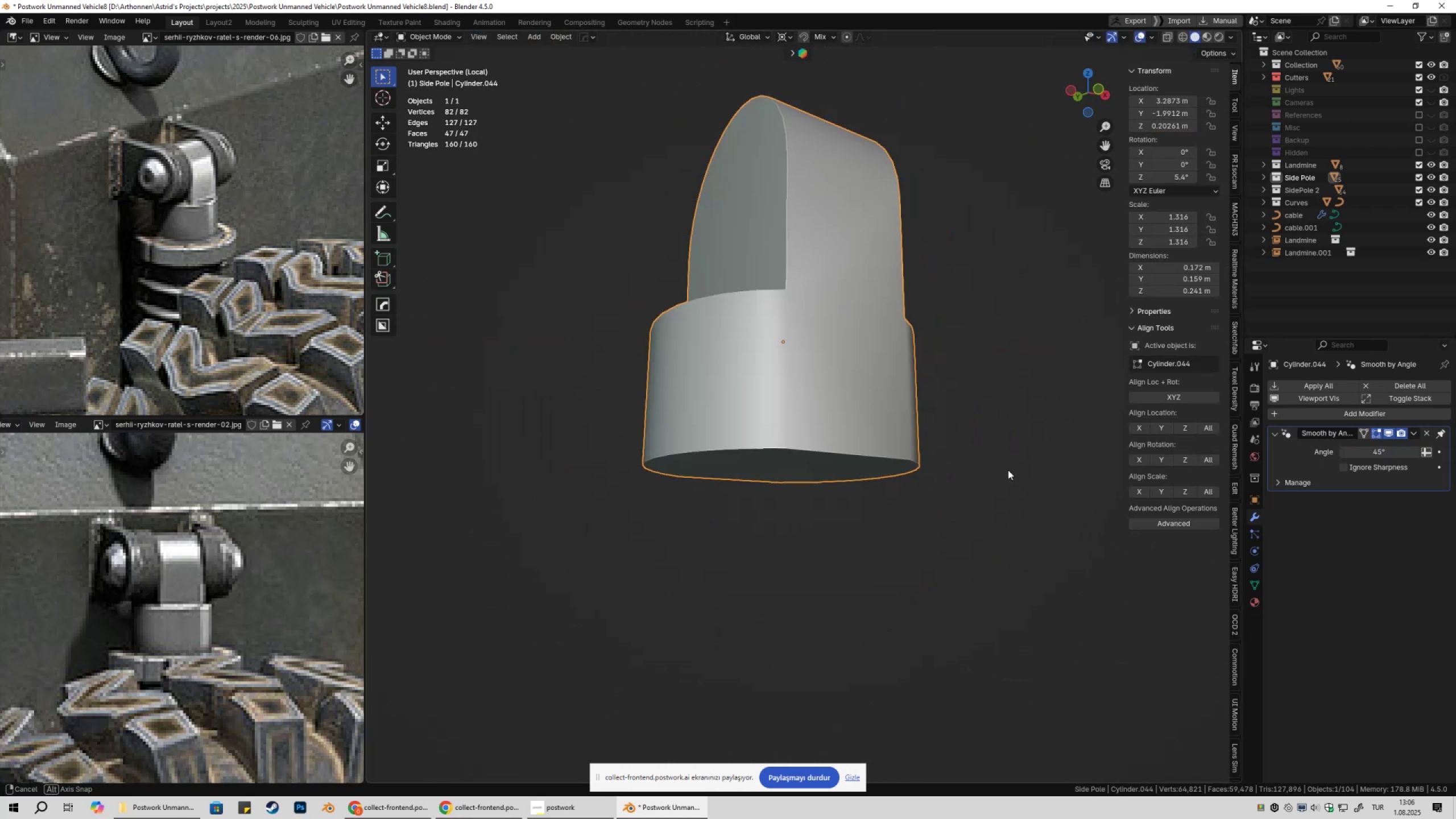 
scroll: coordinate [981, 454], scroll_direction: down, amount: 4.0
 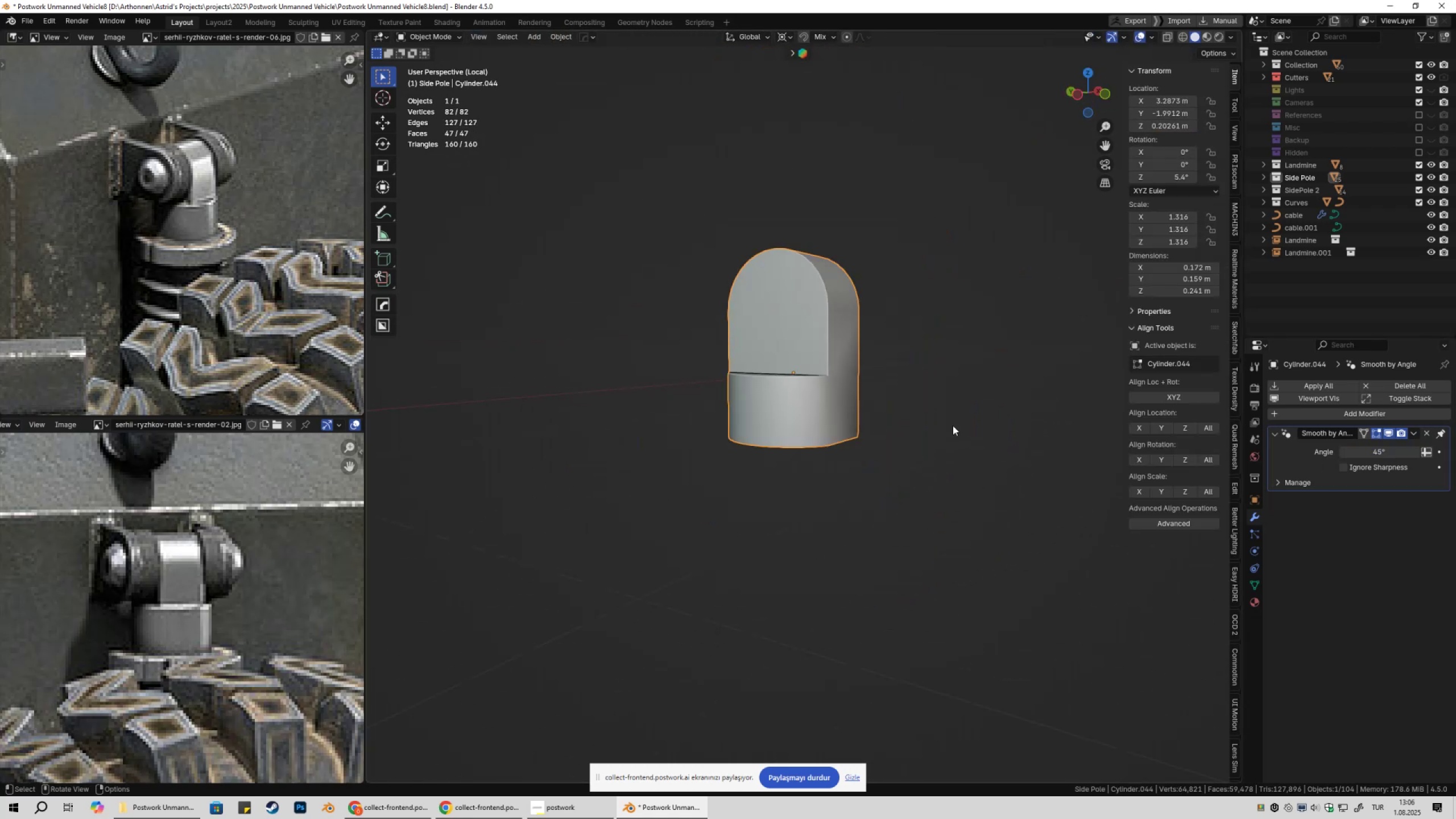 
left_click([953, 425])
 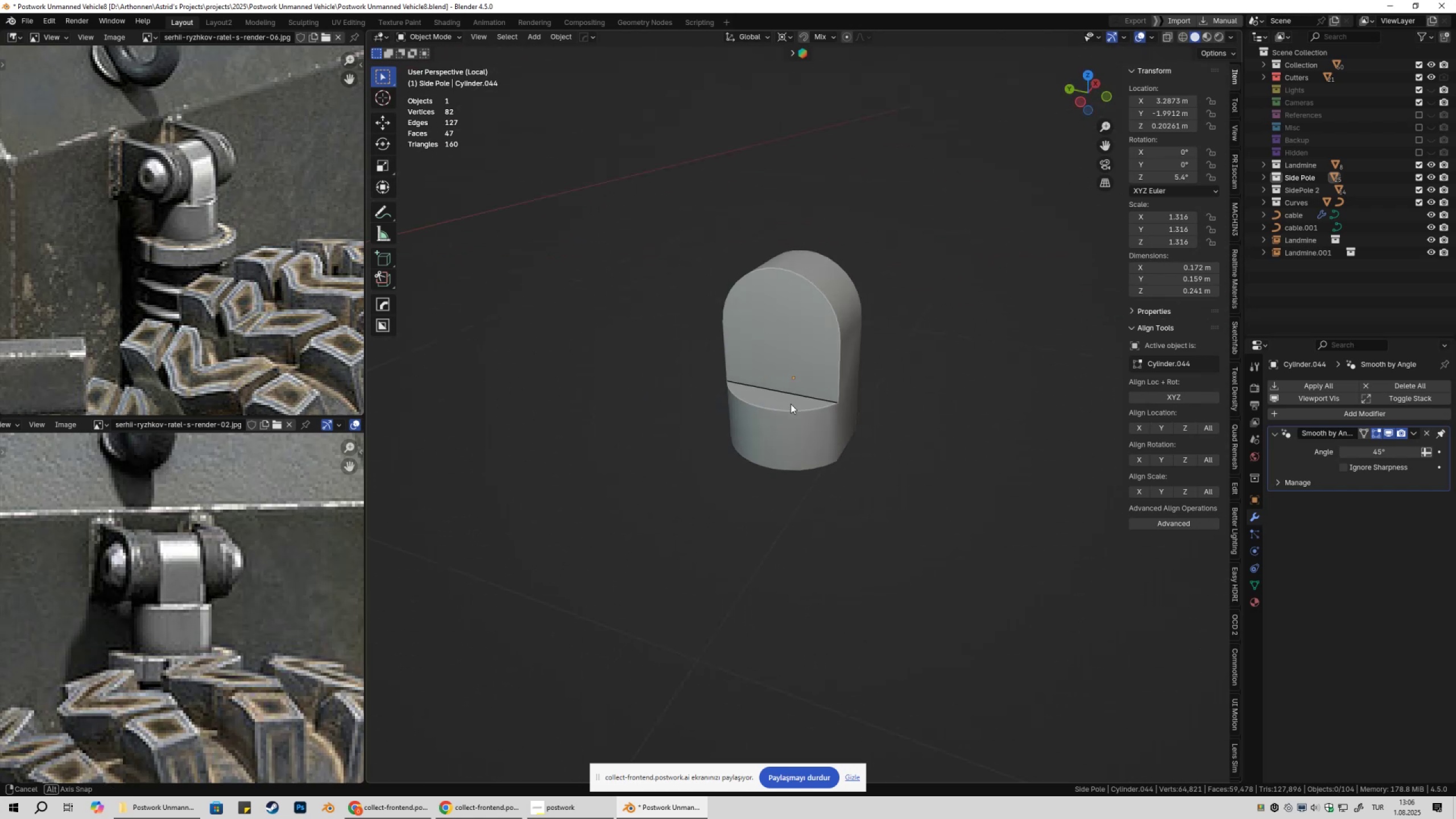 
scroll: coordinate [825, 348], scroll_direction: up, amount: 3.0
 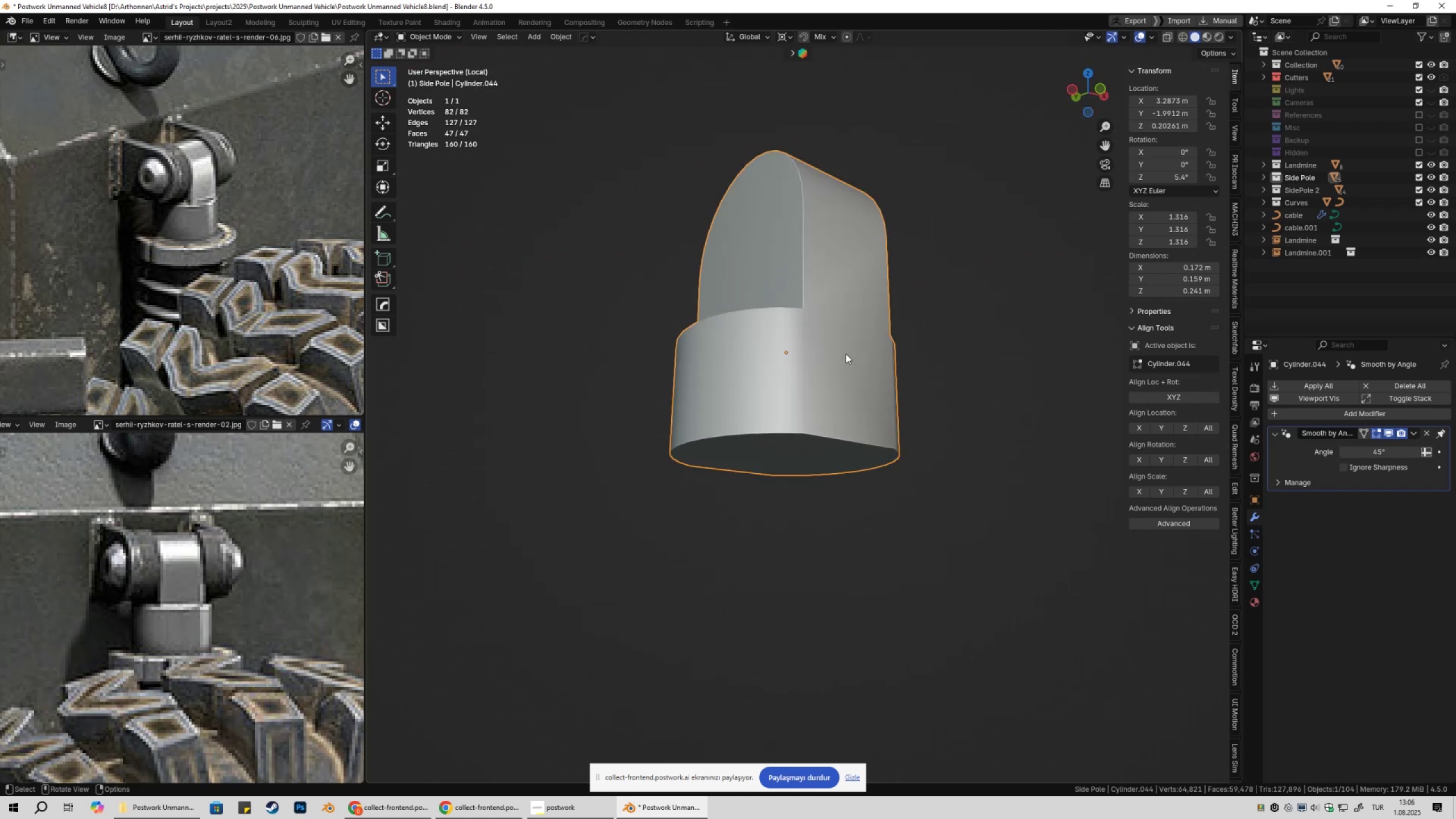 
key(Tab)
 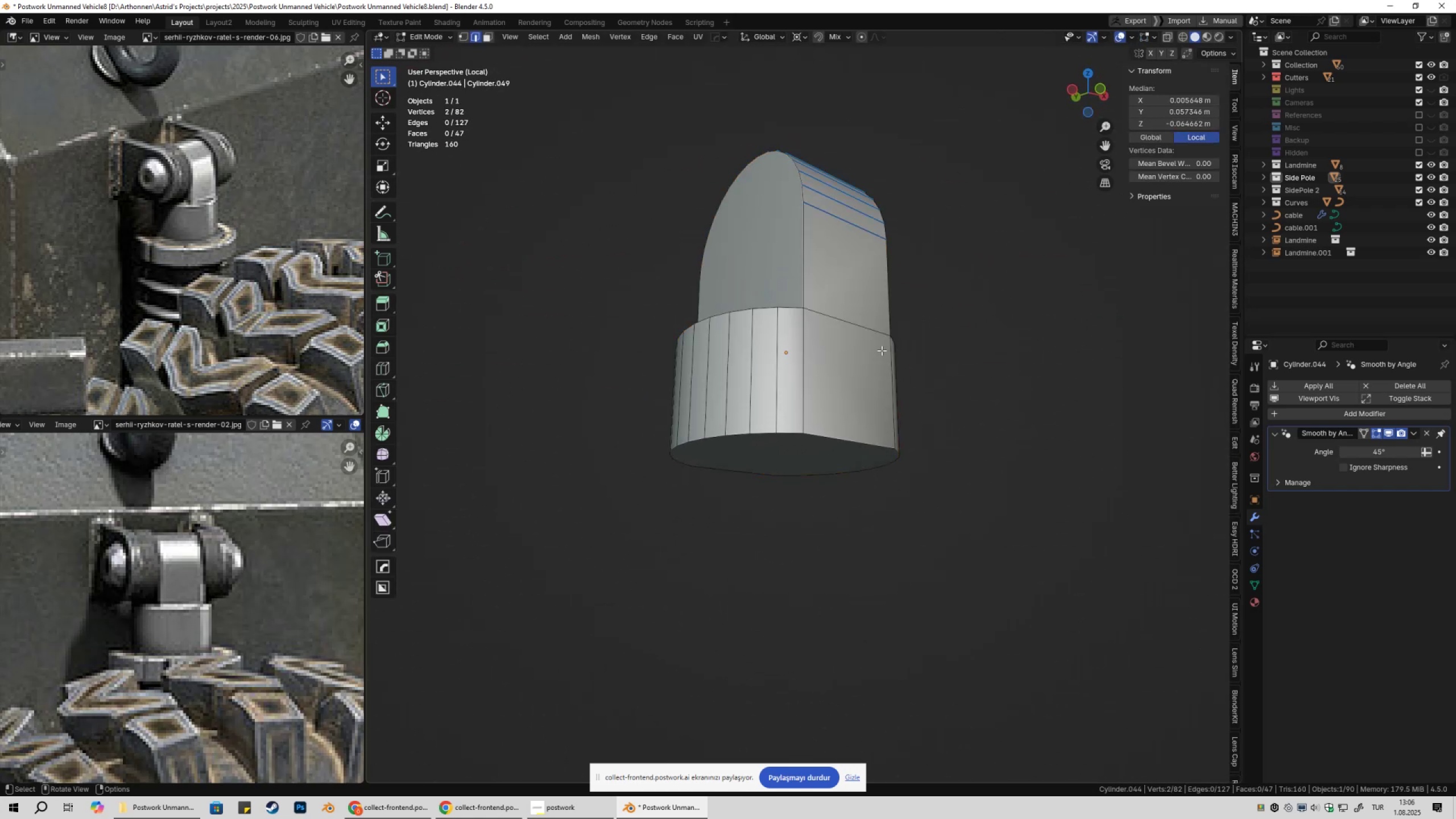 
key(Shift+ShiftLeft)
 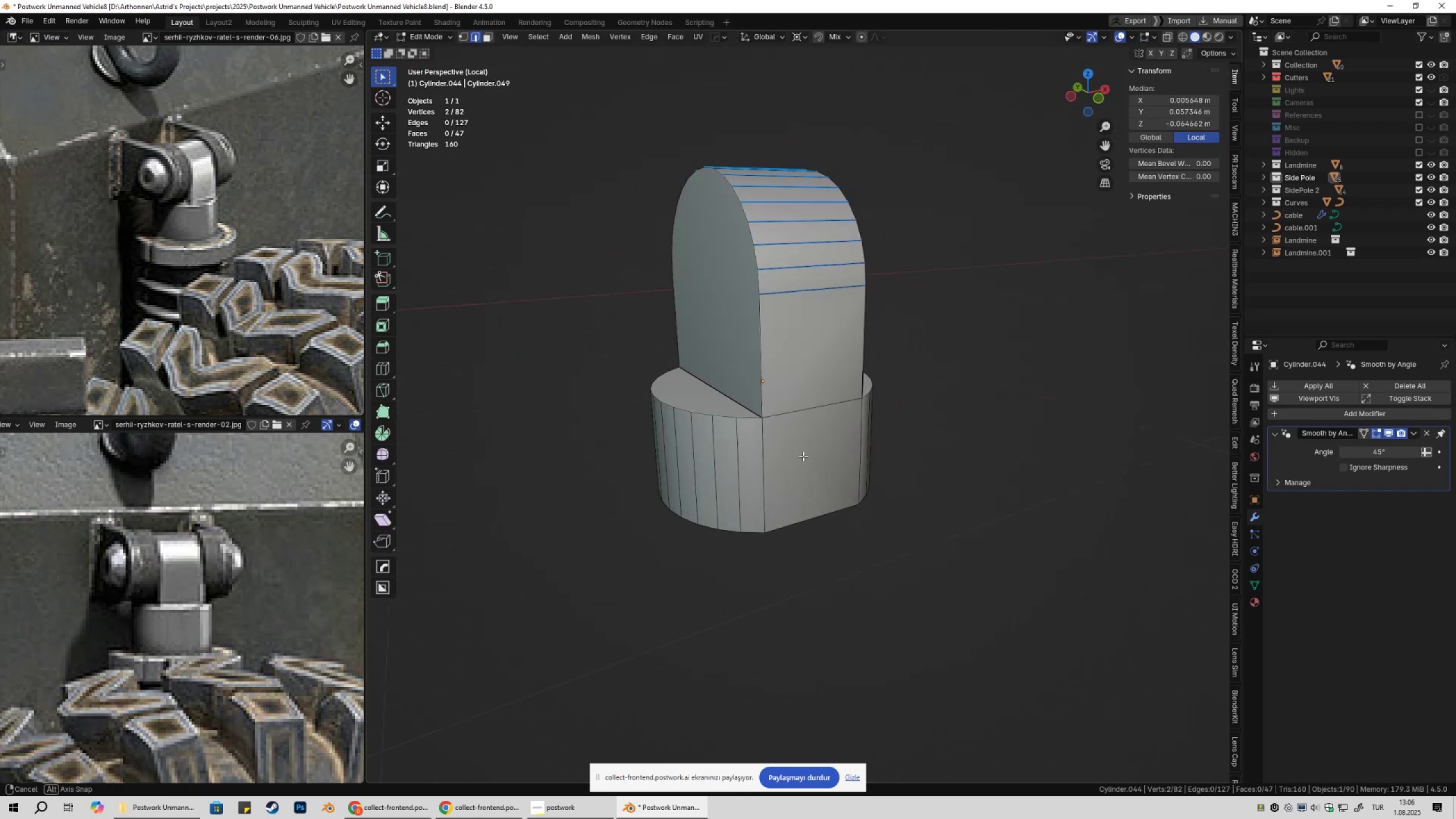 
key(A)
 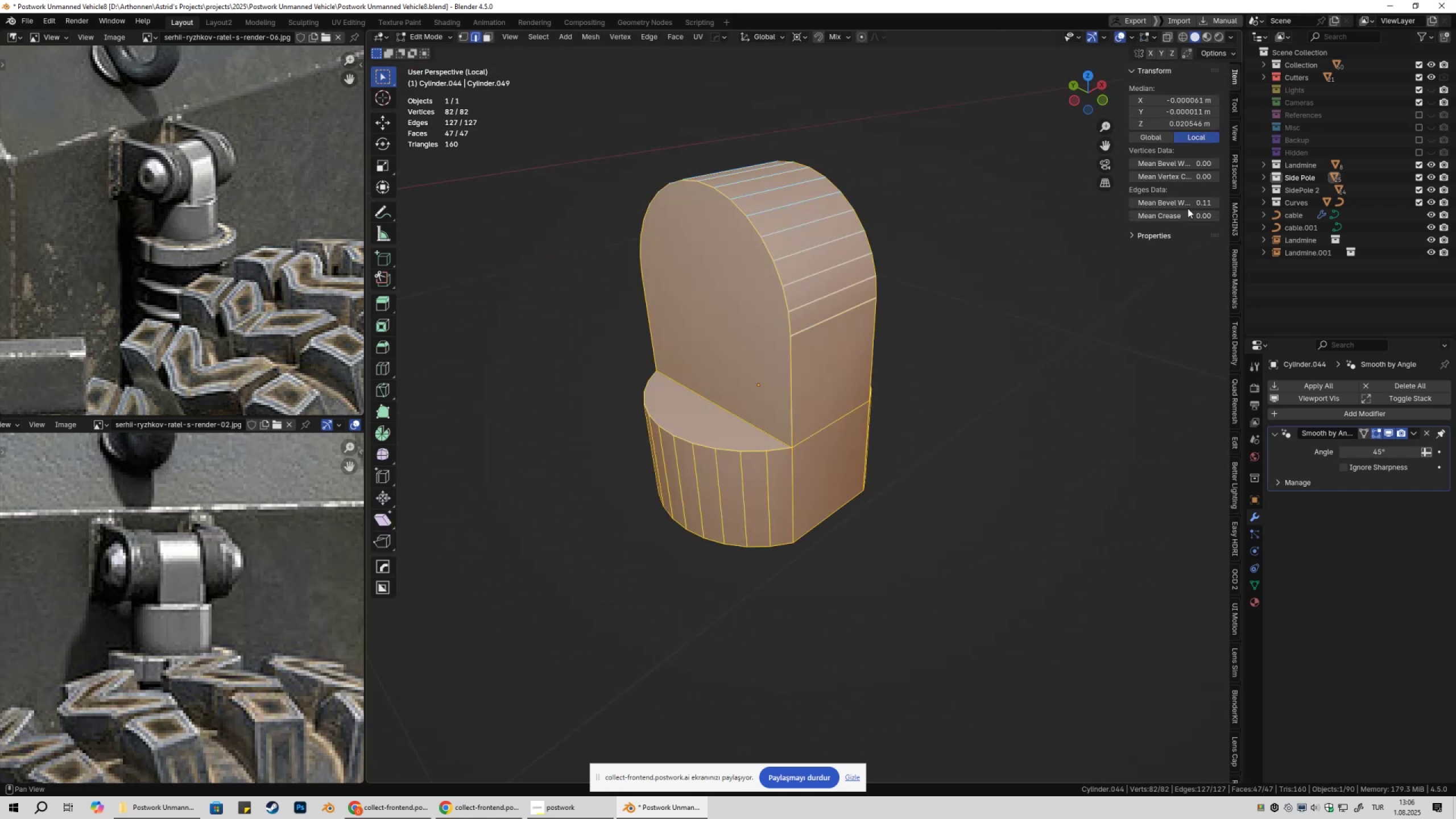 
left_click_drag(start_coordinate=[1188, 205], to_coordinate=[557, 198])
 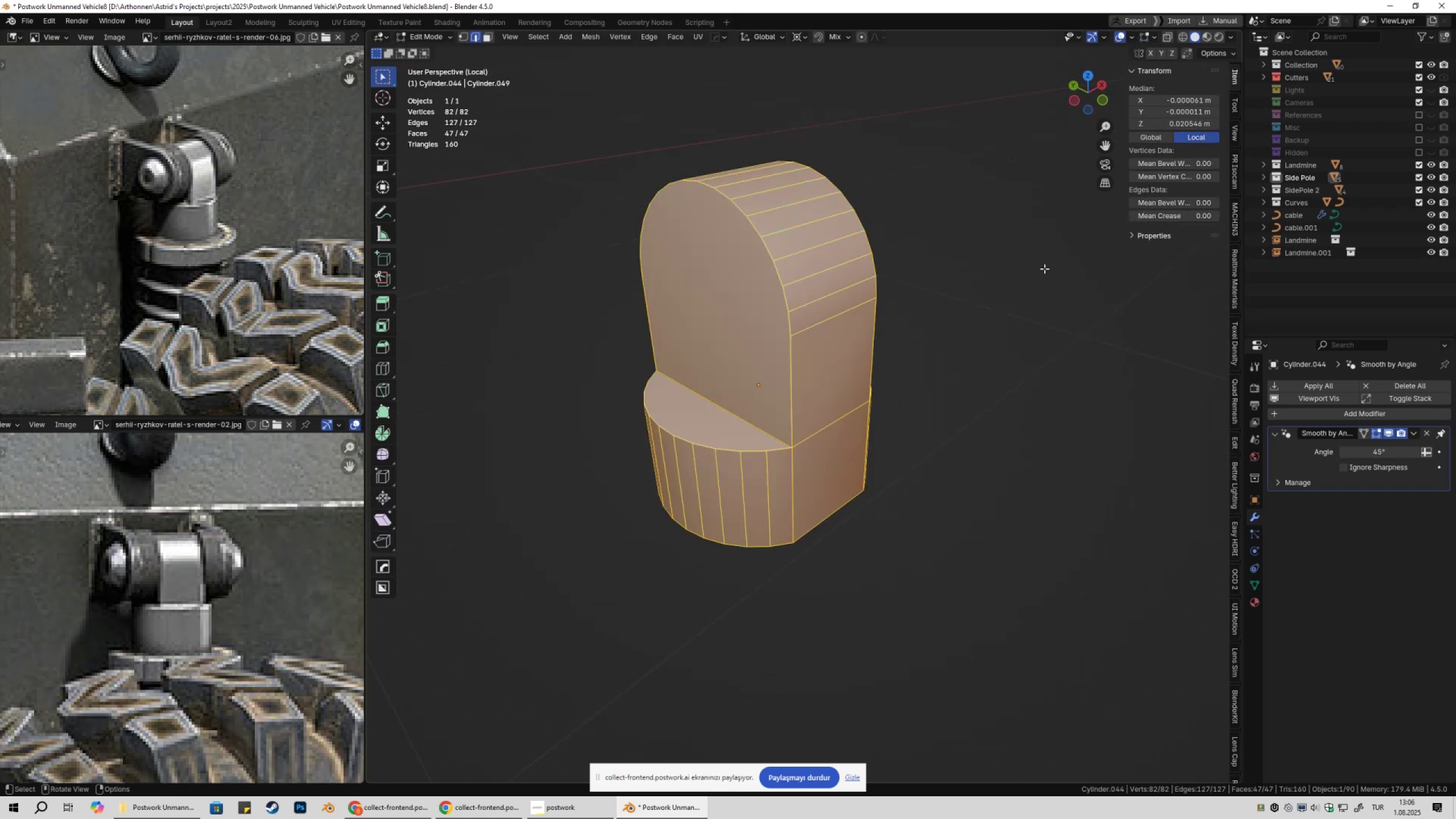 
key(Tab)
 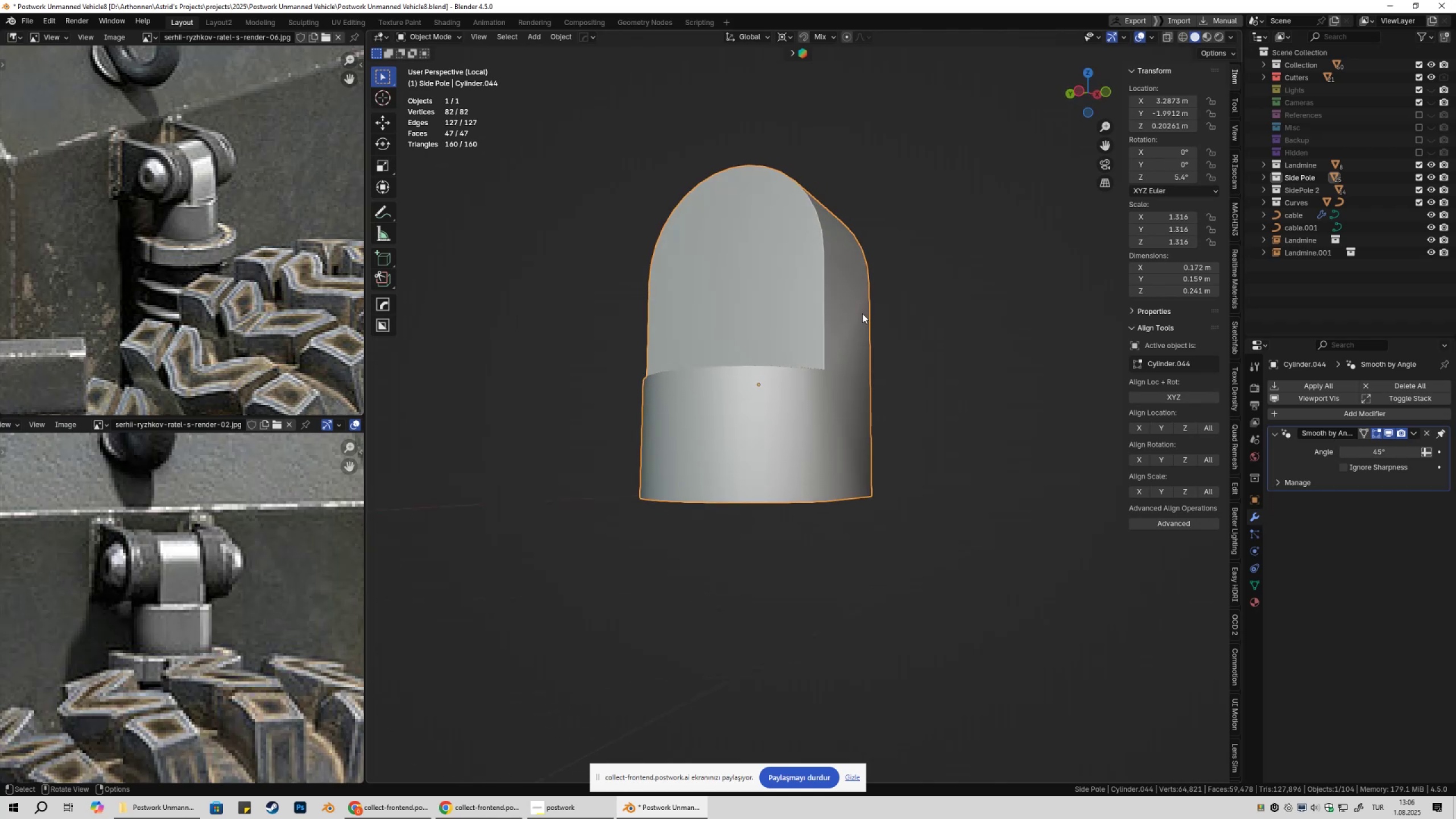 
wait(5.29)
 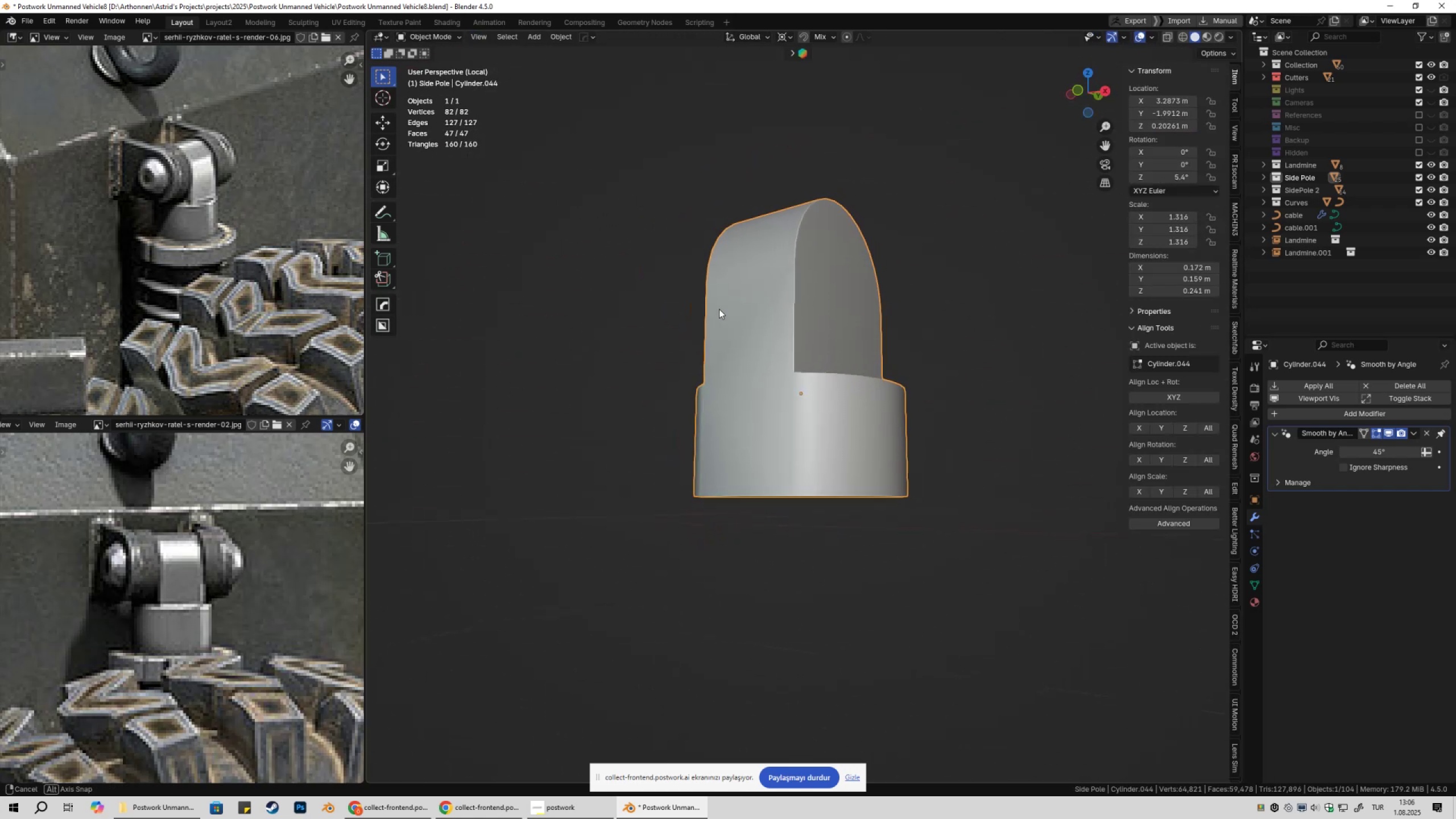 
key(Tab)
 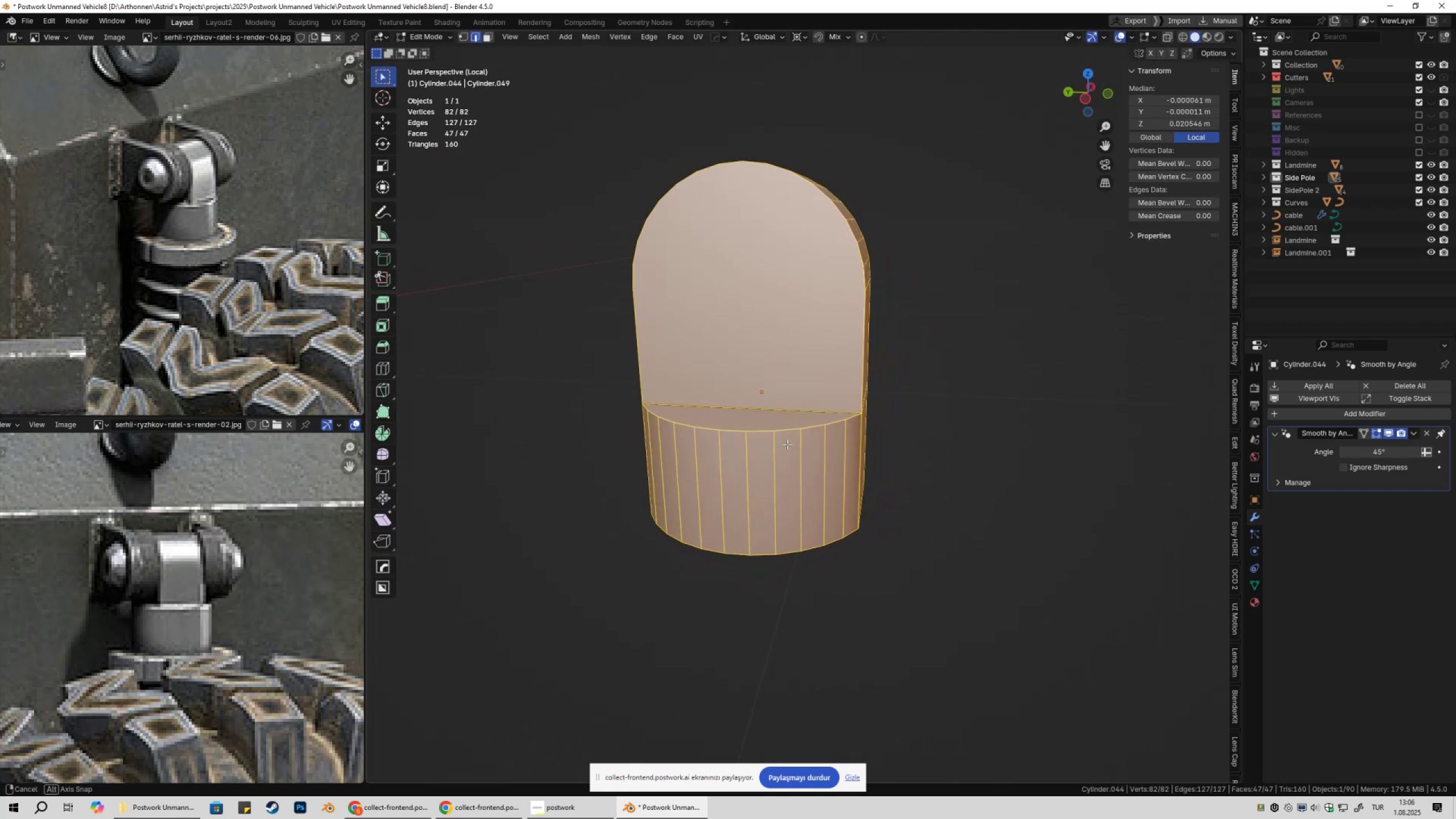 
key(Tab)
 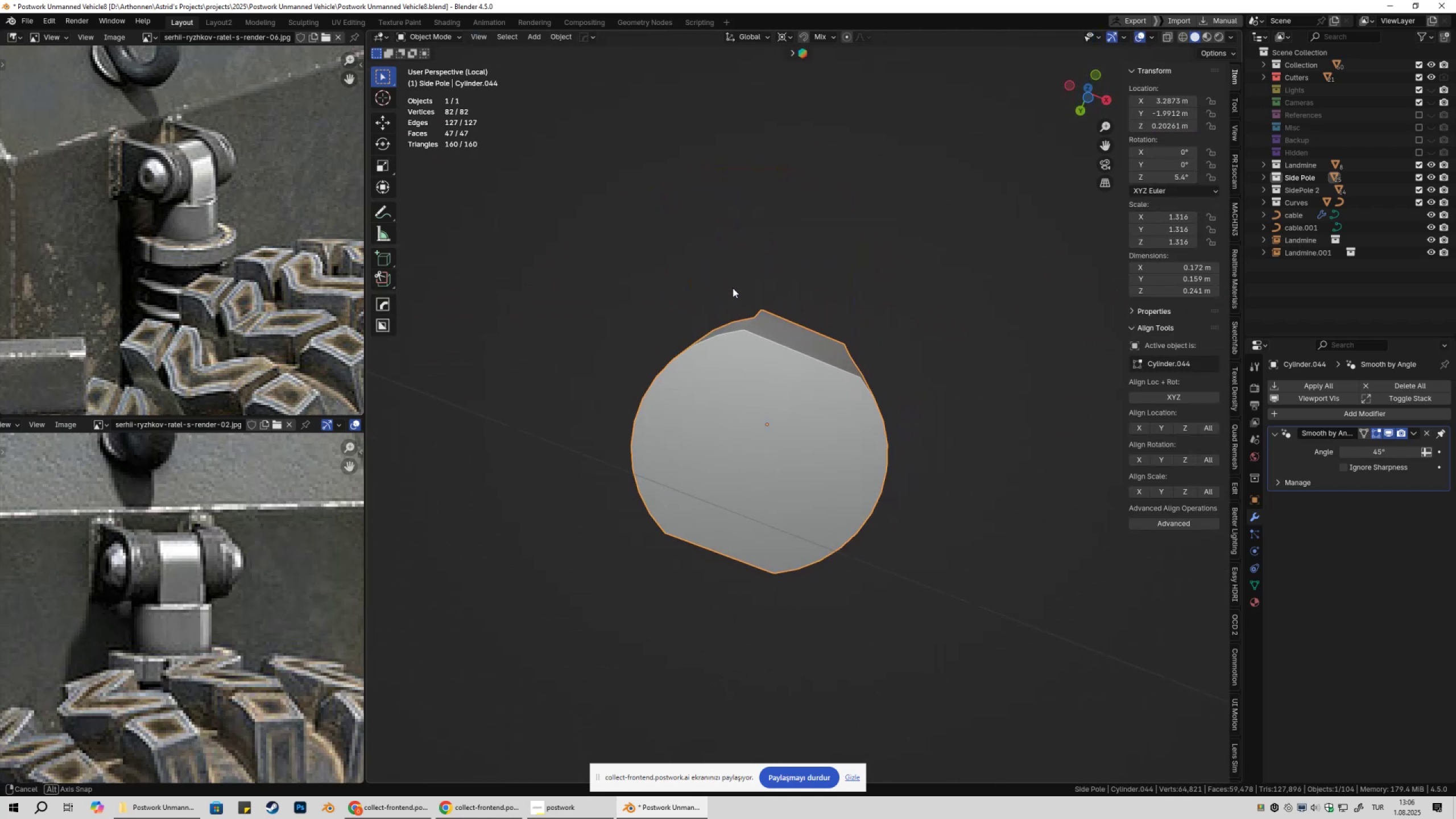 
scroll: coordinate [797, 429], scroll_direction: up, amount: 3.0
 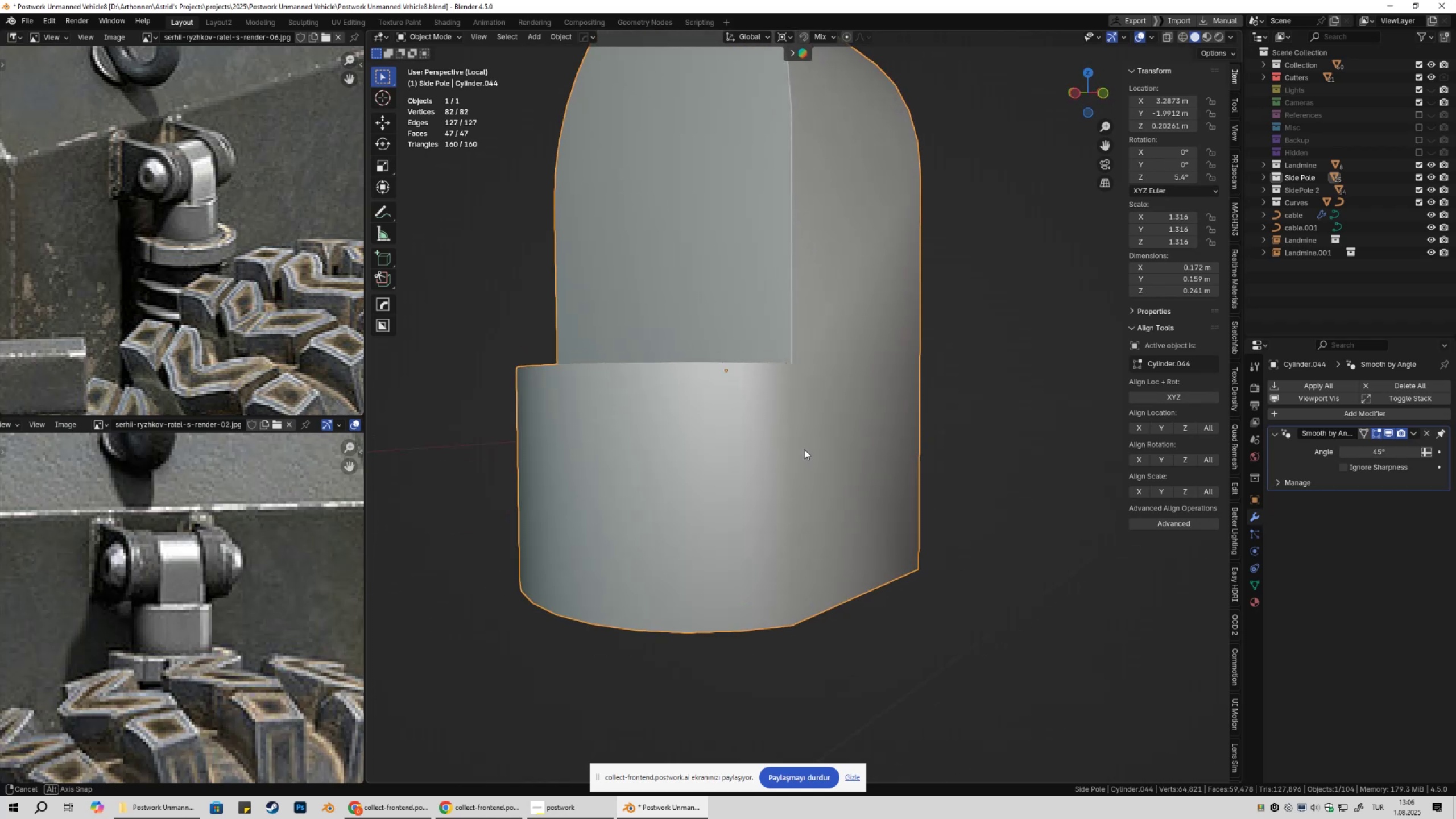 
key(Q)
 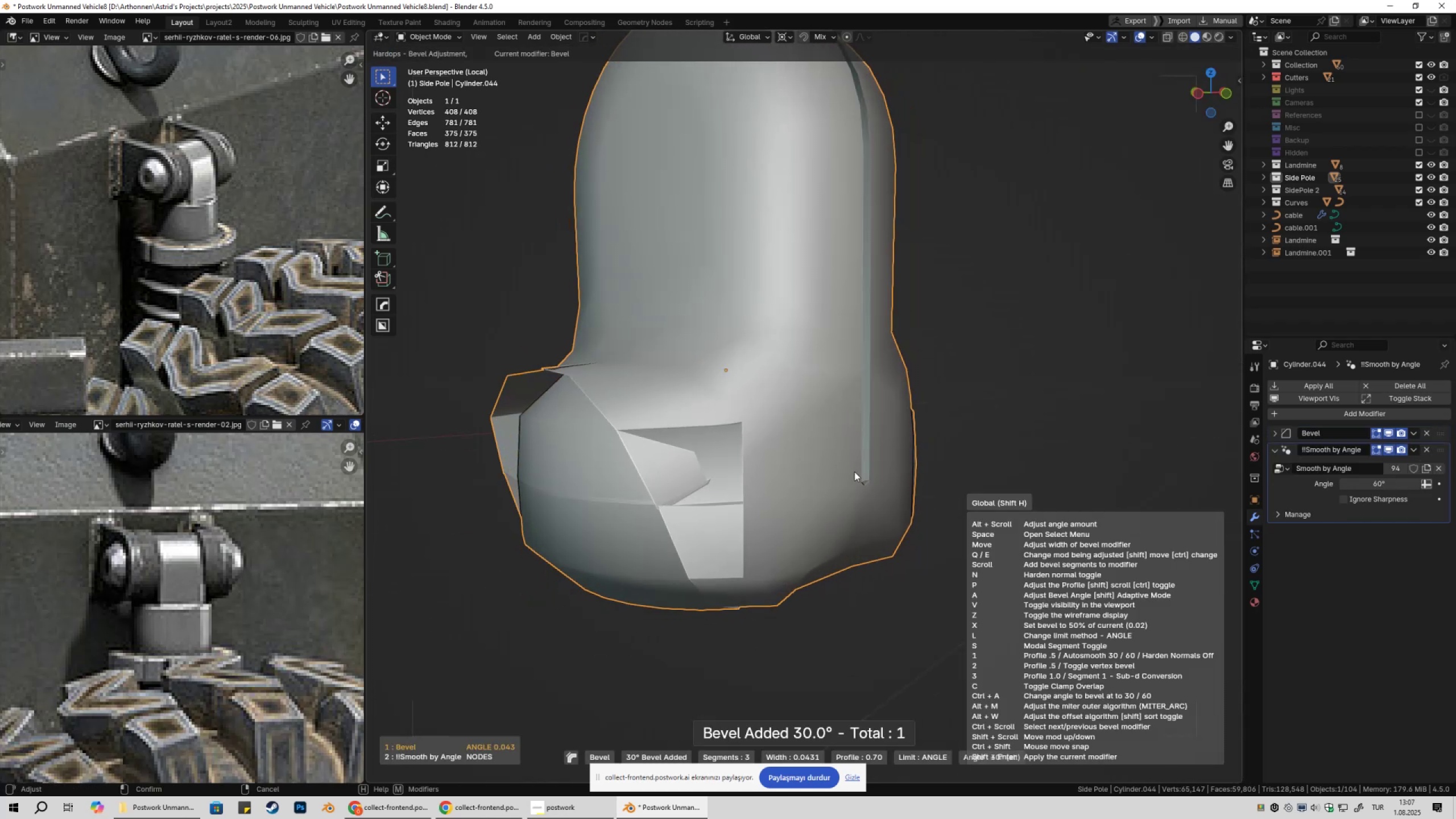 
hold_key(key=ShiftLeft, duration=1.5)
 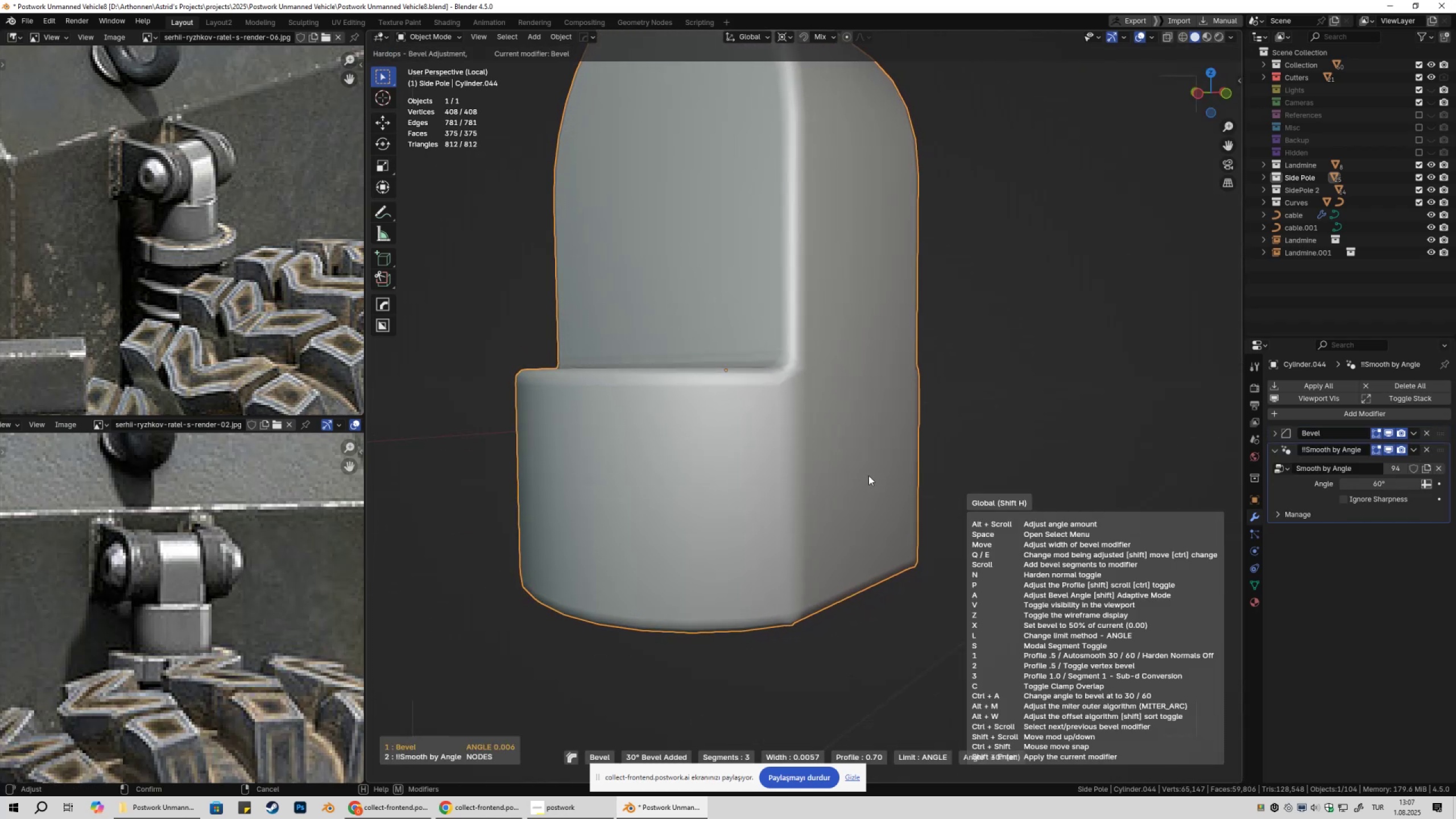 
hold_key(key=ShiftLeft, duration=1.52)
 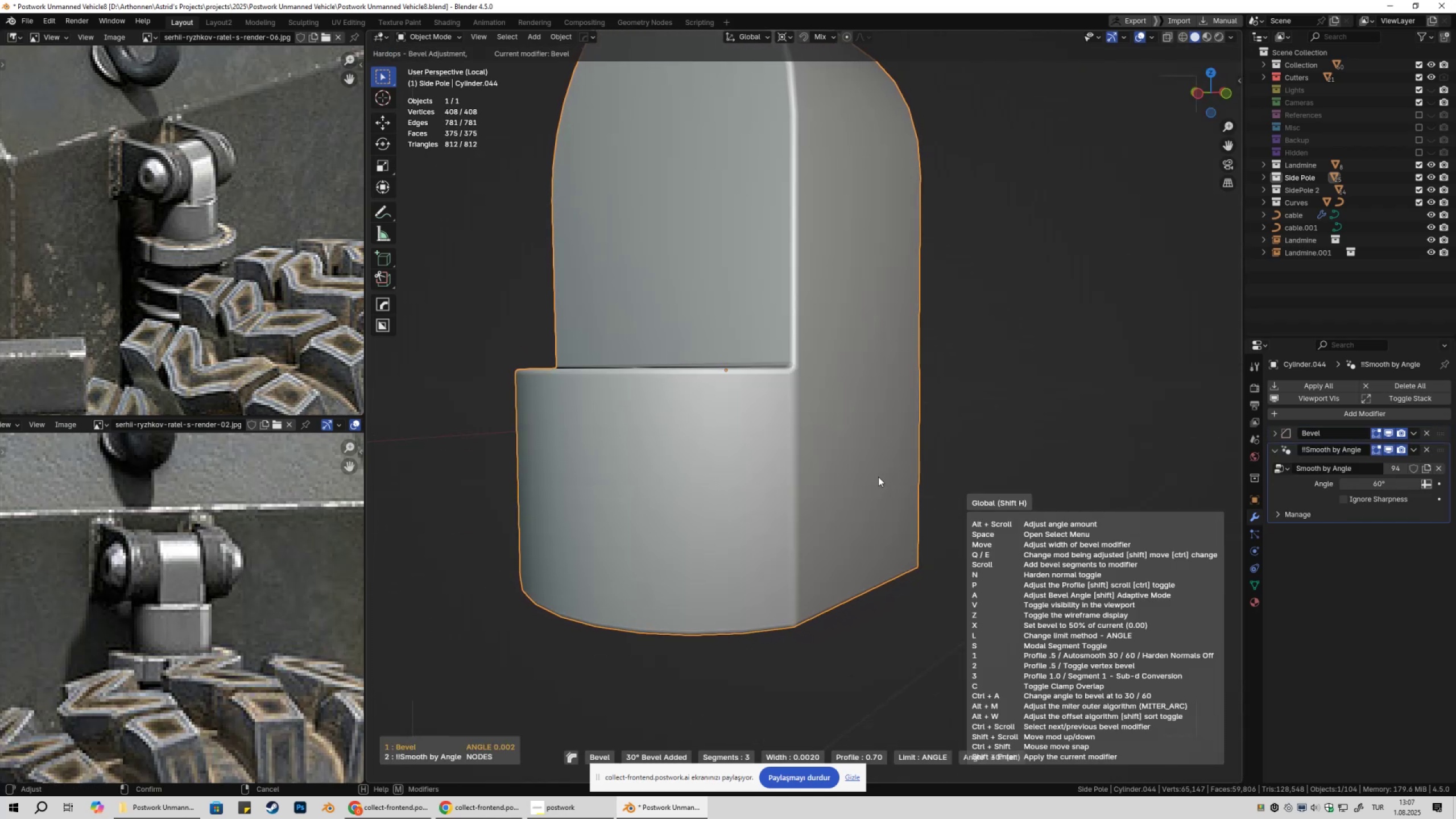 
hold_key(key=ShiftLeft, duration=1.52)
 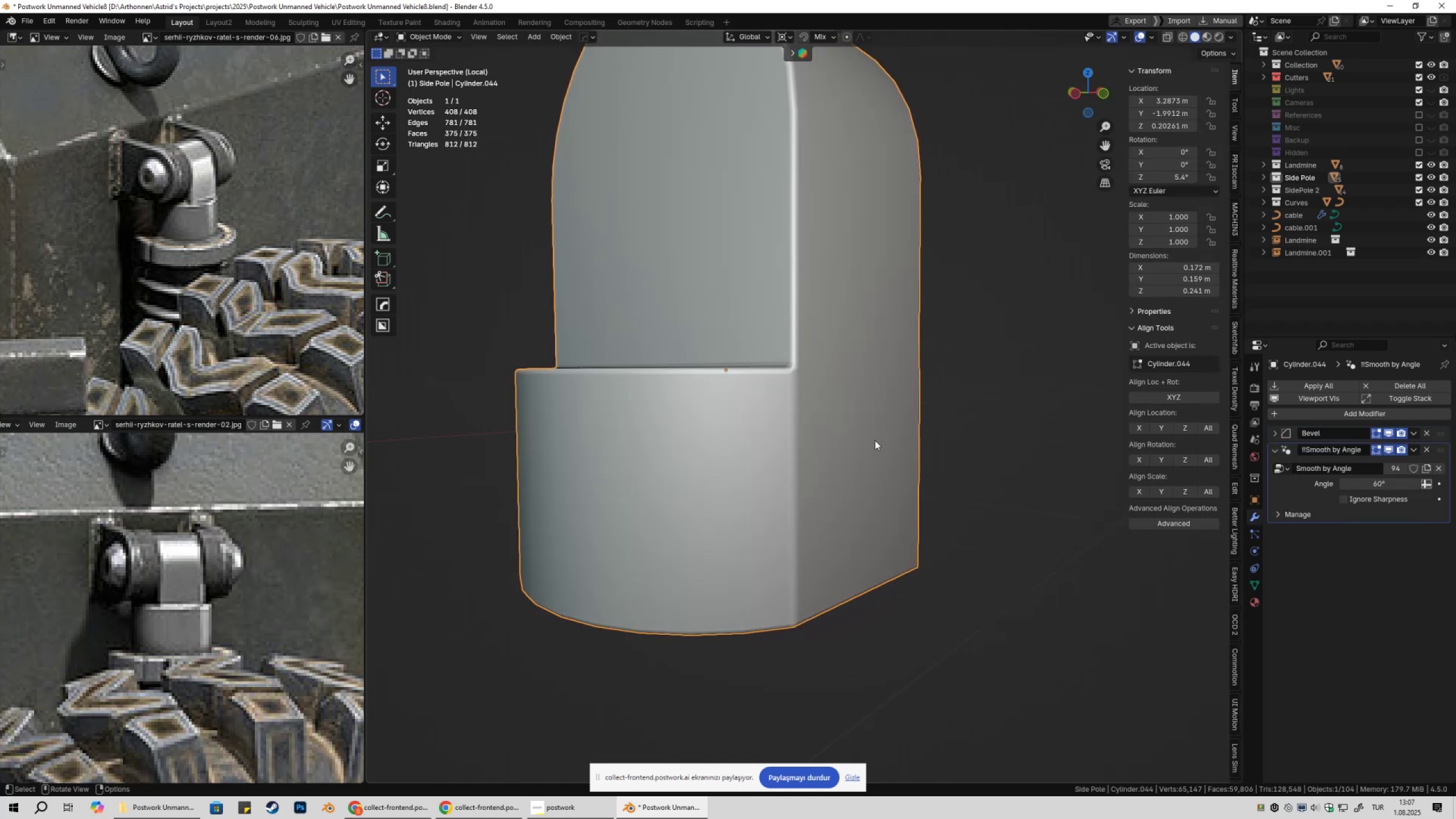 
hold_key(key=ShiftLeft, duration=0.38)
left_click([878, 477])
 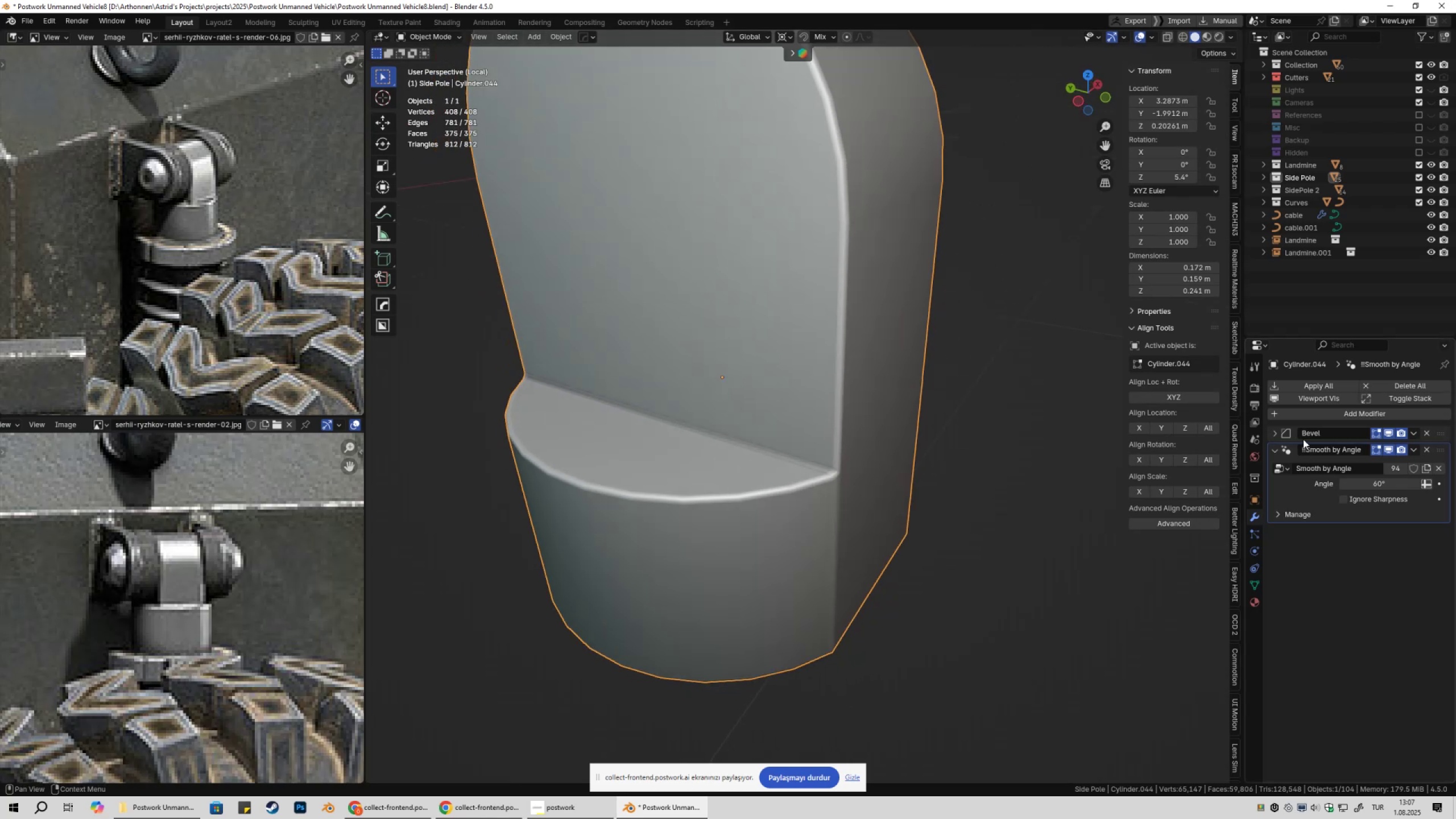 
left_click([1278, 433])
 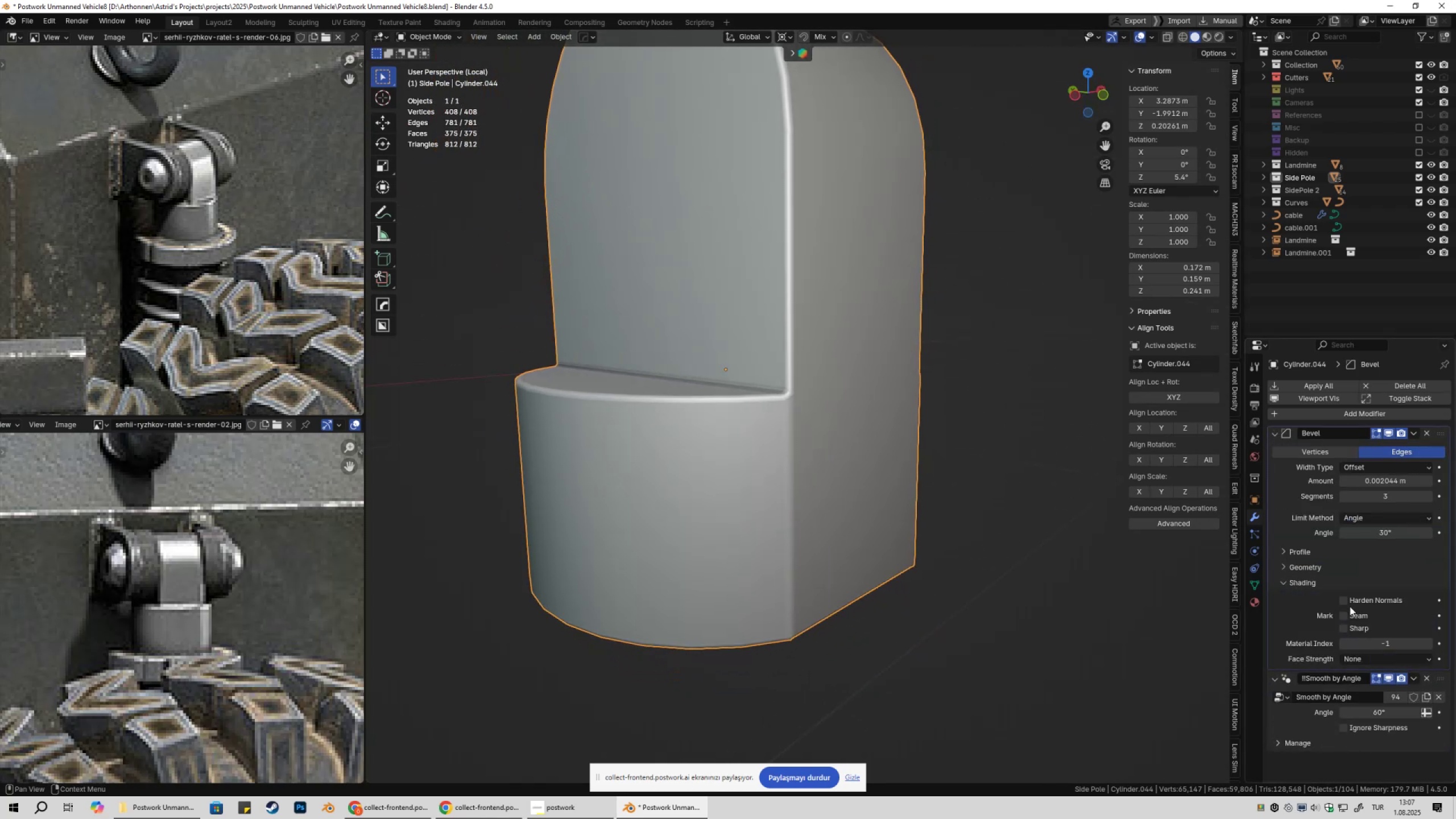 
double_click([1347, 603])
 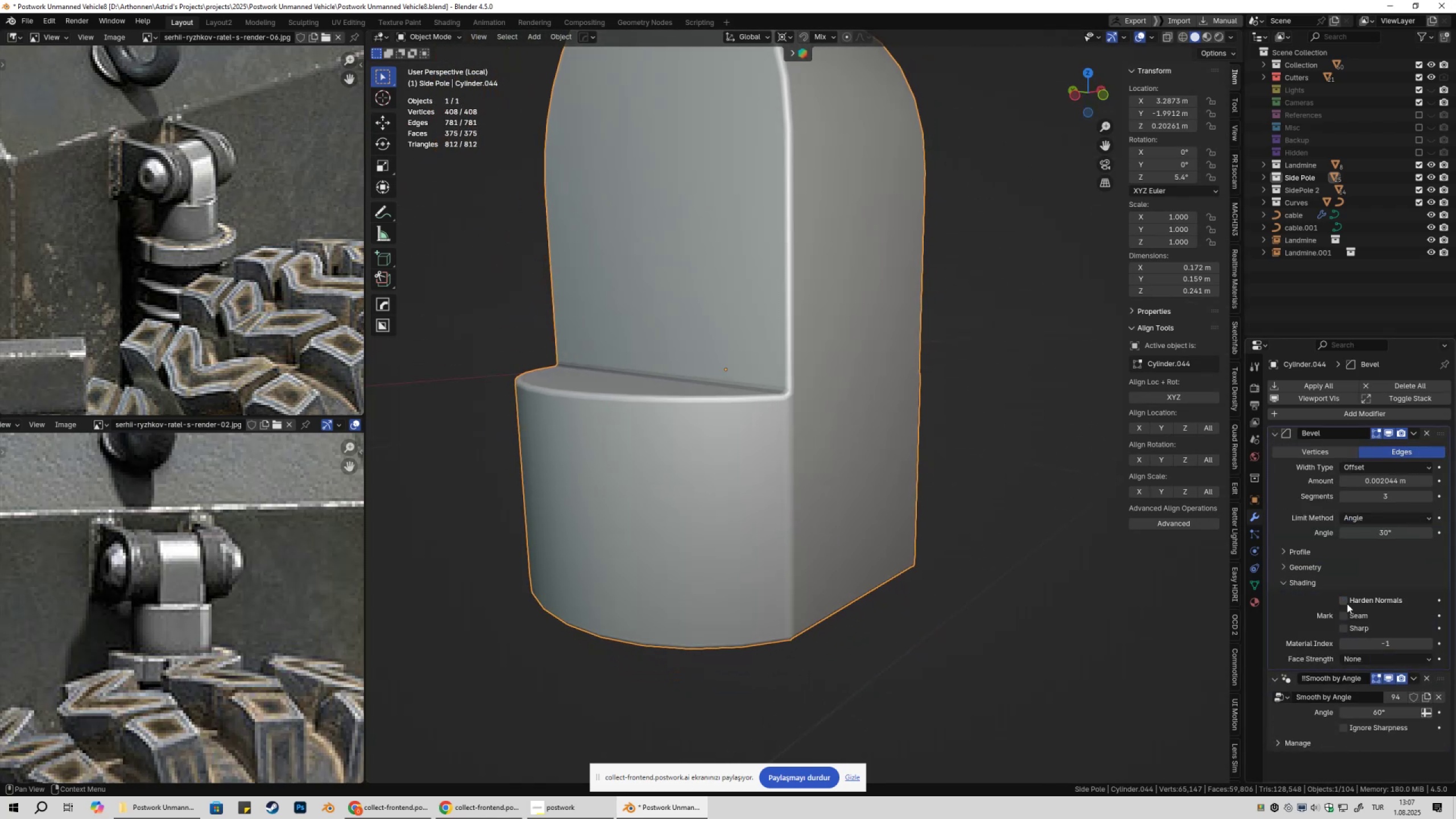 
triple_click([1347, 603])
 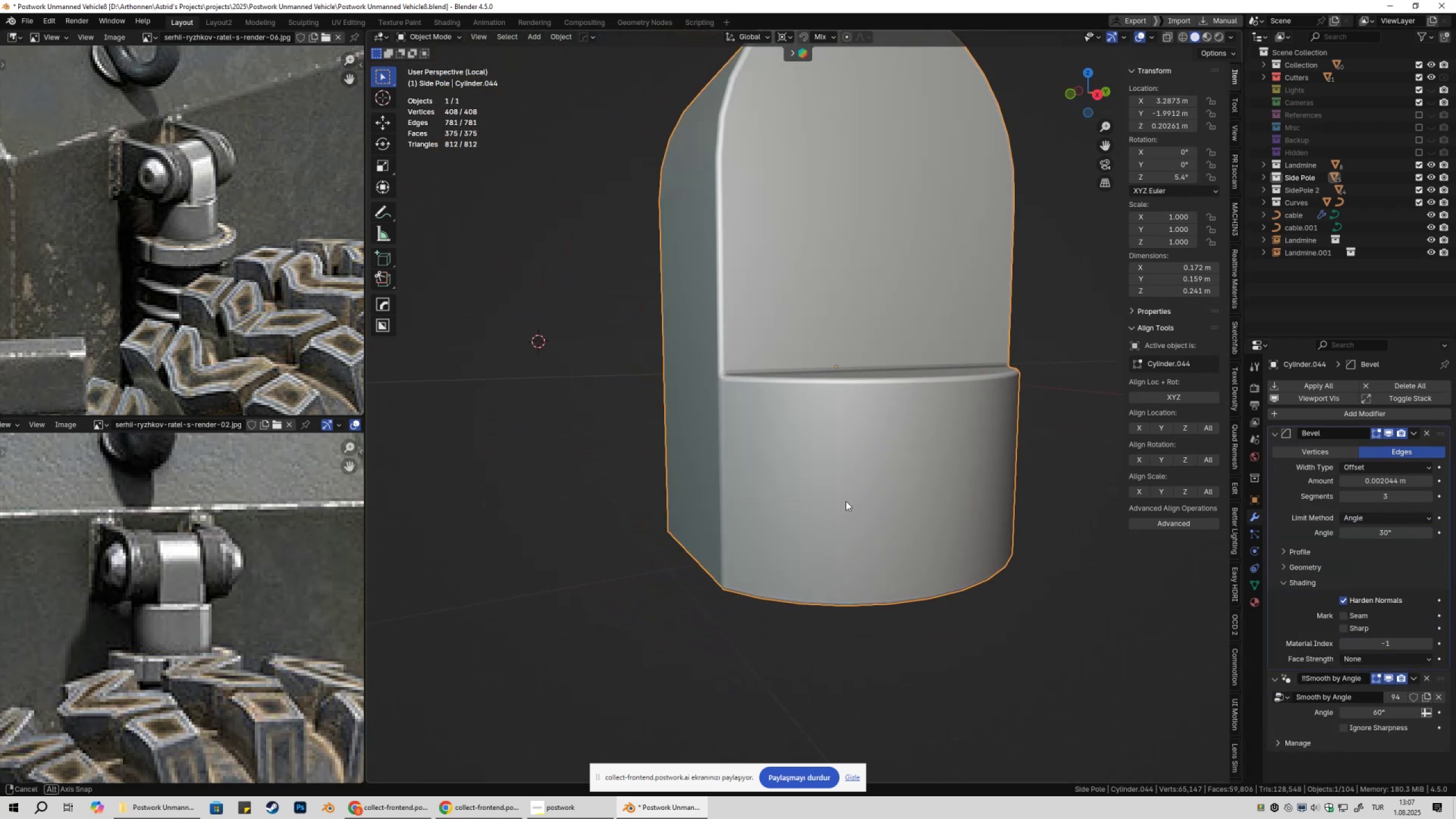 
scroll: coordinate [927, 483], scroll_direction: down, amount: 7.0
 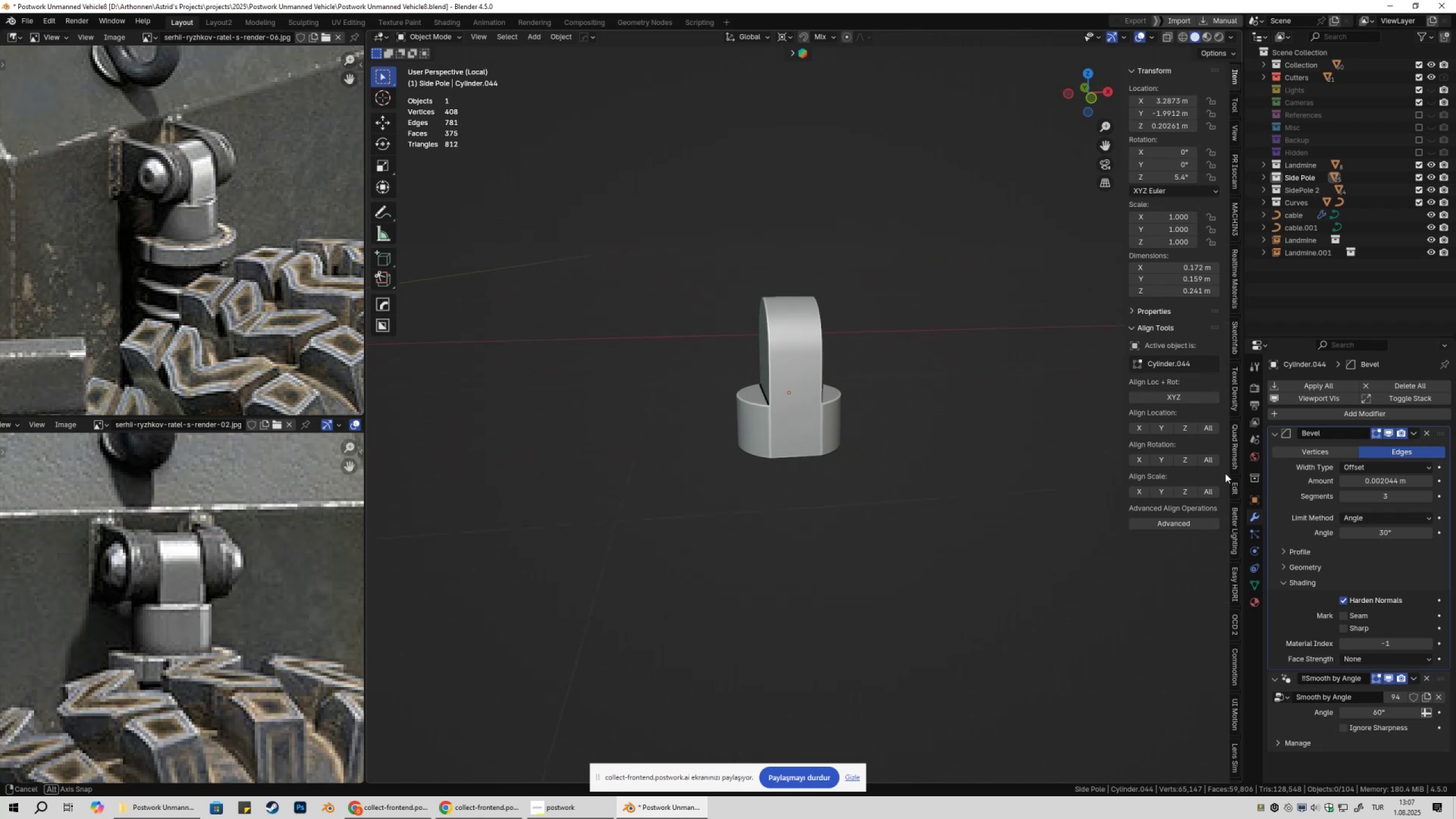 
wait(5.66)
 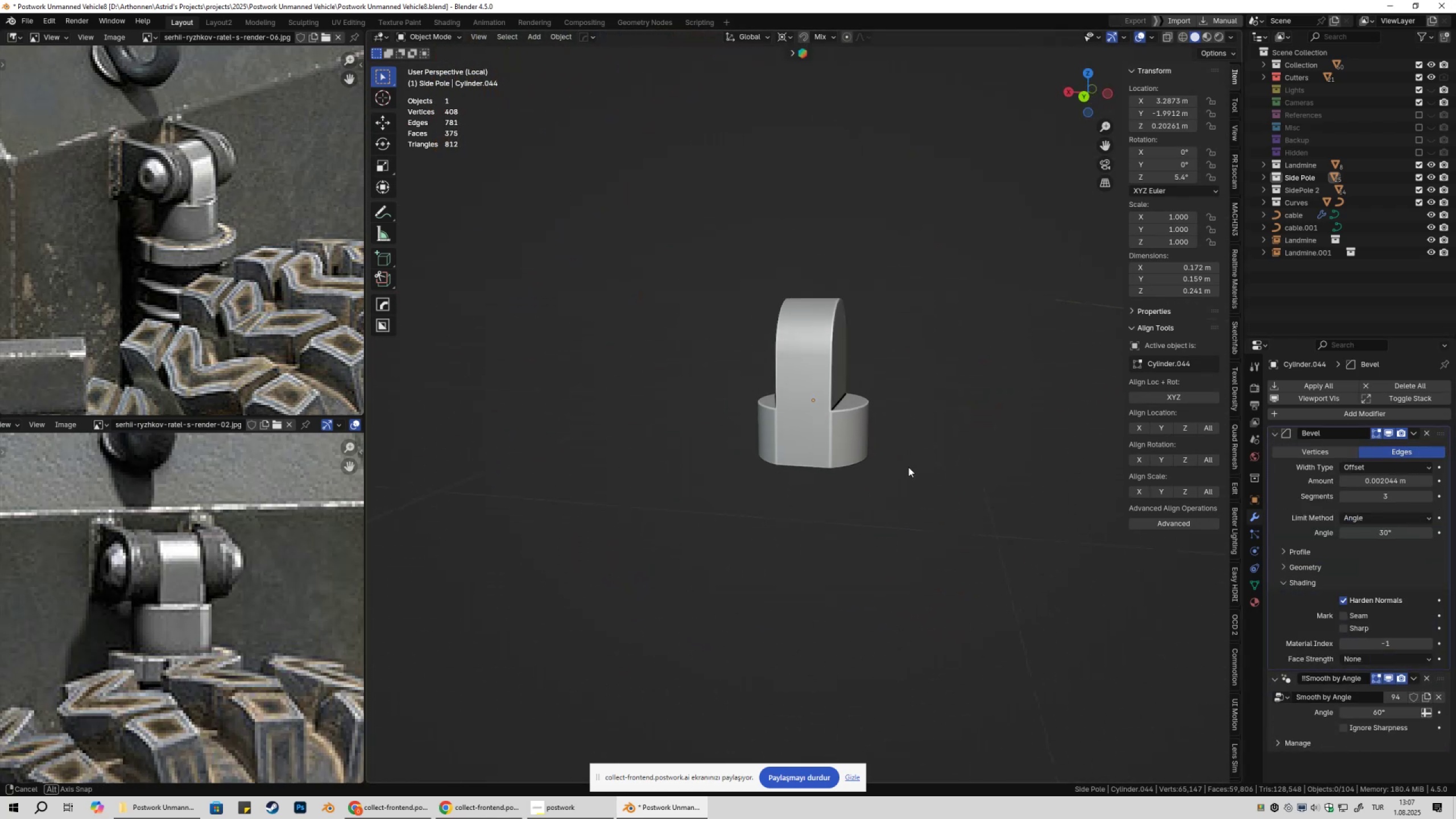 
key(NumpadDivide)
 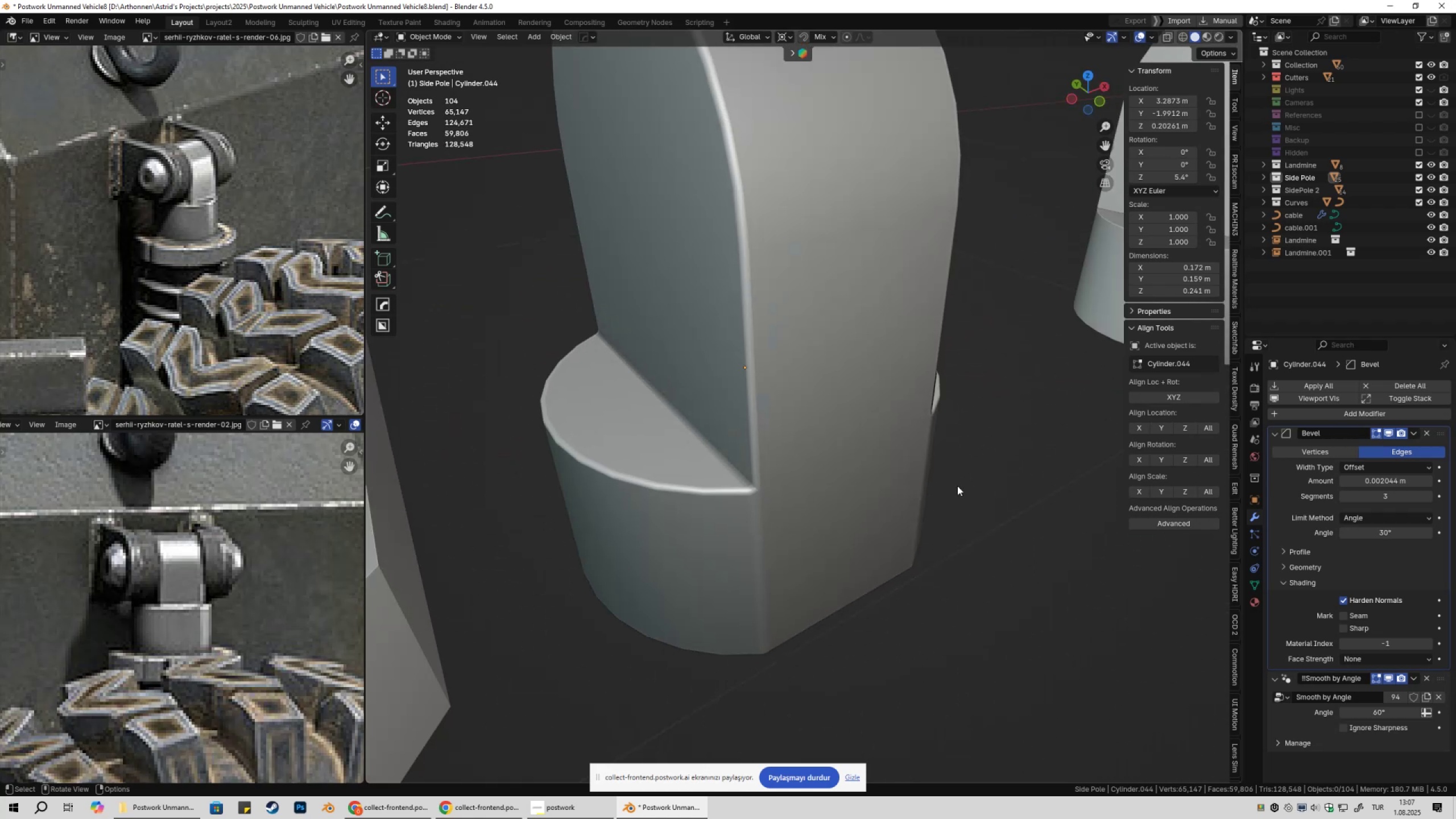 
scroll: coordinate [887, 511], scroll_direction: down, amount: 13.0
 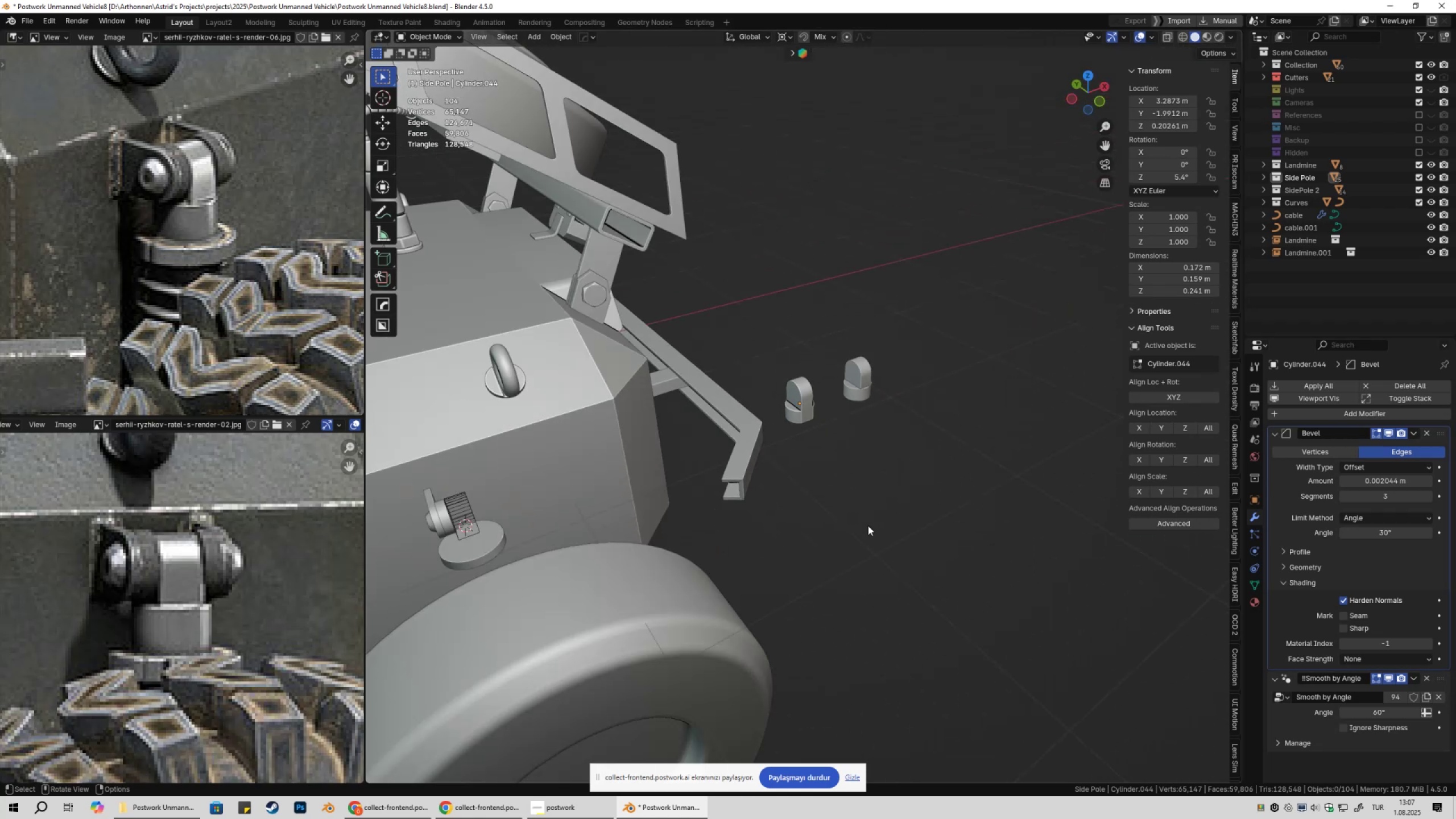 
key(Shift+ShiftLeft)
 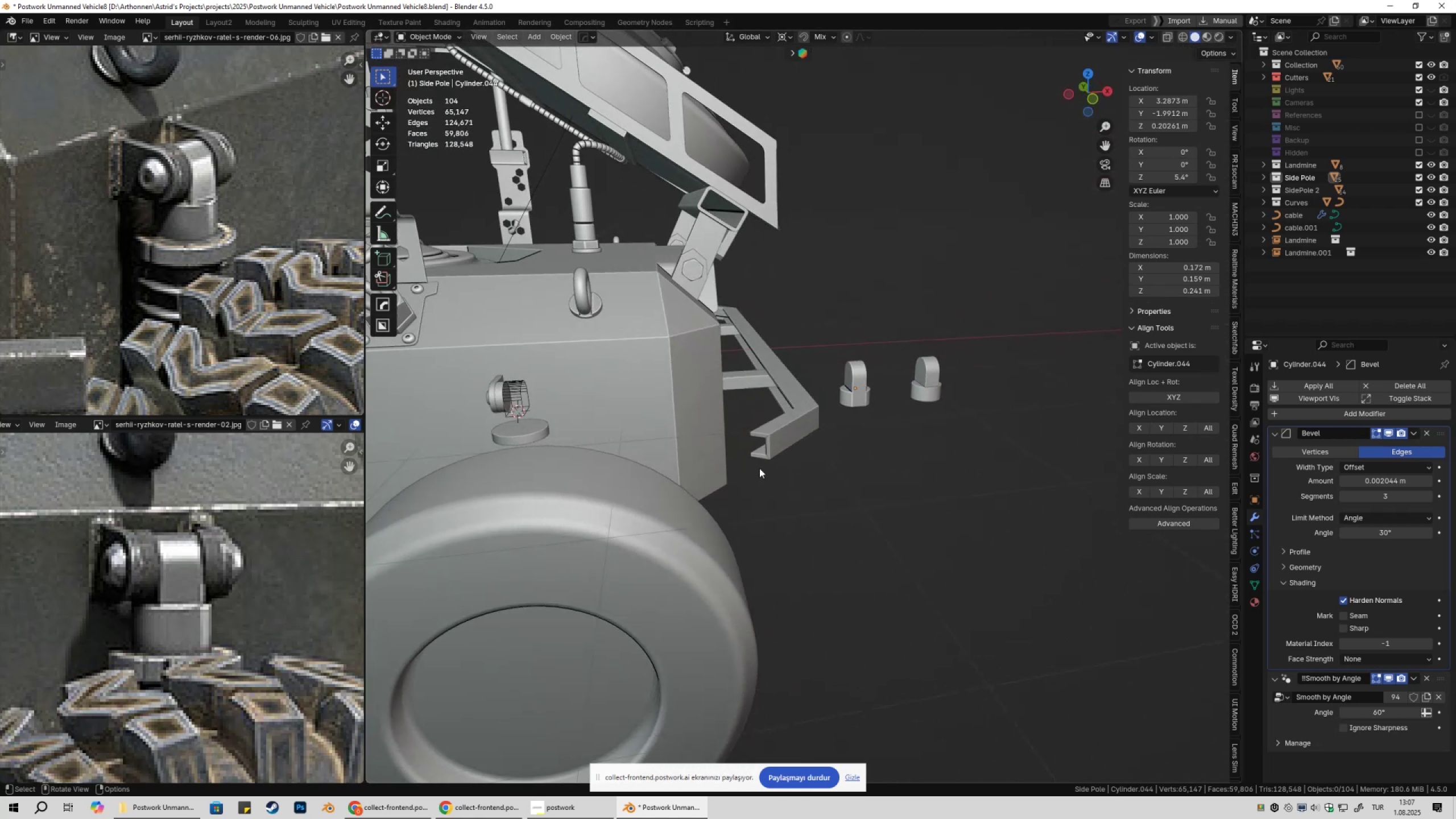 
left_click([520, 389])
 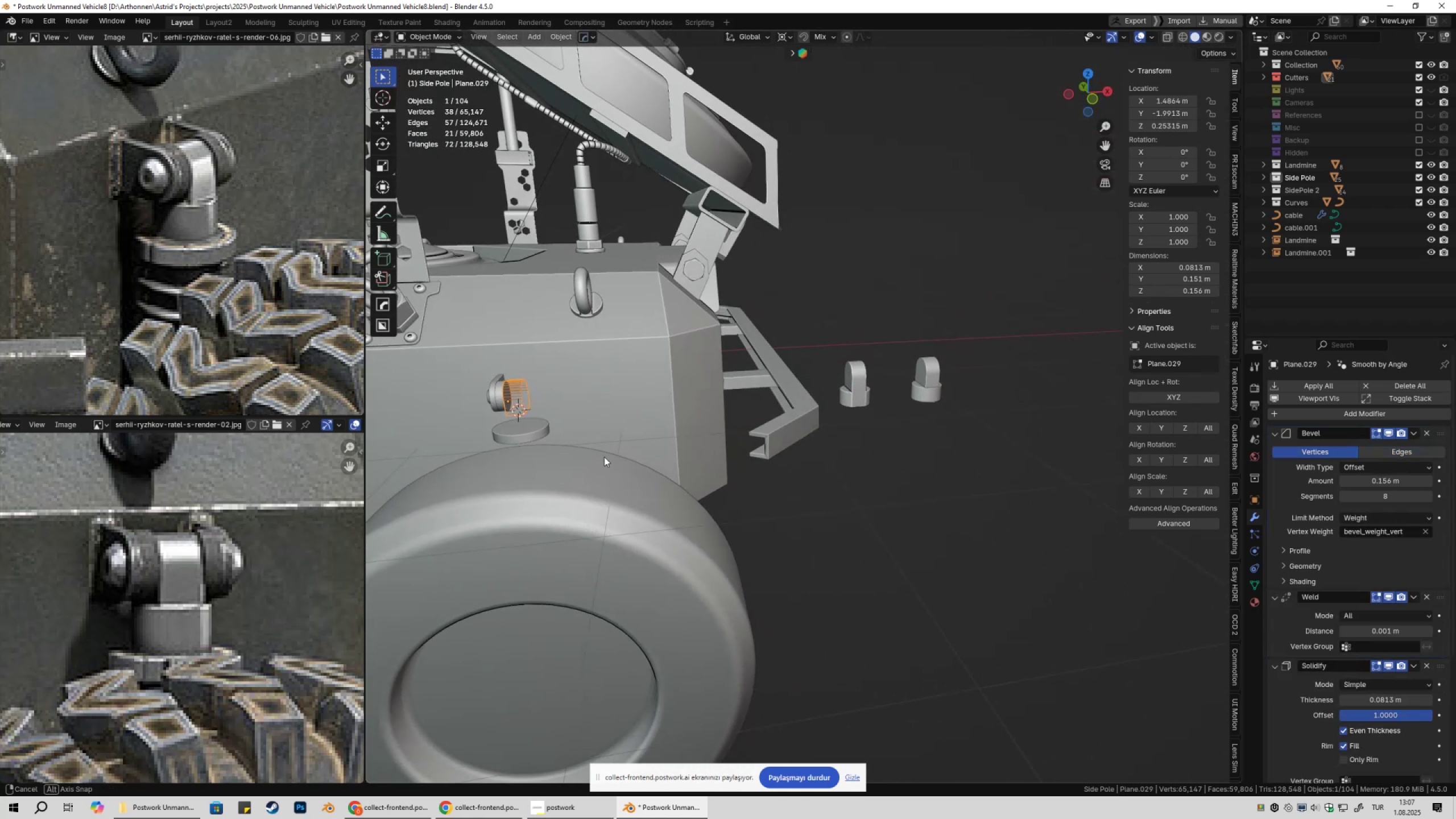 
type(gx)
 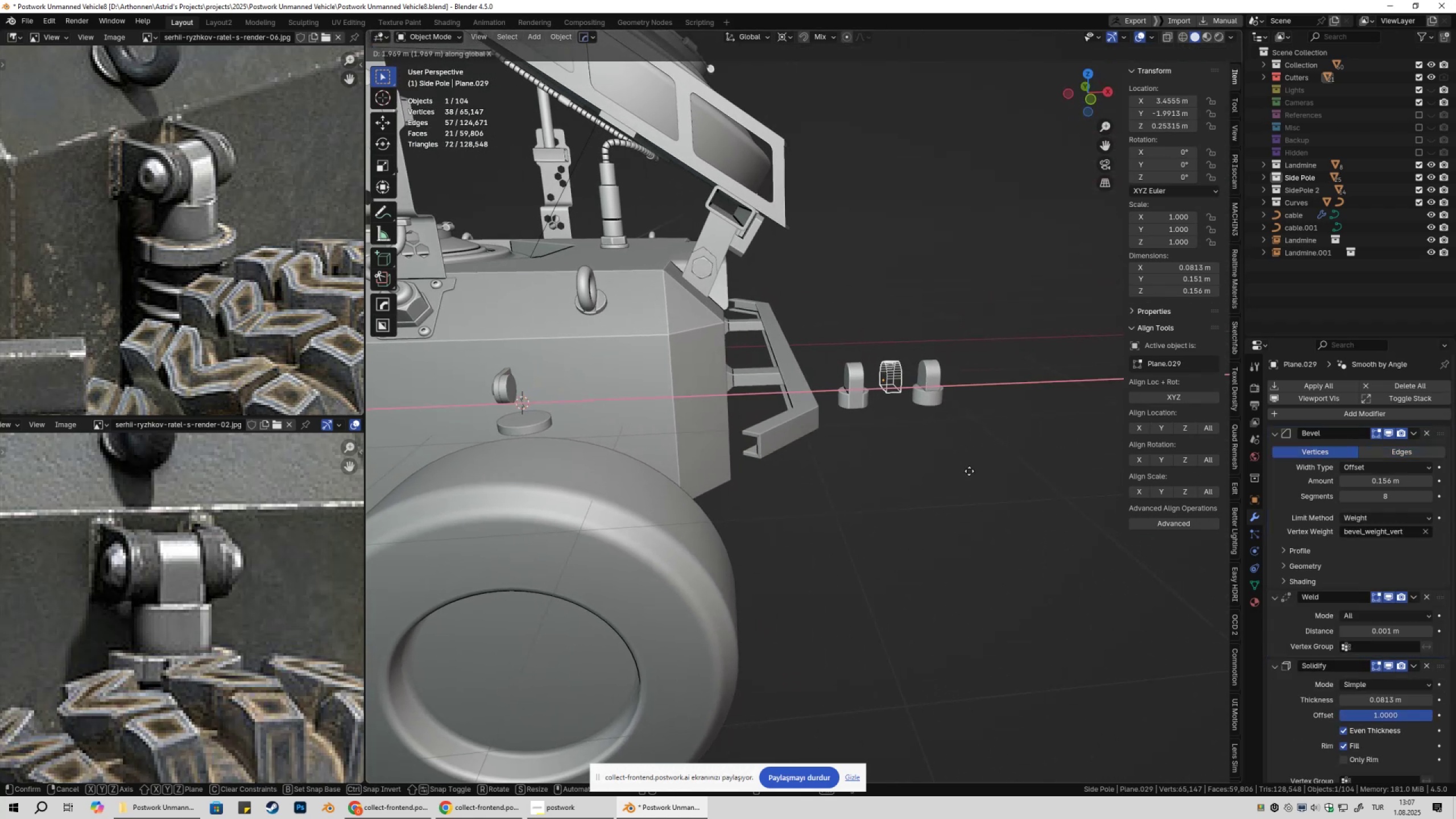 
left_click([969, 471])
 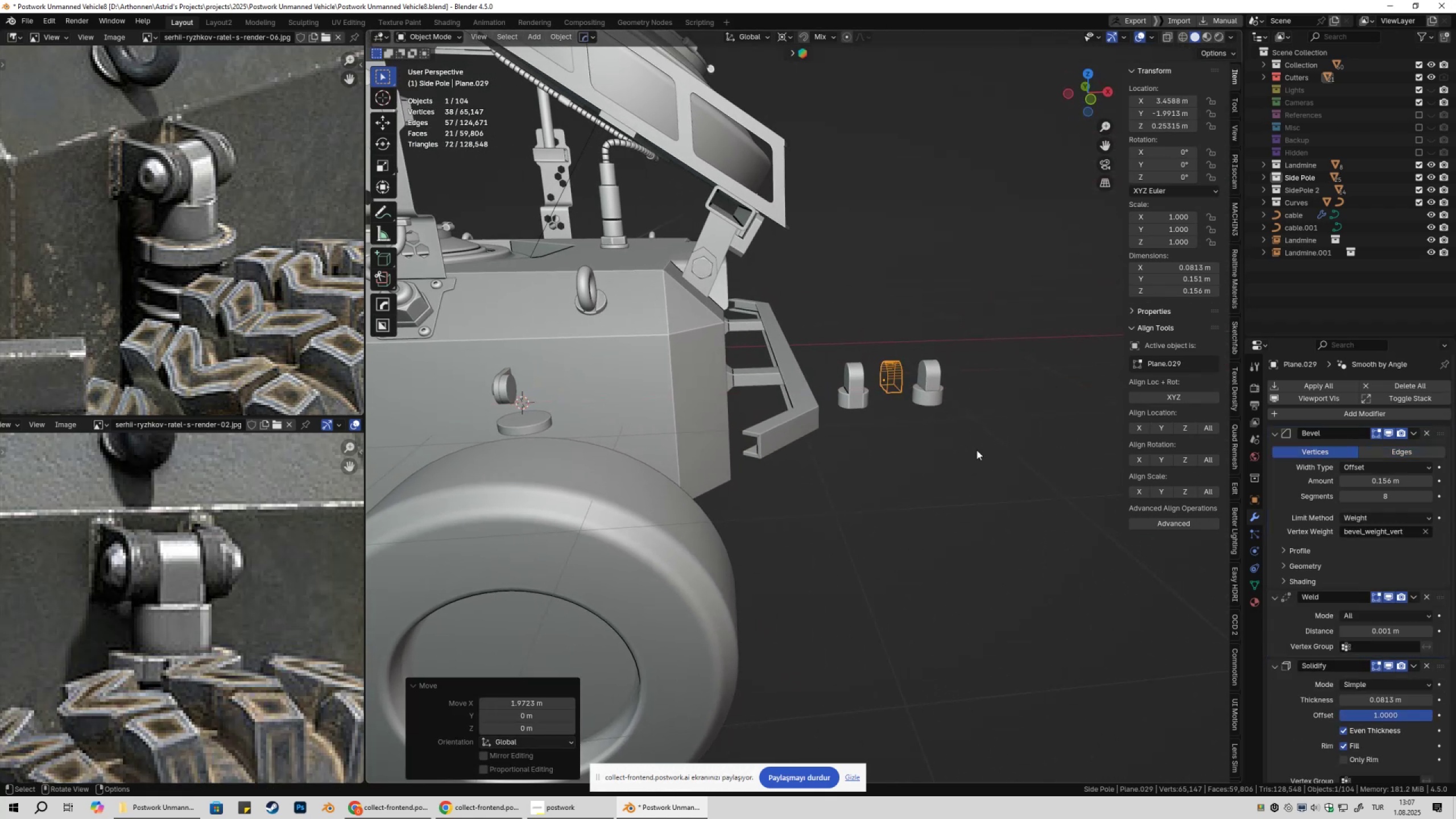 
key(Shift+ShiftLeft)
 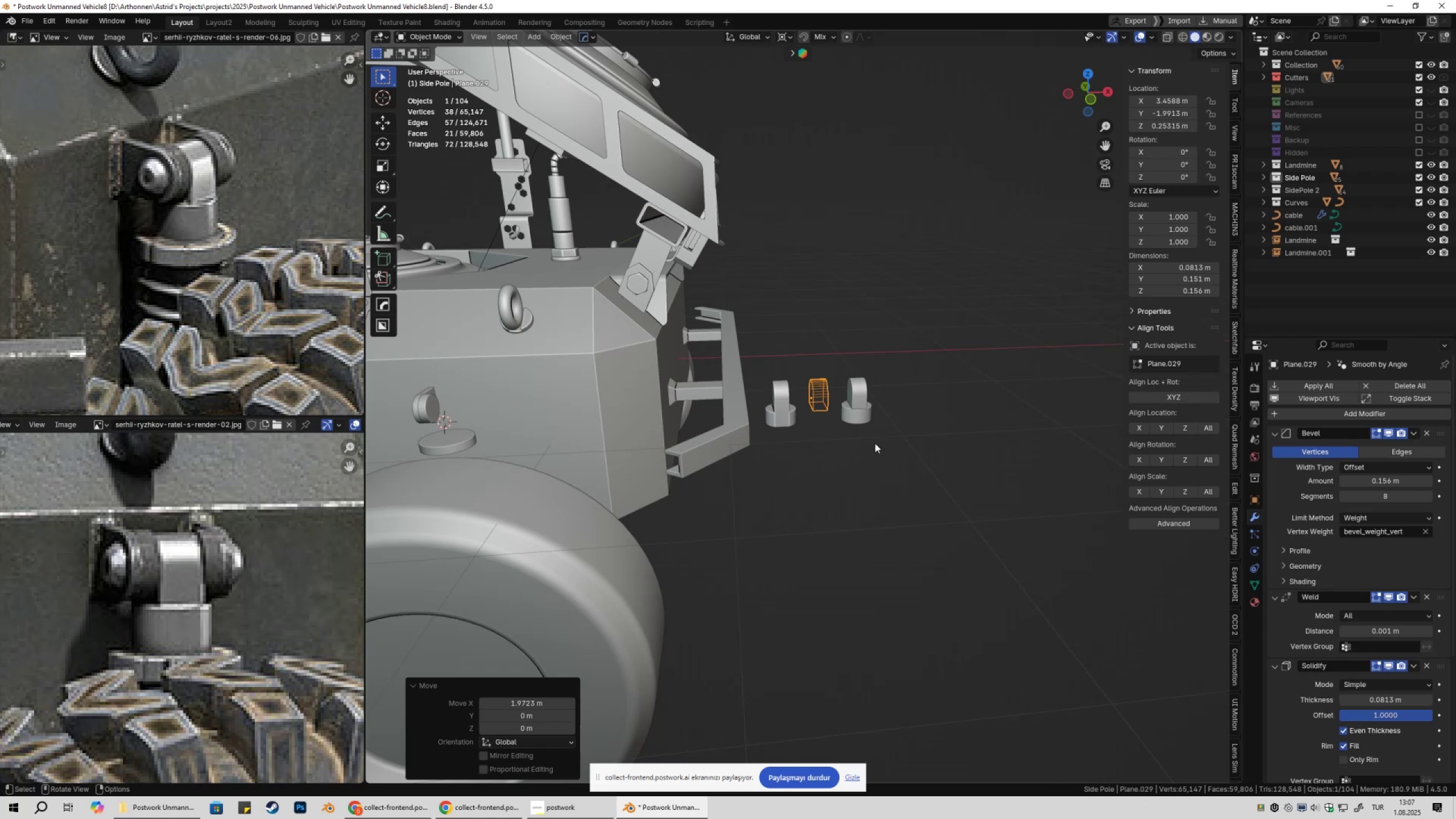 
scroll: coordinate [875, 443], scroll_direction: up, amount: 3.0
 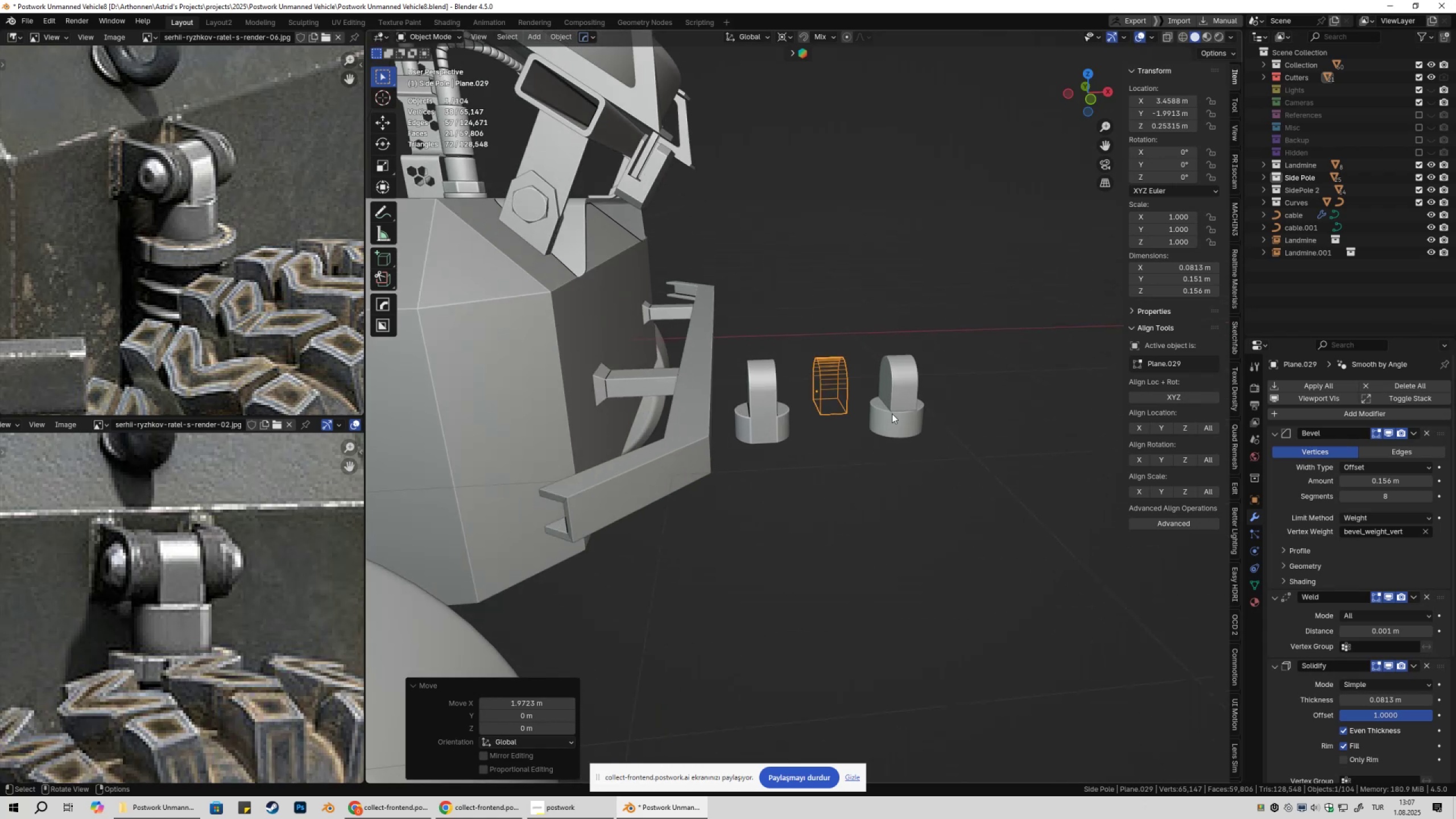 
left_click([901, 398])
 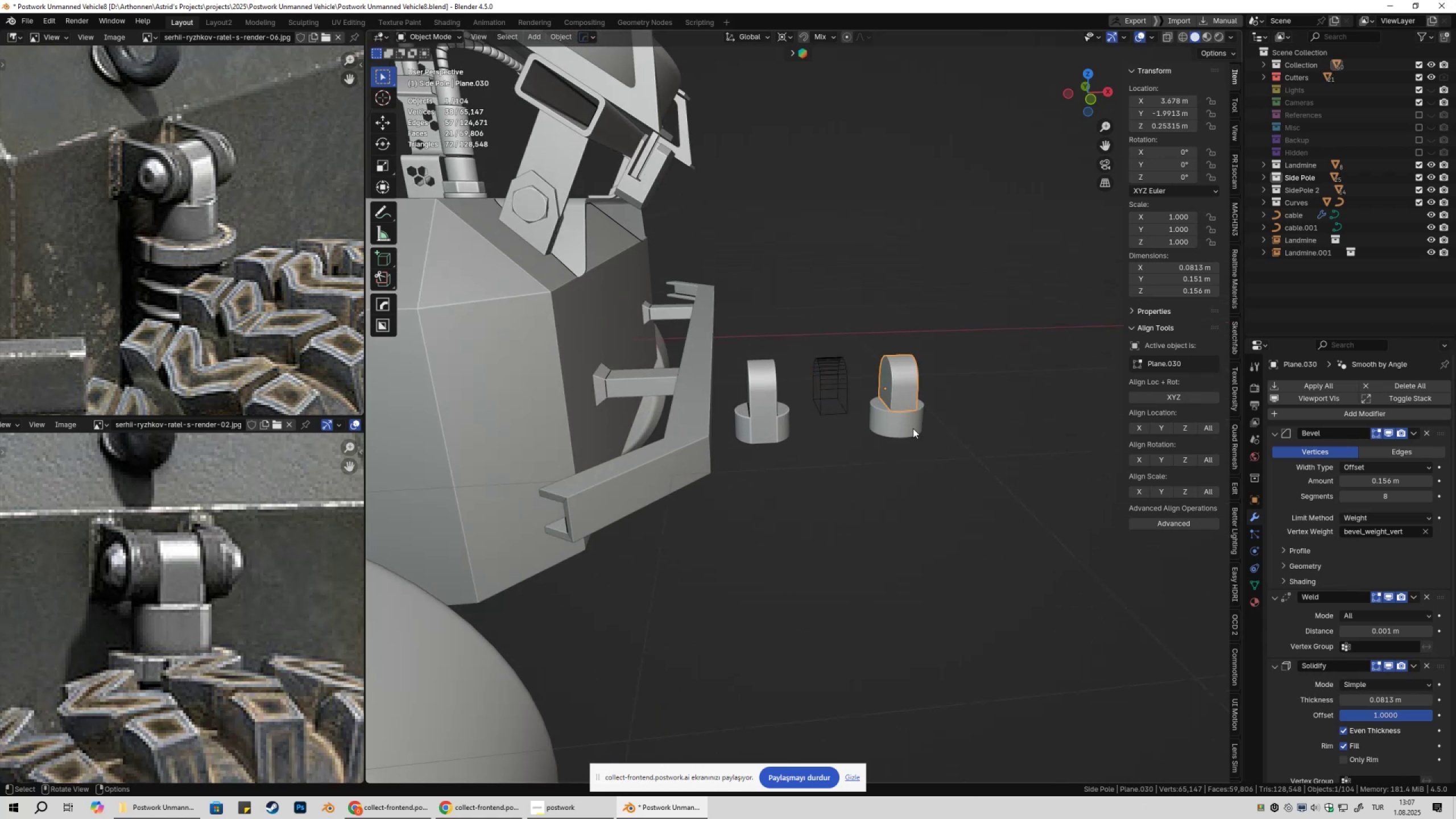 
left_click([913, 428])
 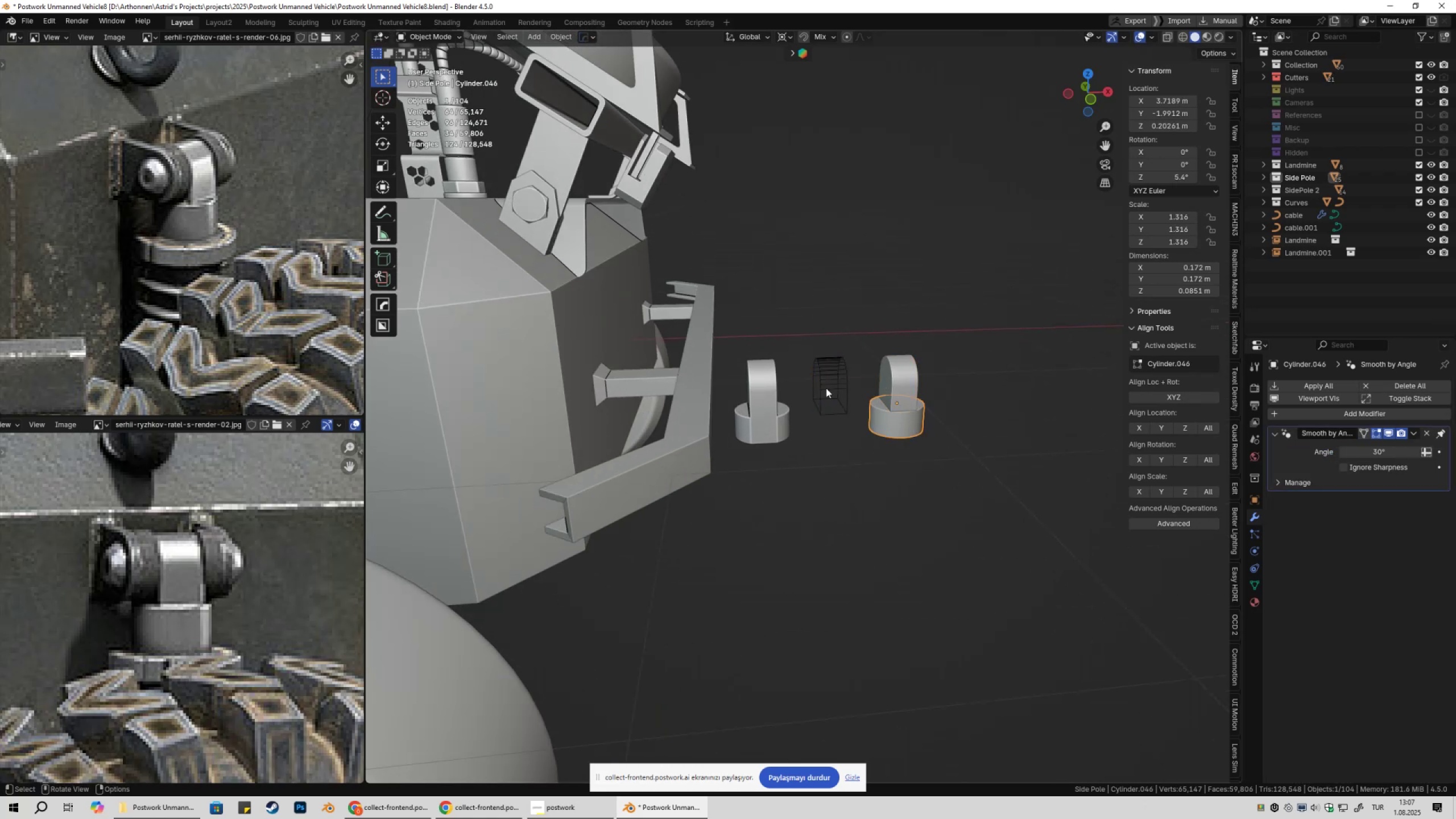 
left_click([825, 387])
 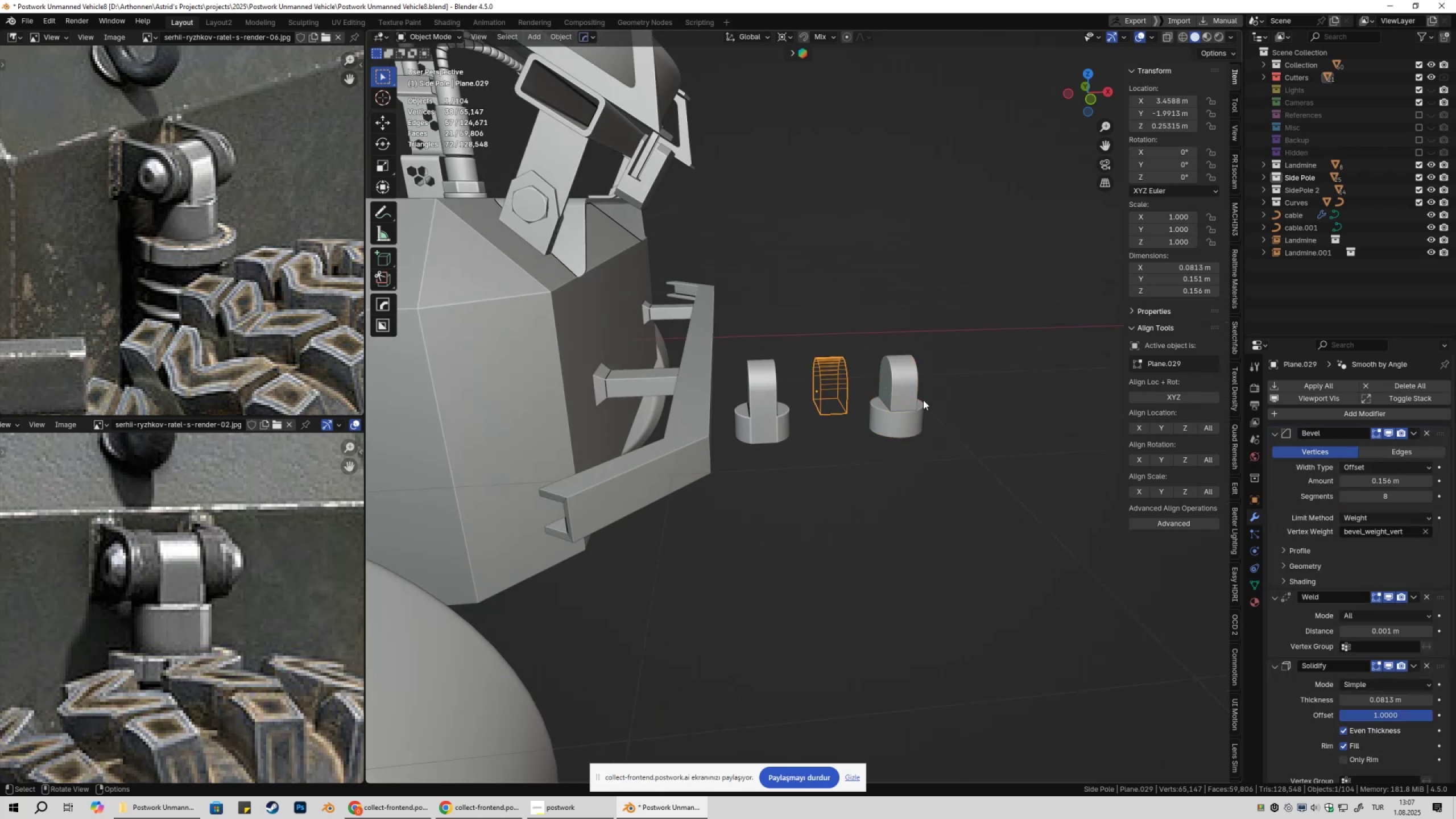 
key(X)
 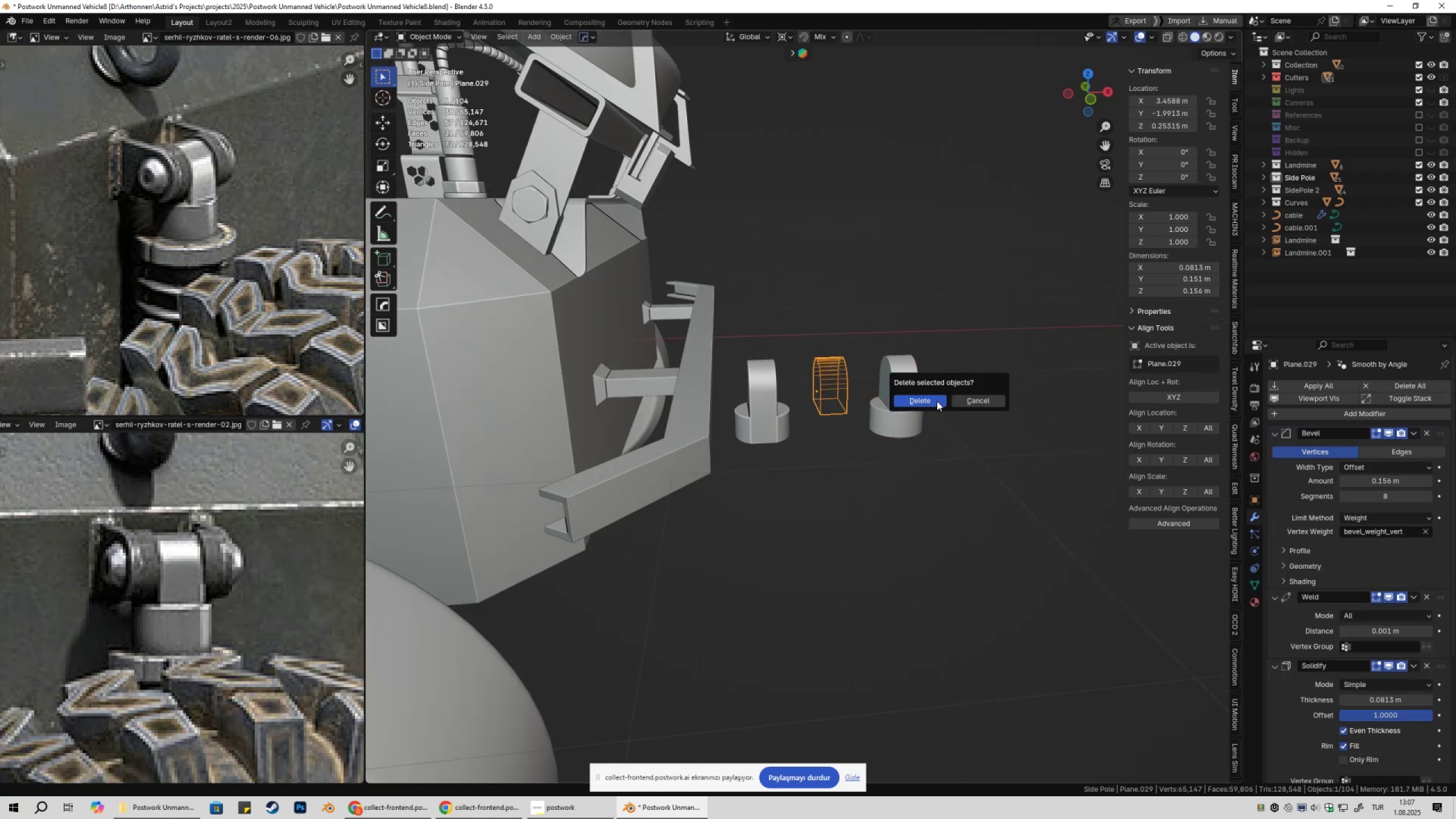 
double_click([937, 401])
 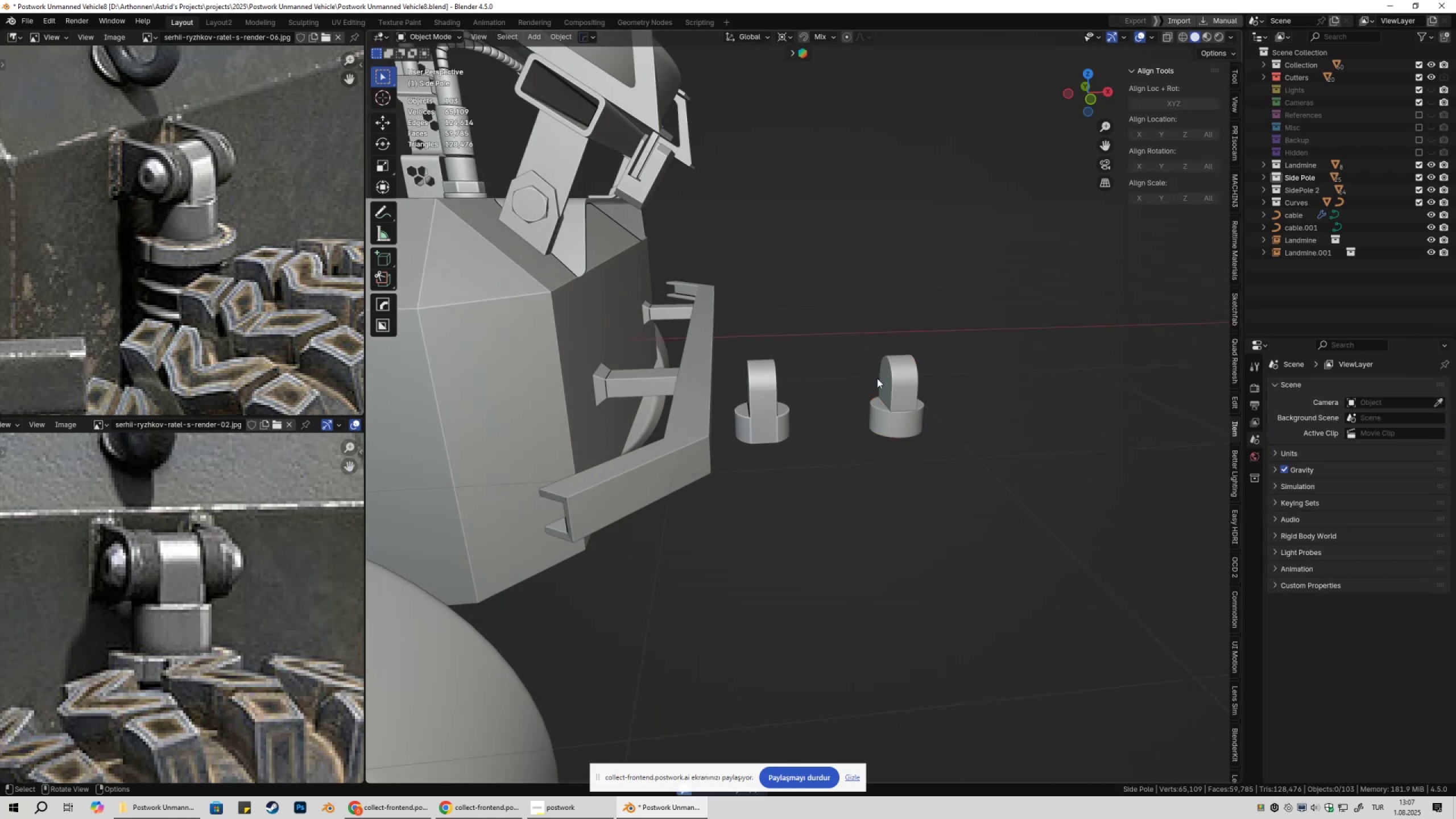 
left_click_drag(start_coordinate=[855, 363], to_coordinate=[938, 439])
 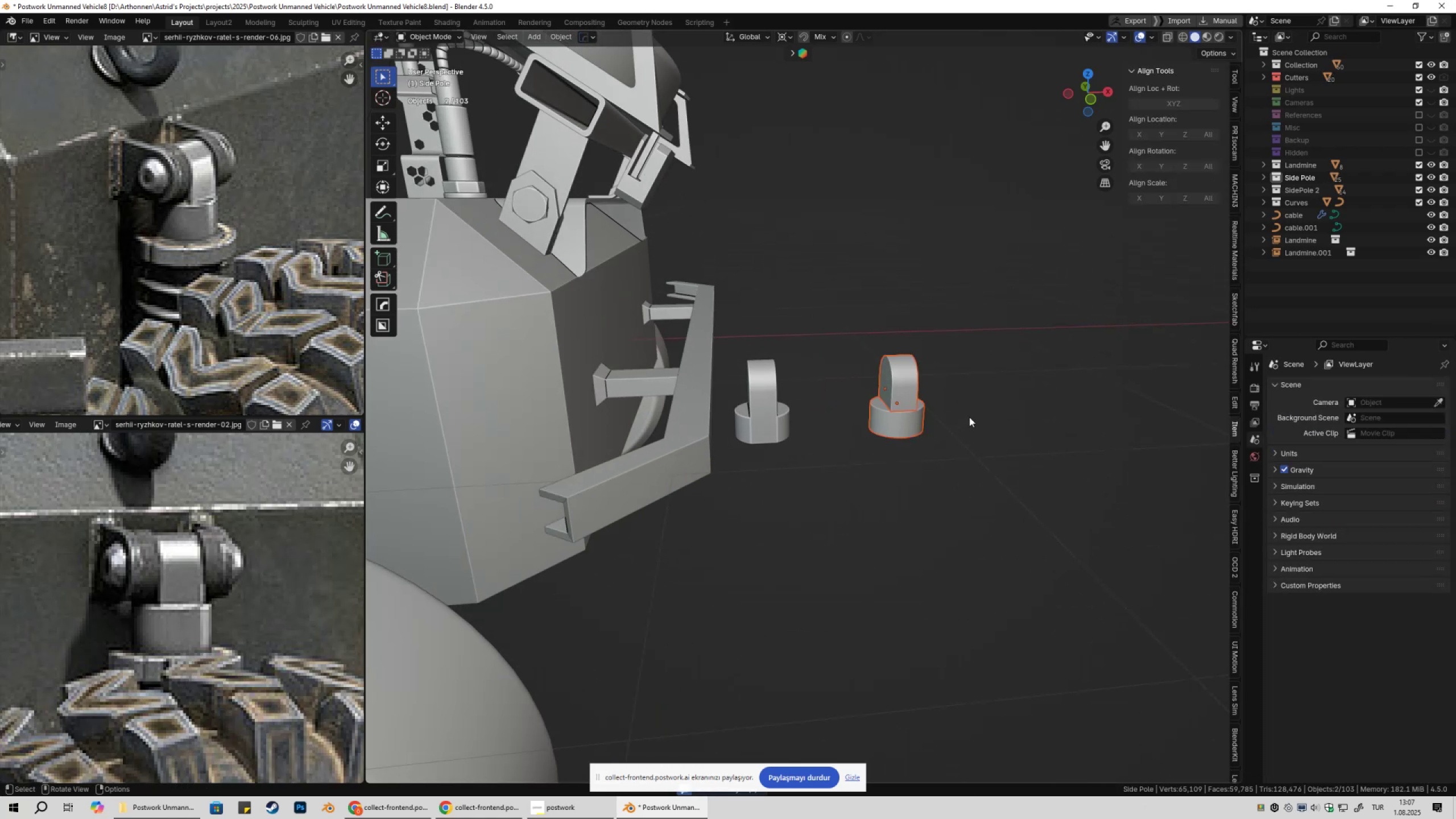 
key(M)
 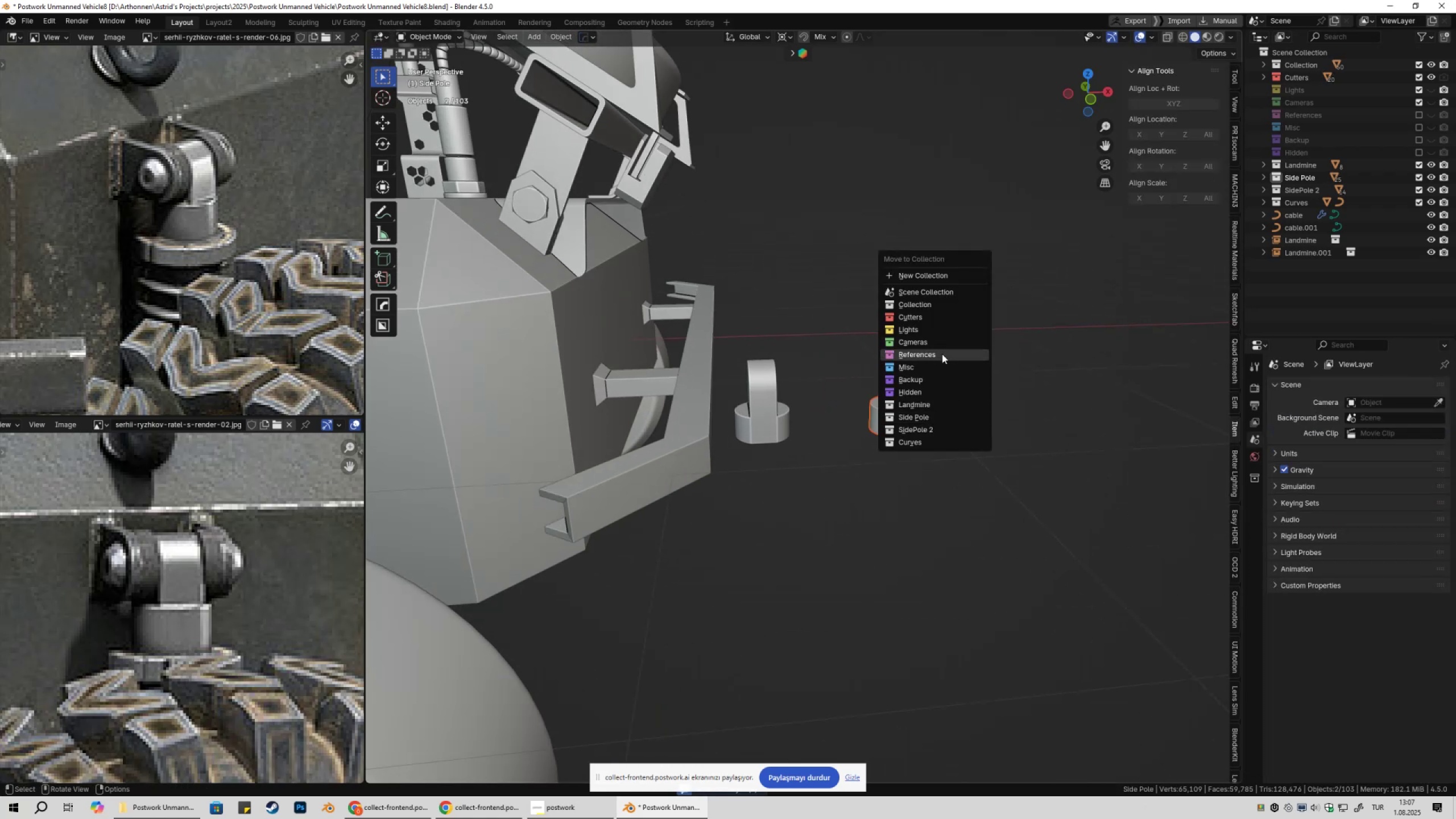 
left_click([933, 379])
 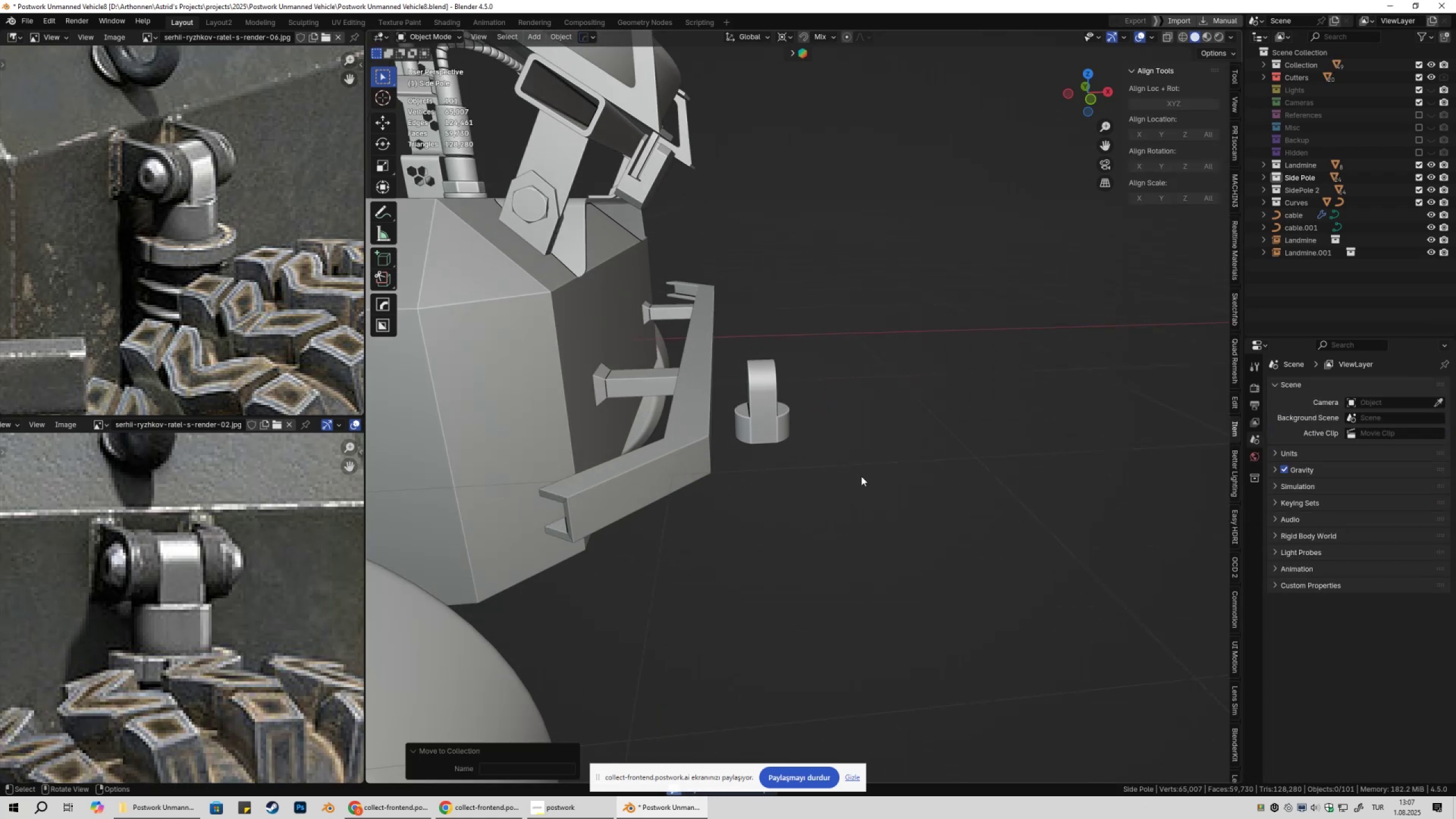 
hold_key(key=ShiftLeft, duration=0.31)
 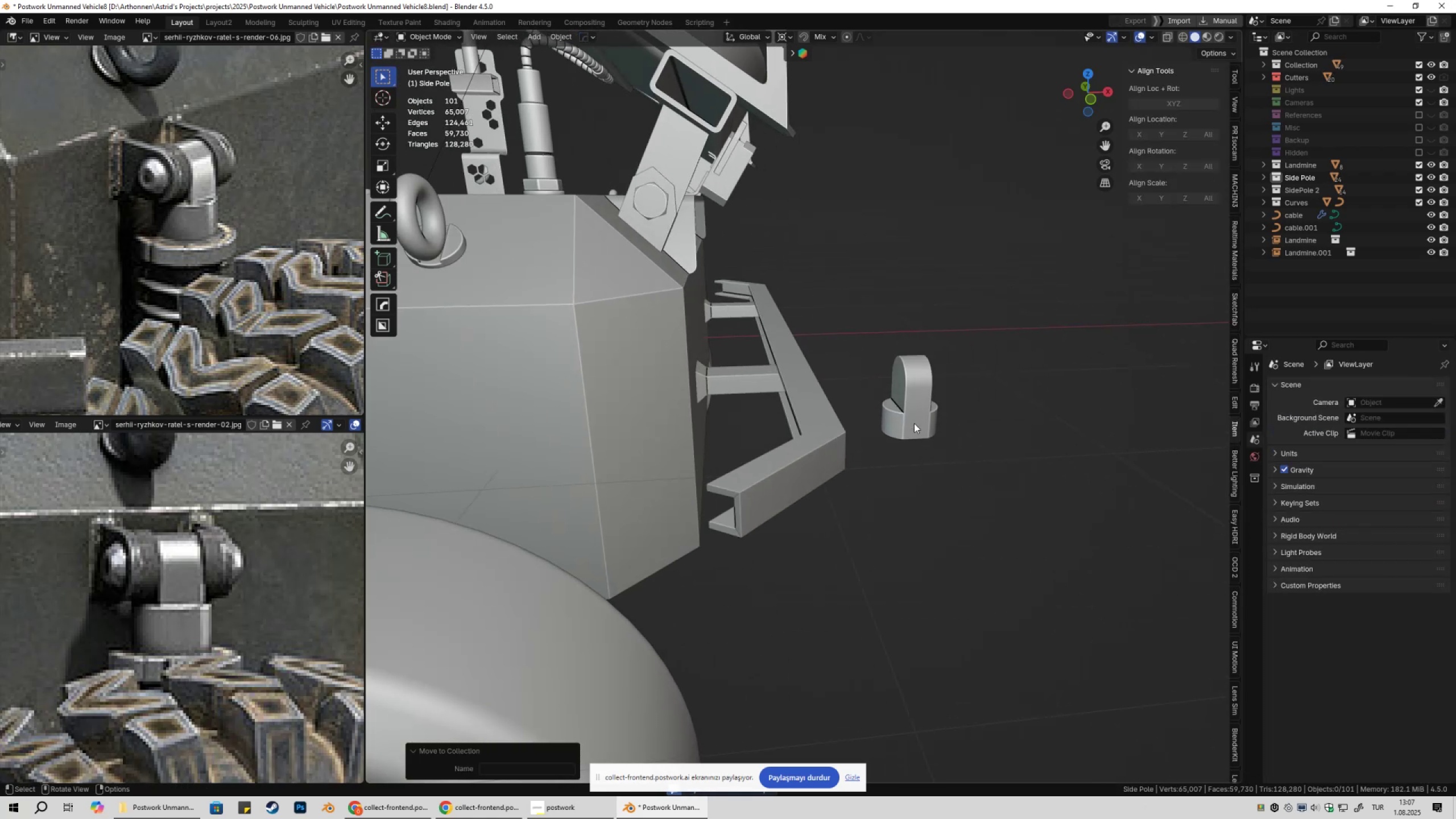 
left_click([914, 423])
 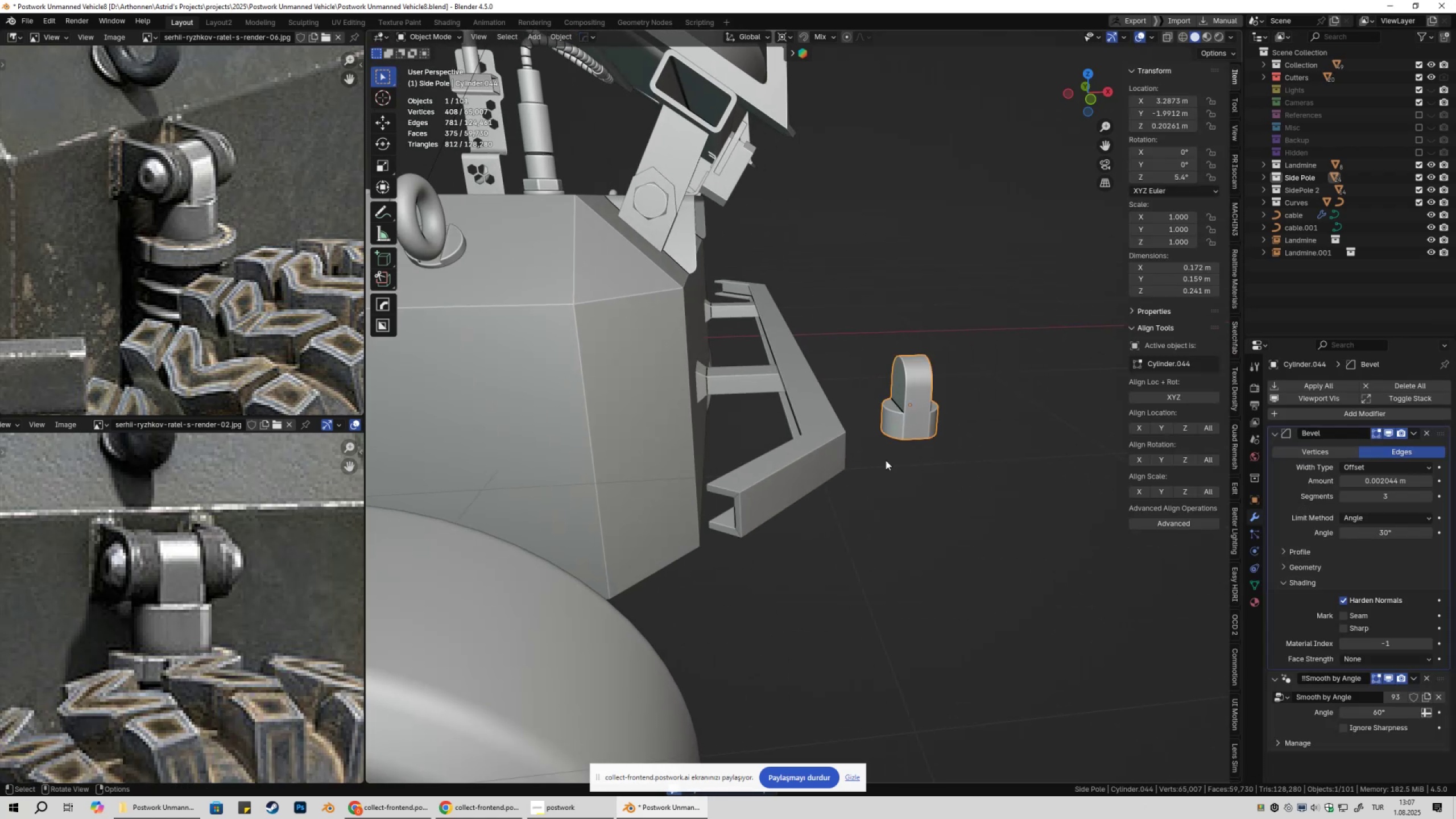 
hold_key(key=ShiftLeft, duration=0.36)
 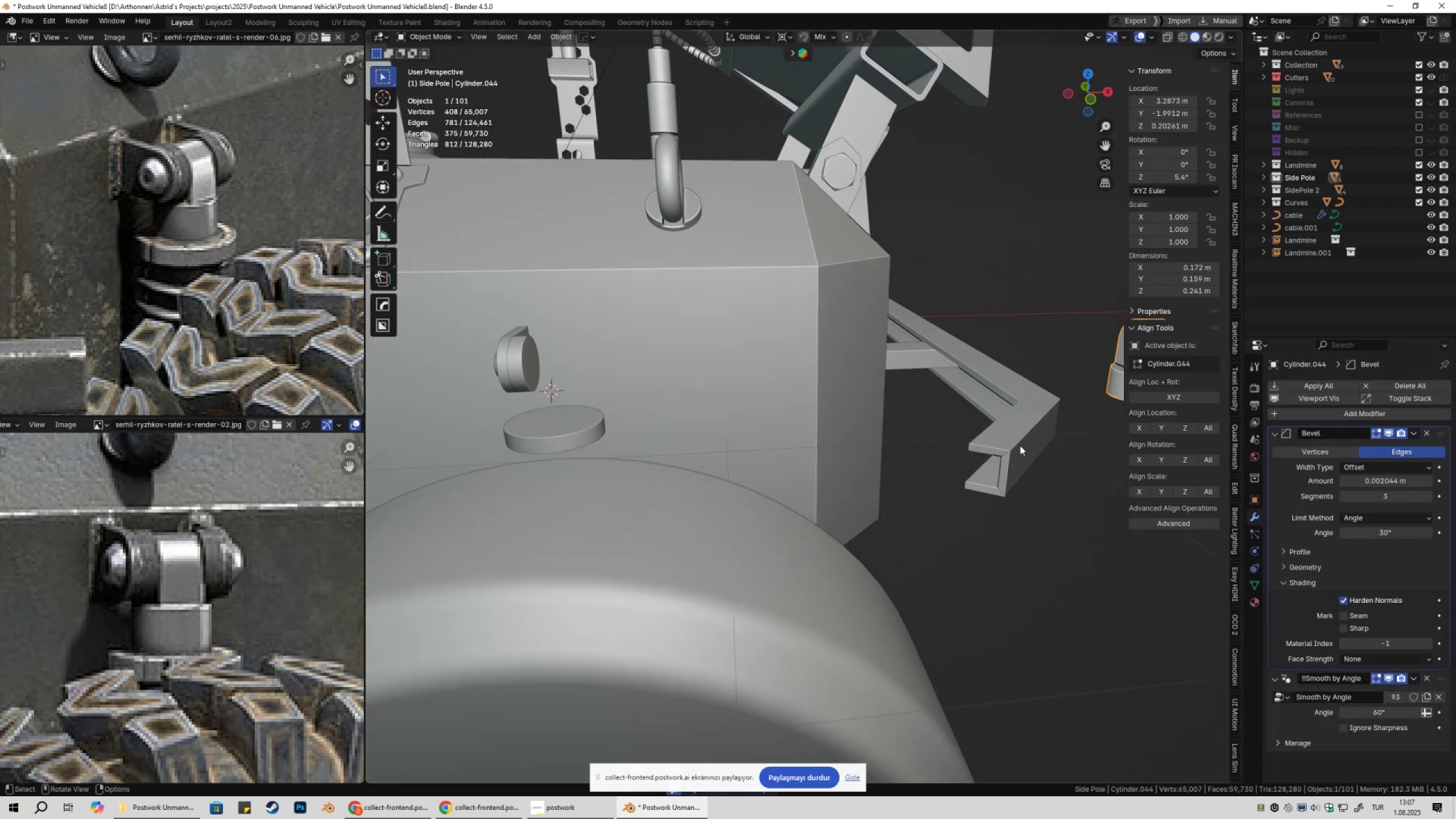 
scroll: coordinate [1020, 447], scroll_direction: down, amount: 2.0
 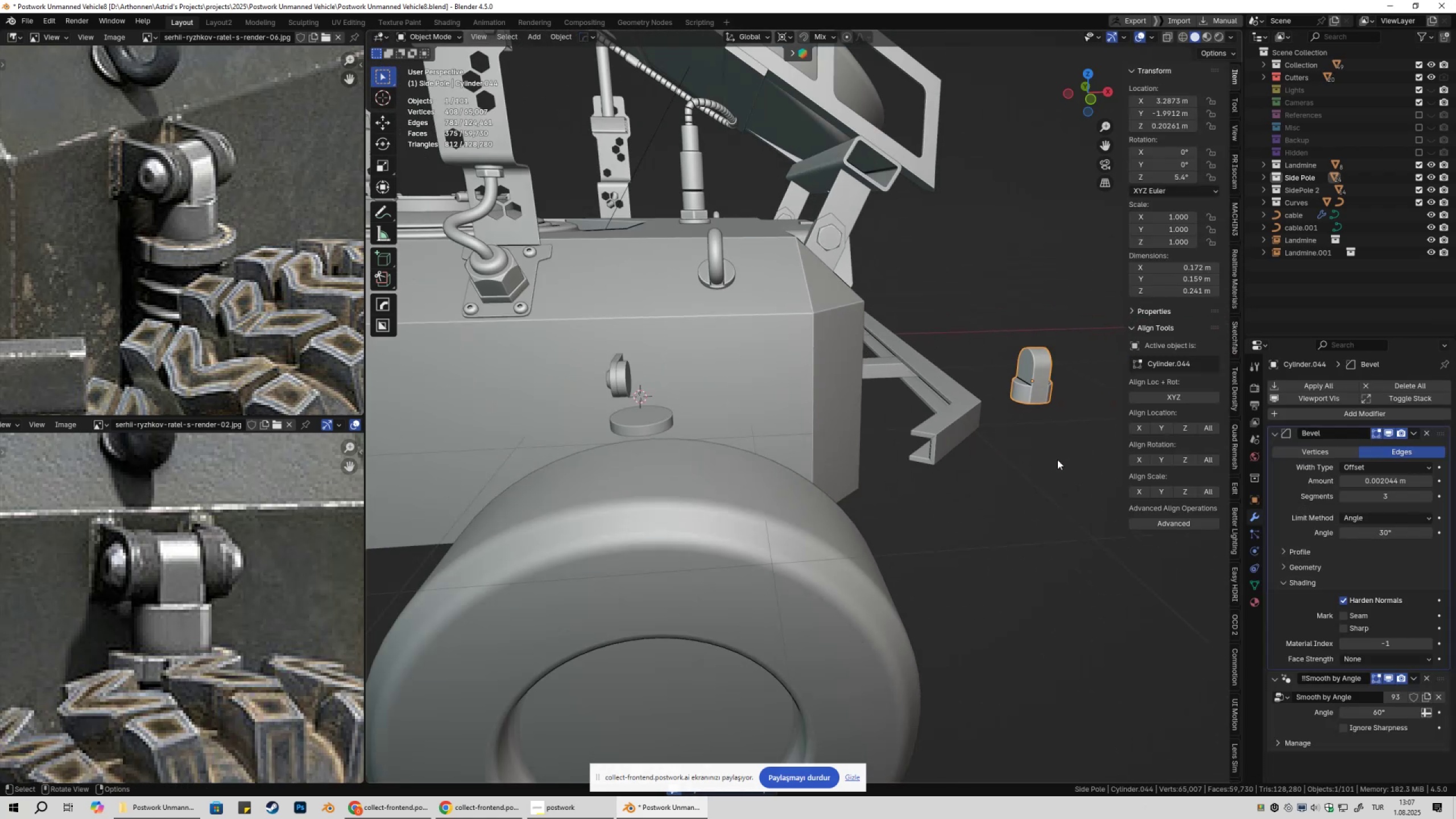 
type(gx)
 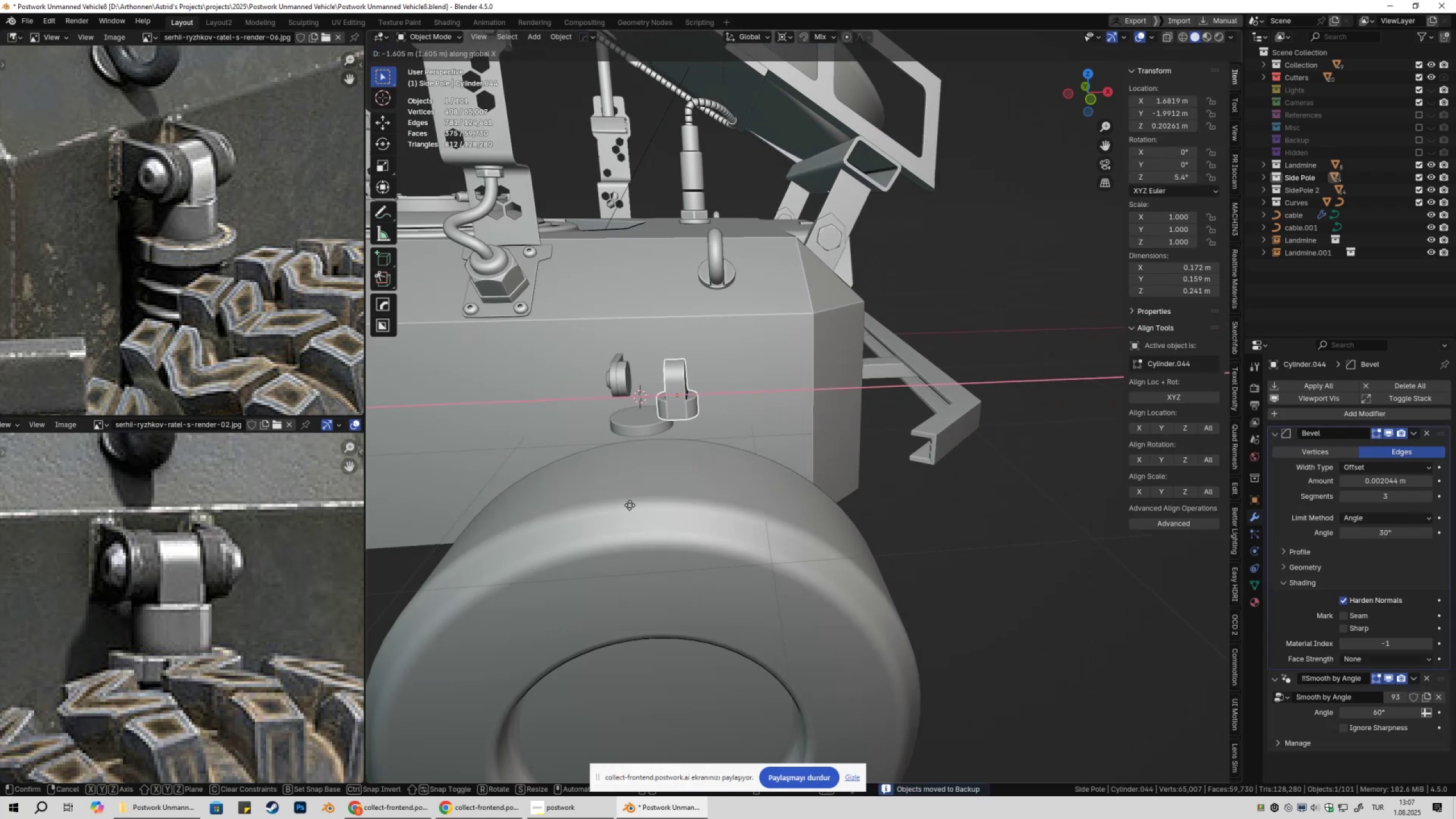 
left_click([614, 506])
 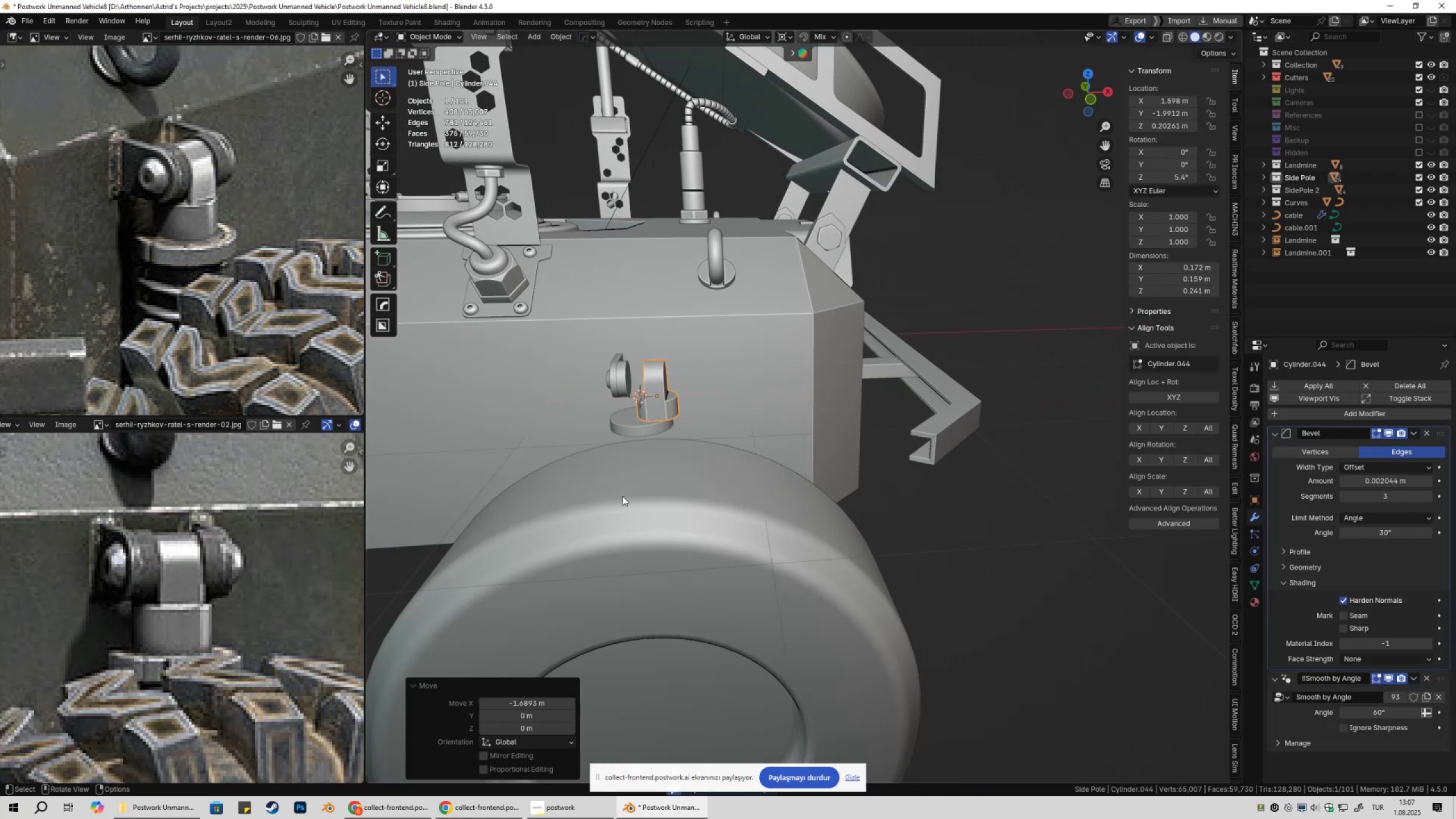 
hold_key(key=ShiftLeft, duration=0.37)
 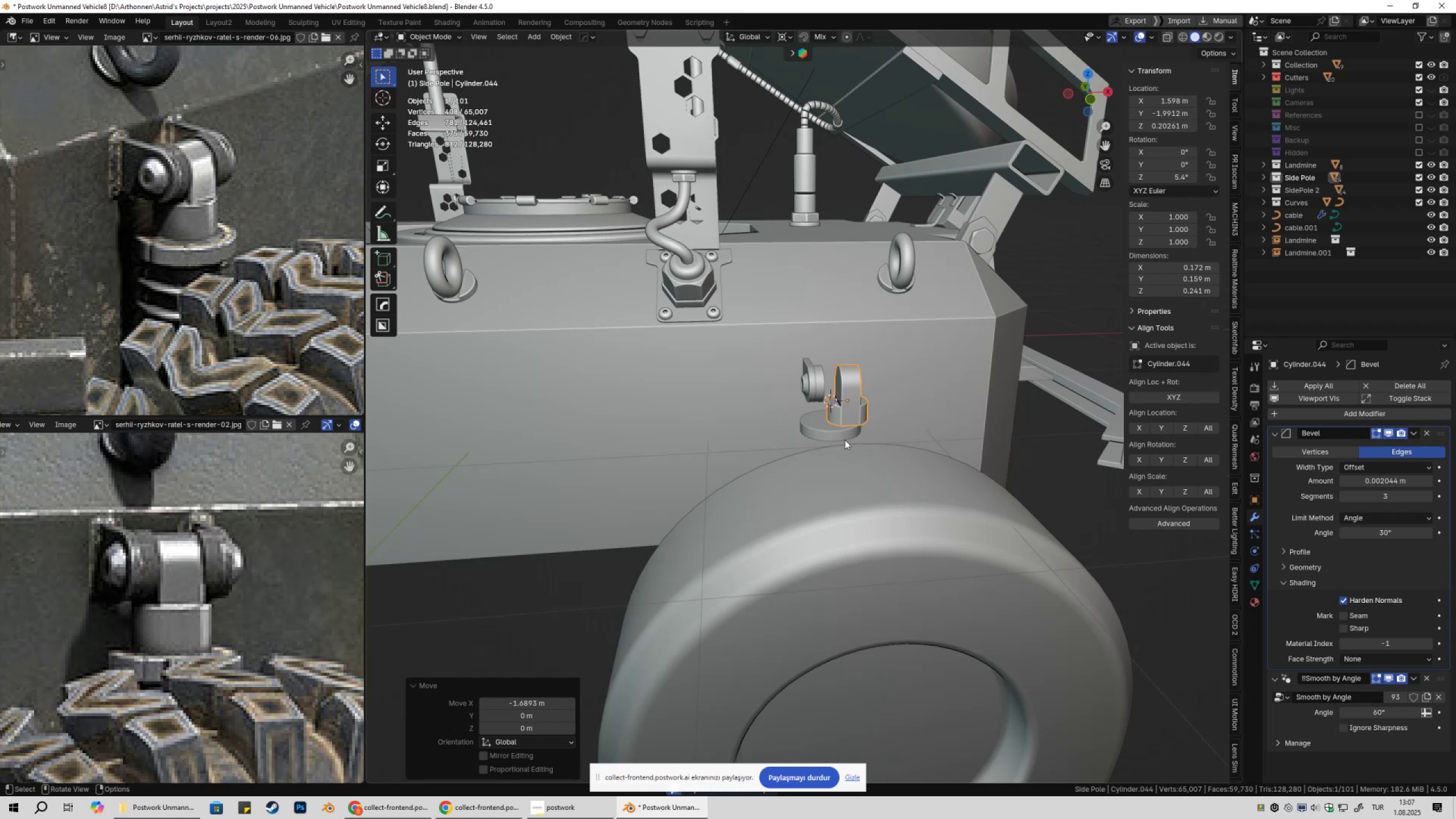 
scroll: coordinate [857, 445], scroll_direction: up, amount: 3.0
 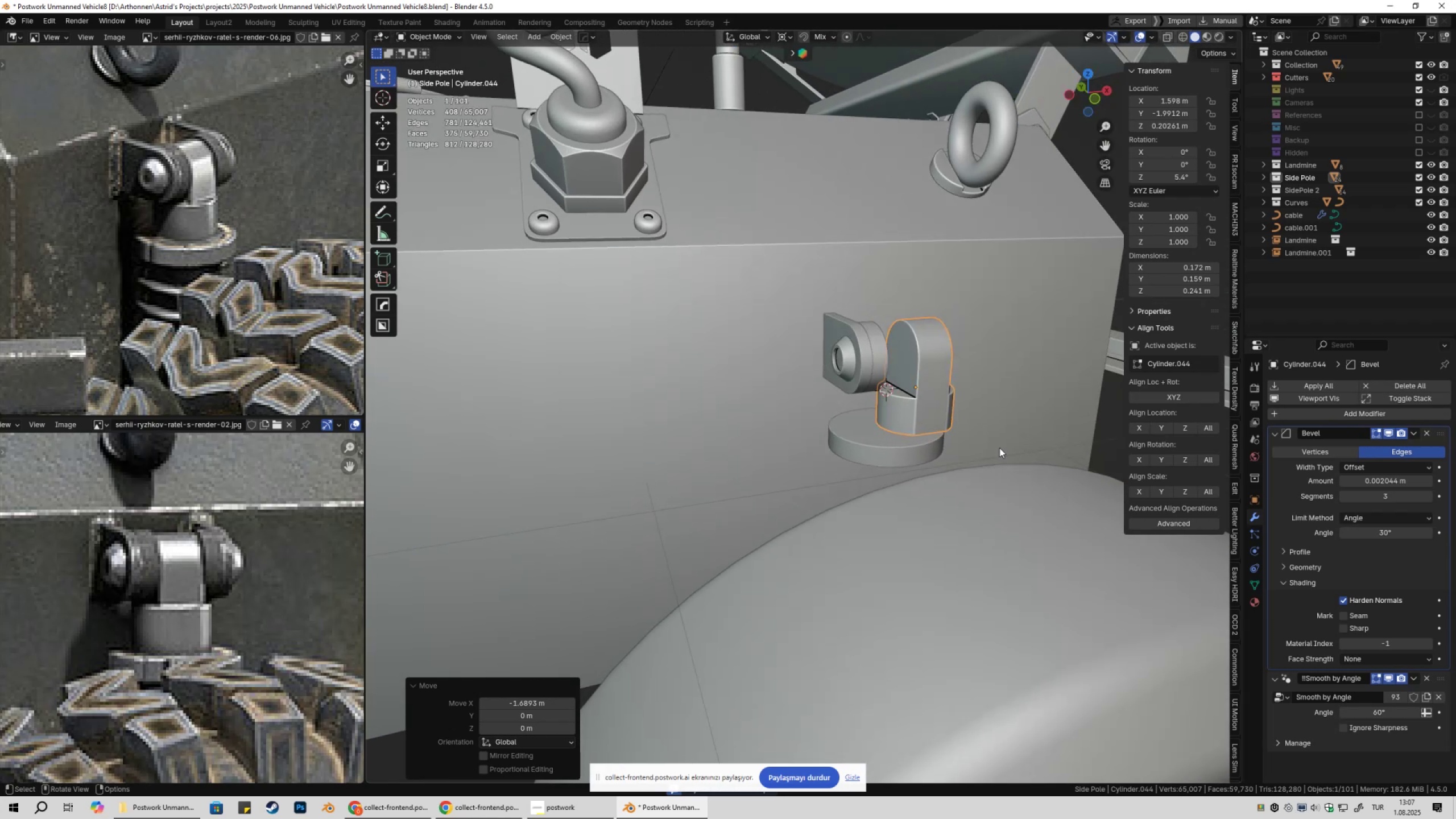 
left_click([1006, 449])
 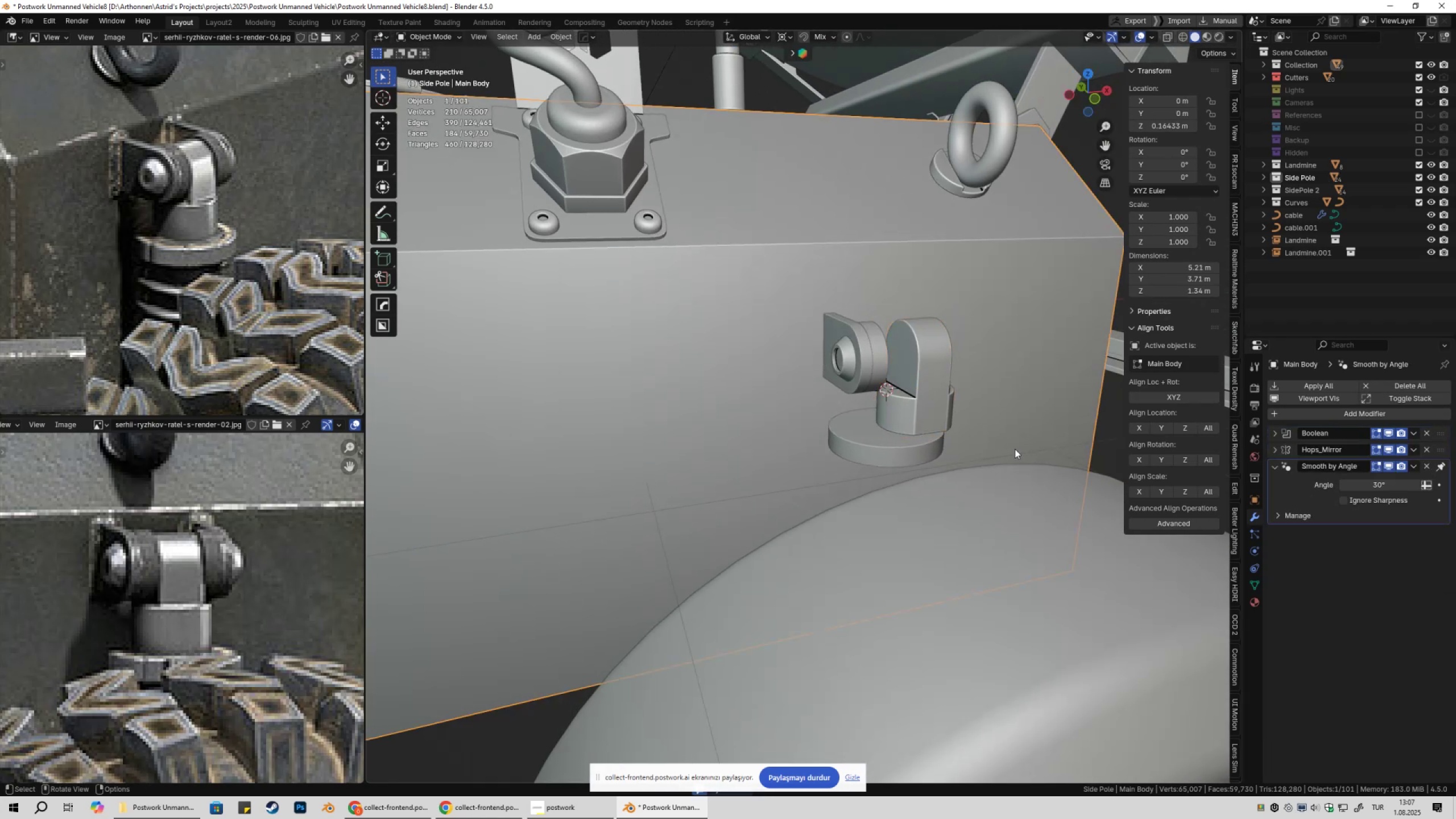 
key(Shift+ShiftLeft)
 